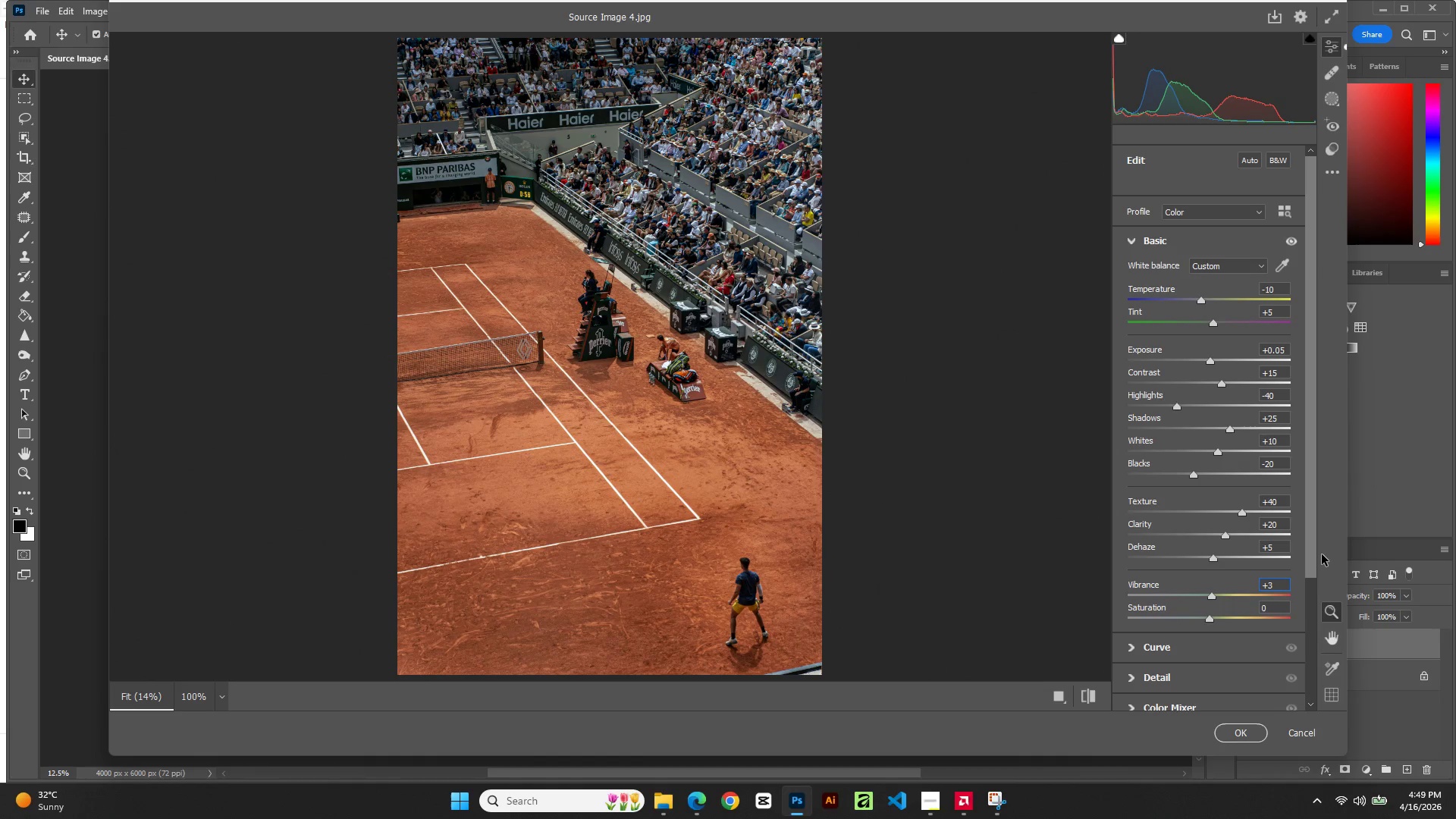 
key(ArrowUp)
 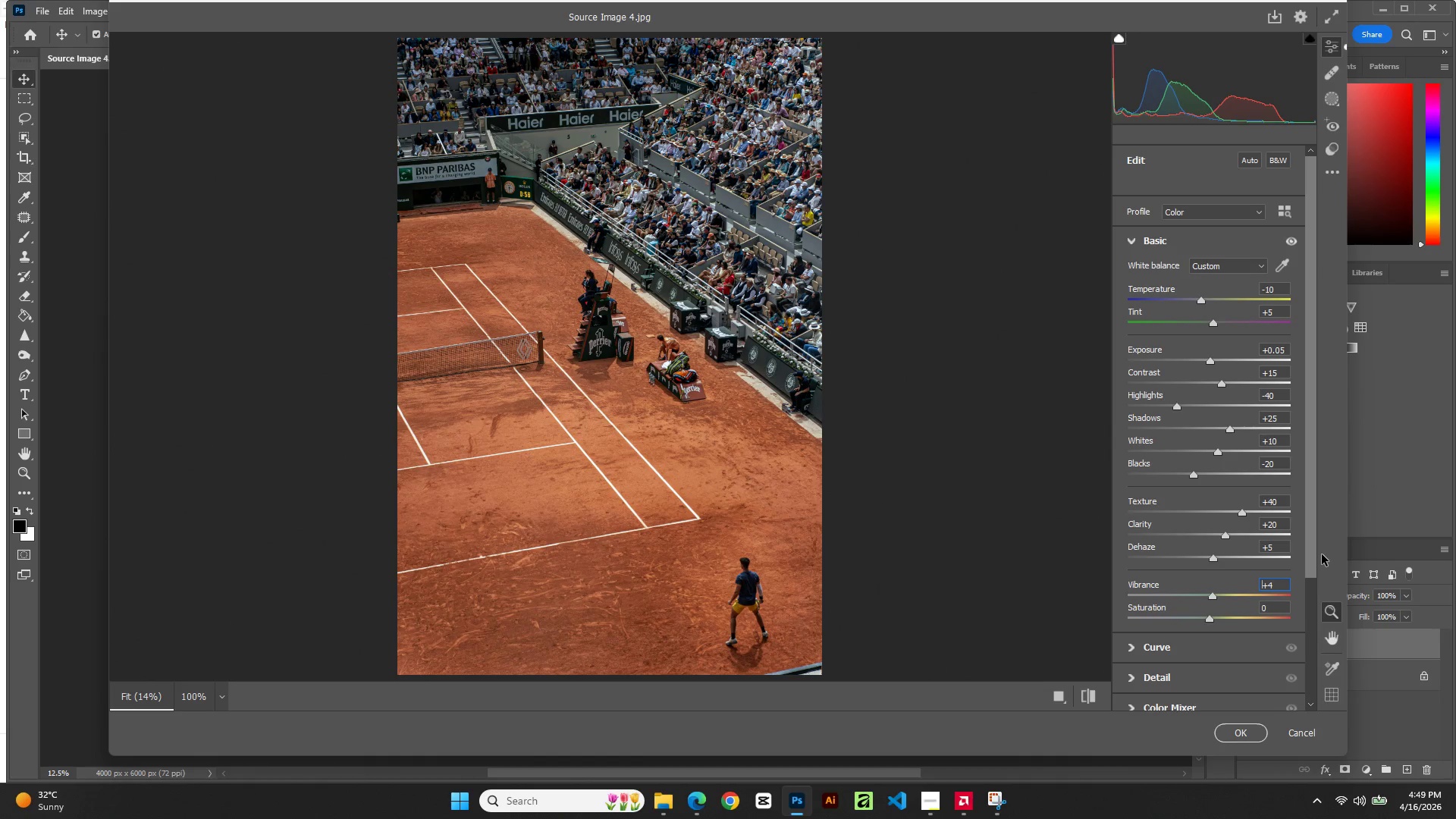 
key(ArrowUp)
 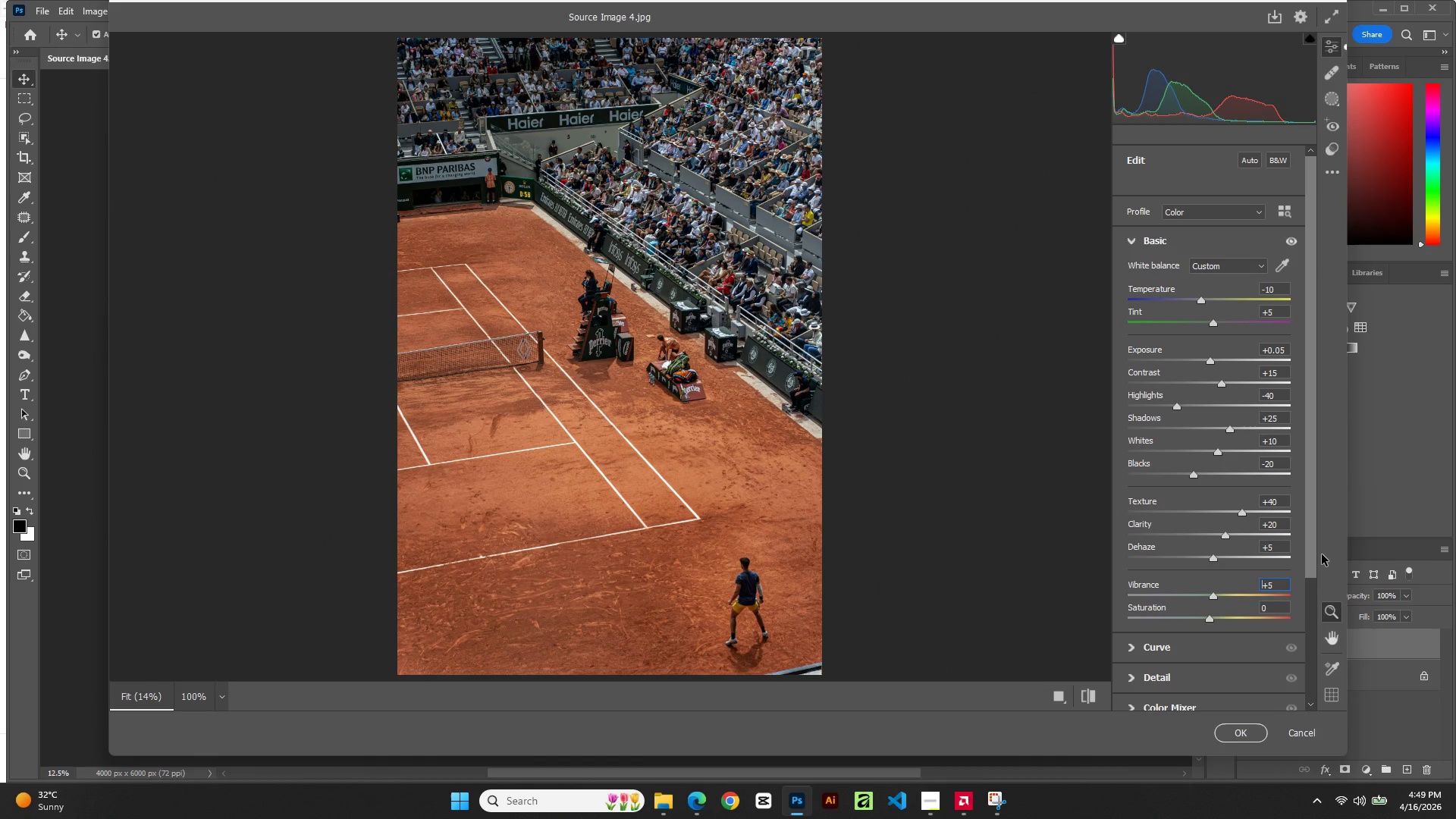 
key(ArrowUp)
 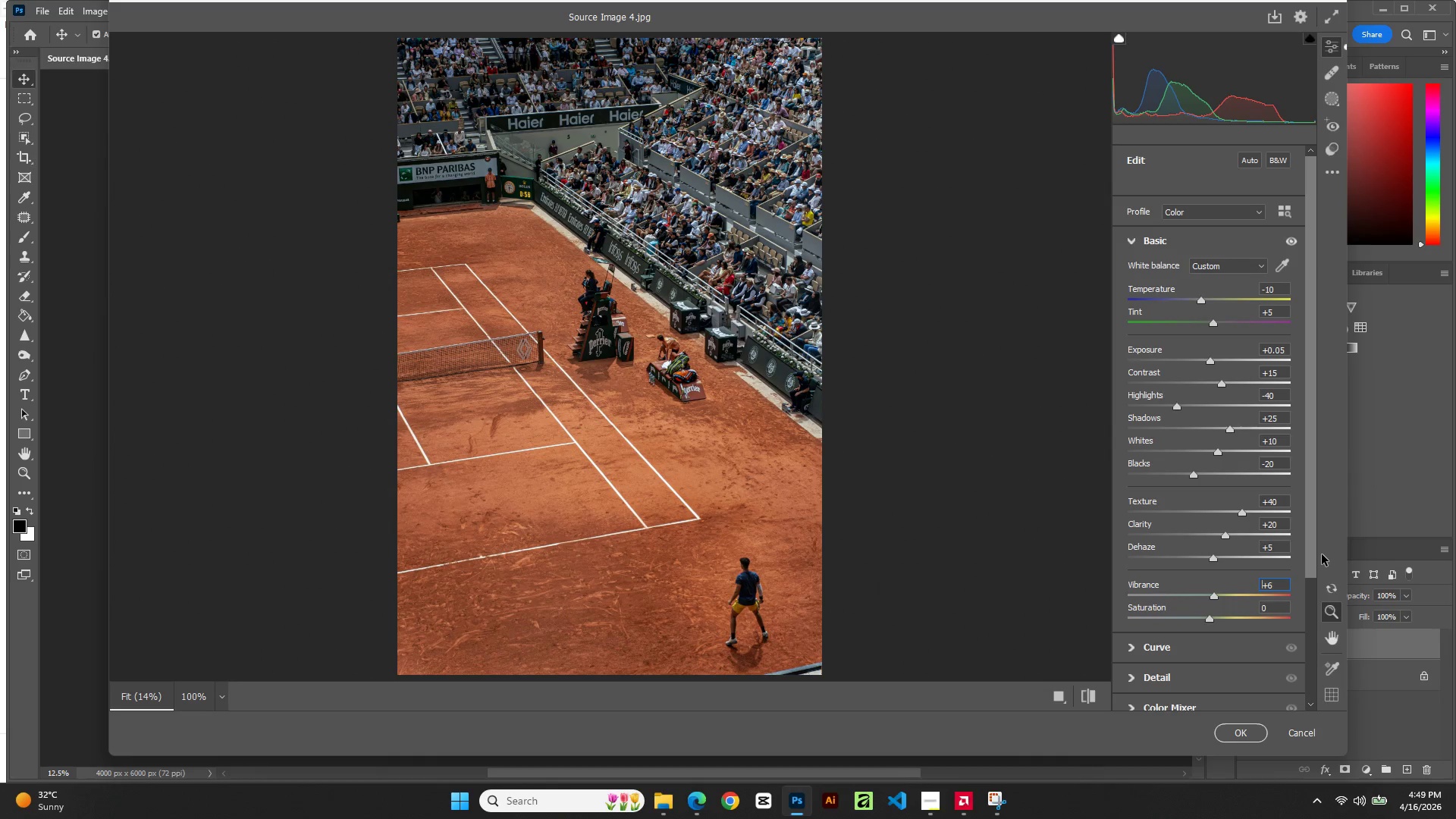 
key(ArrowUp)
 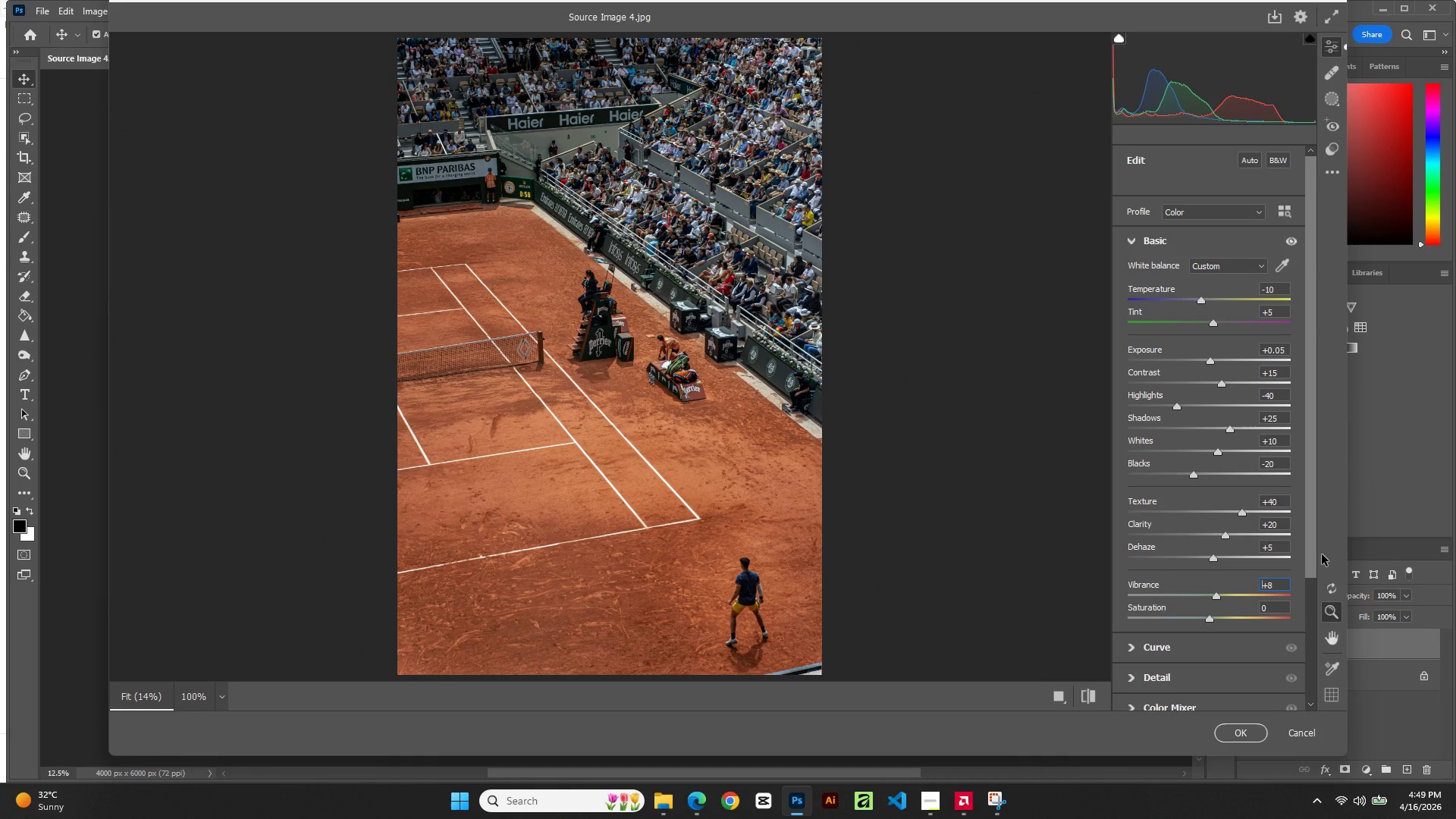 
key(ArrowUp)
 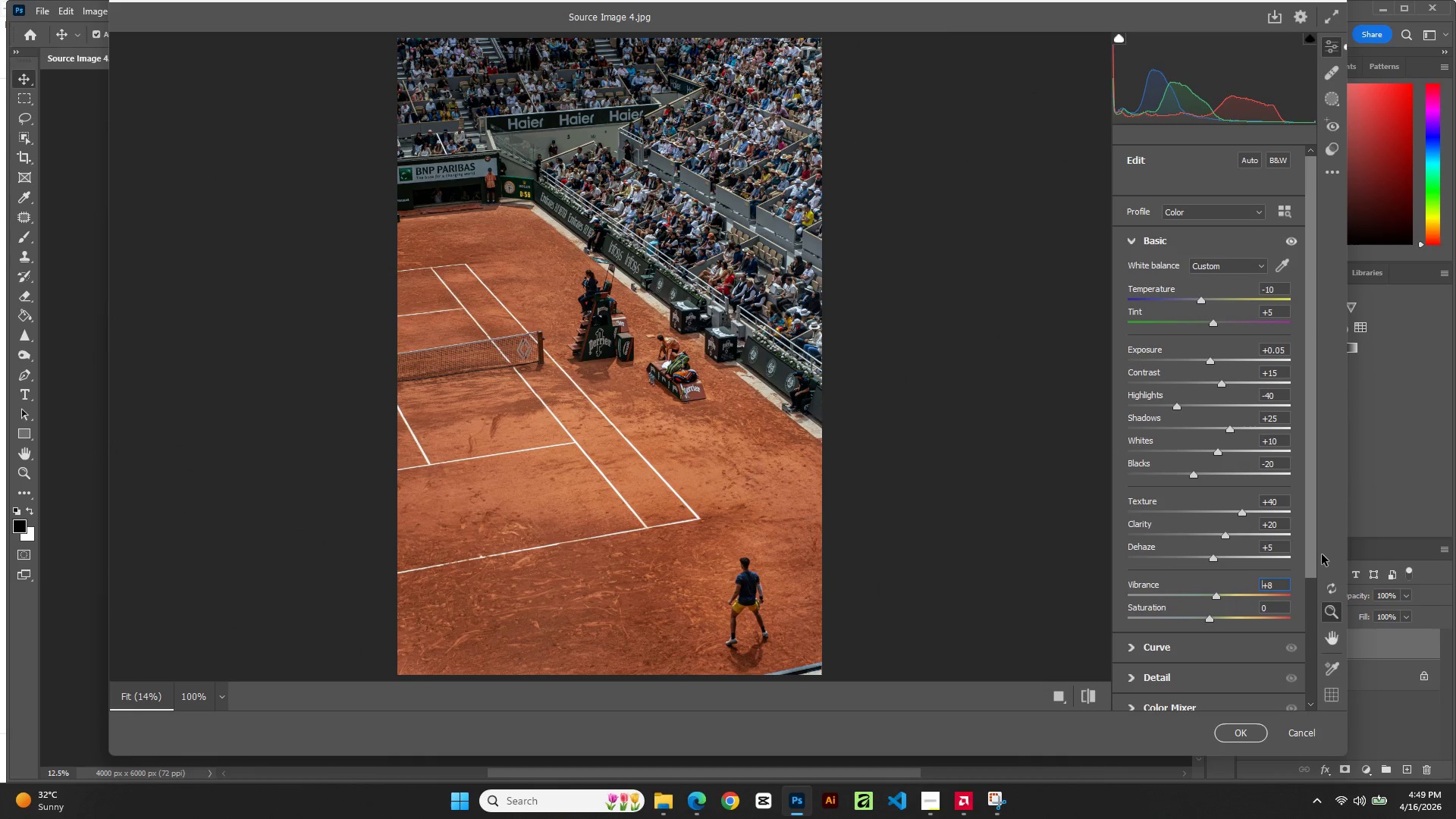 
key(ArrowUp)
 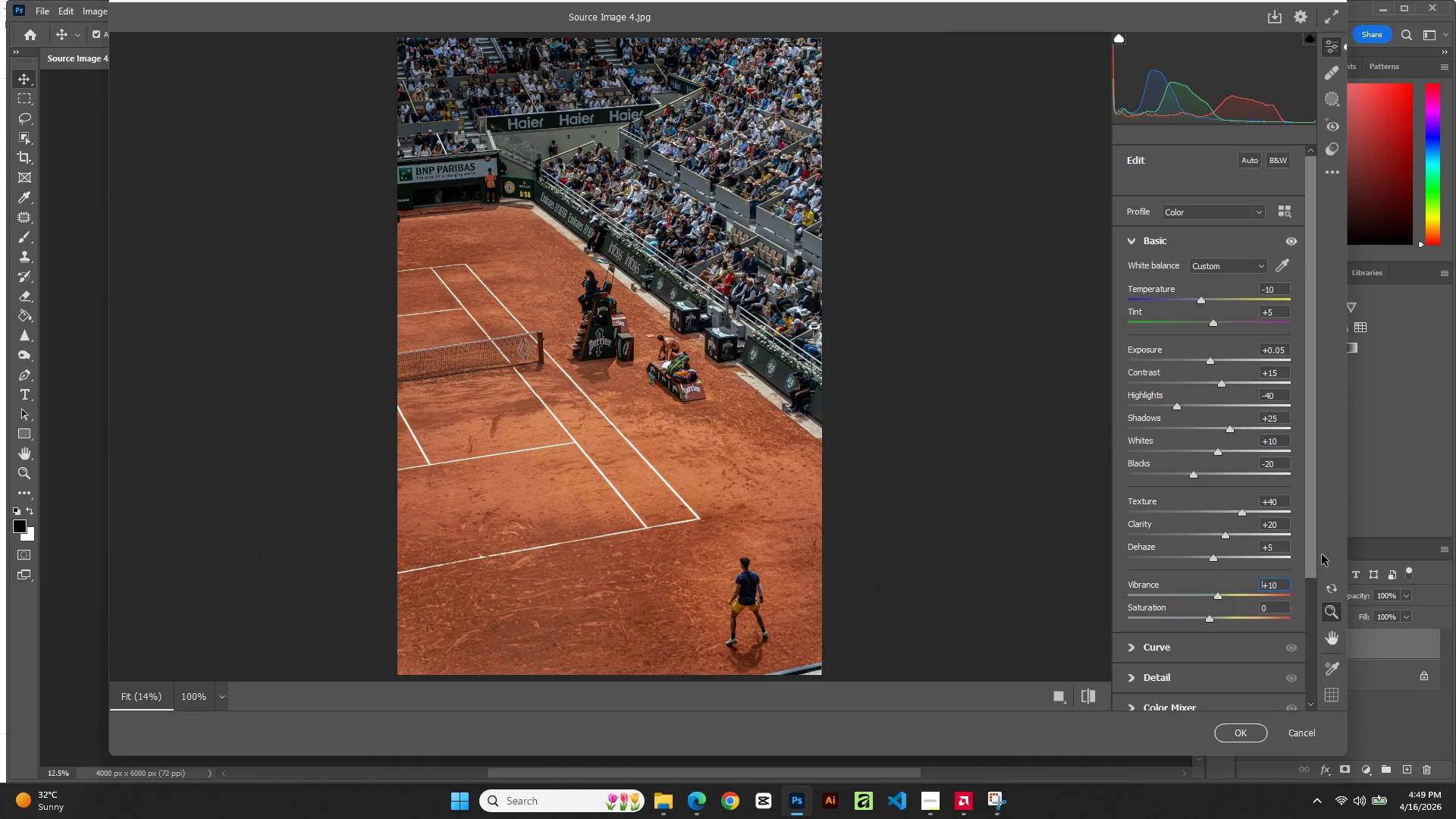 
key(ArrowUp)
 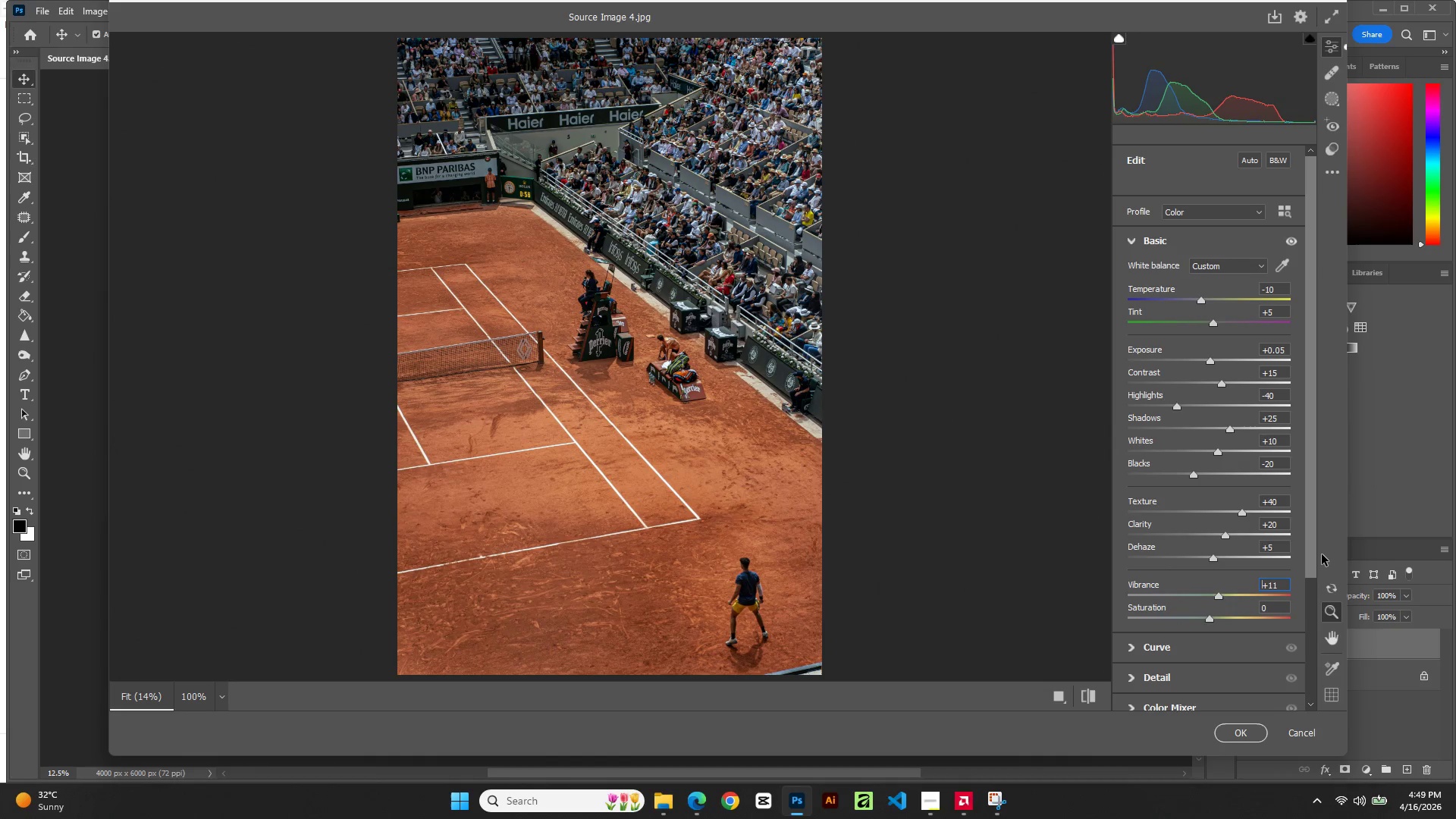 
key(ArrowUp)
 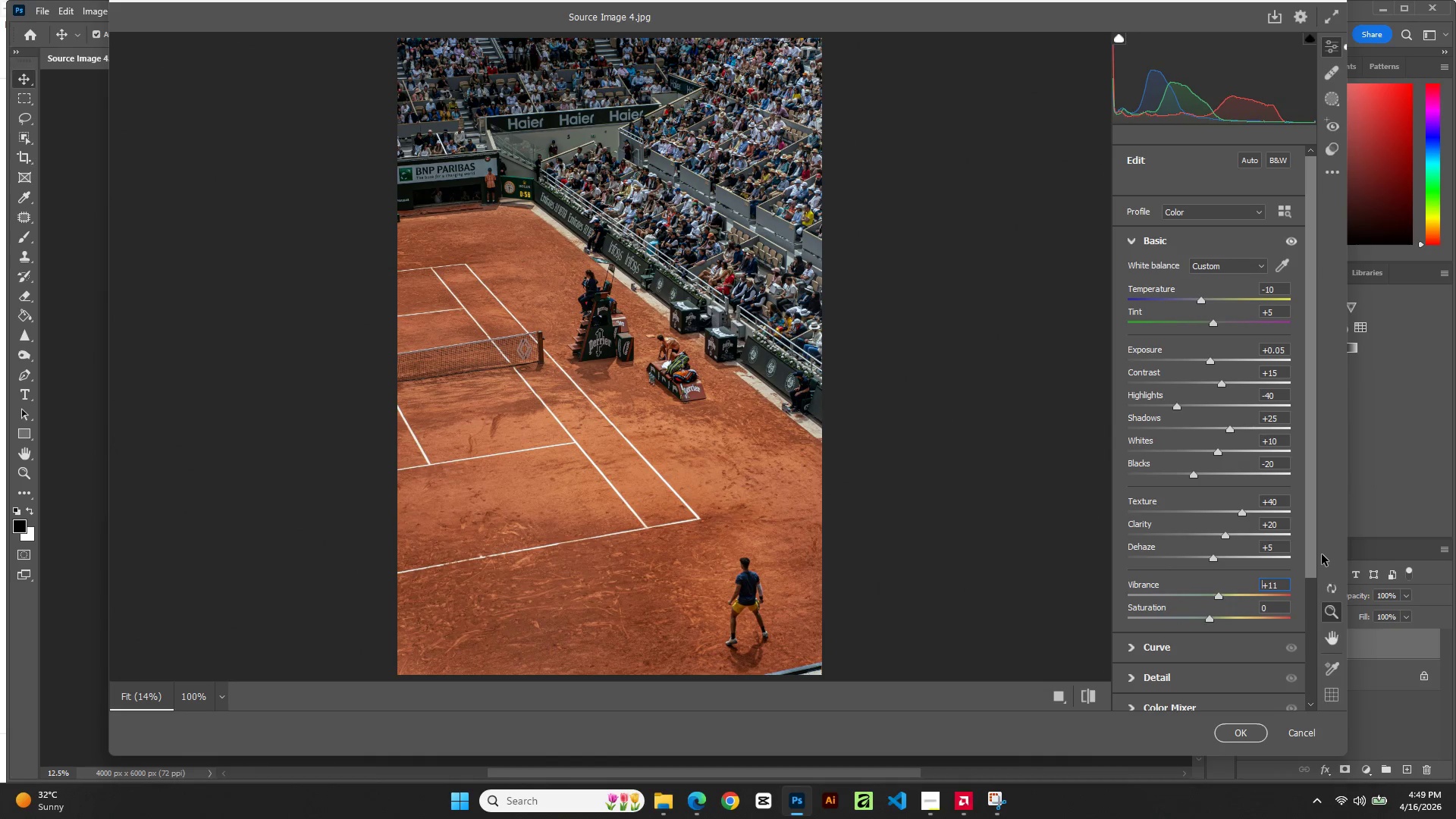 
key(ArrowUp)
 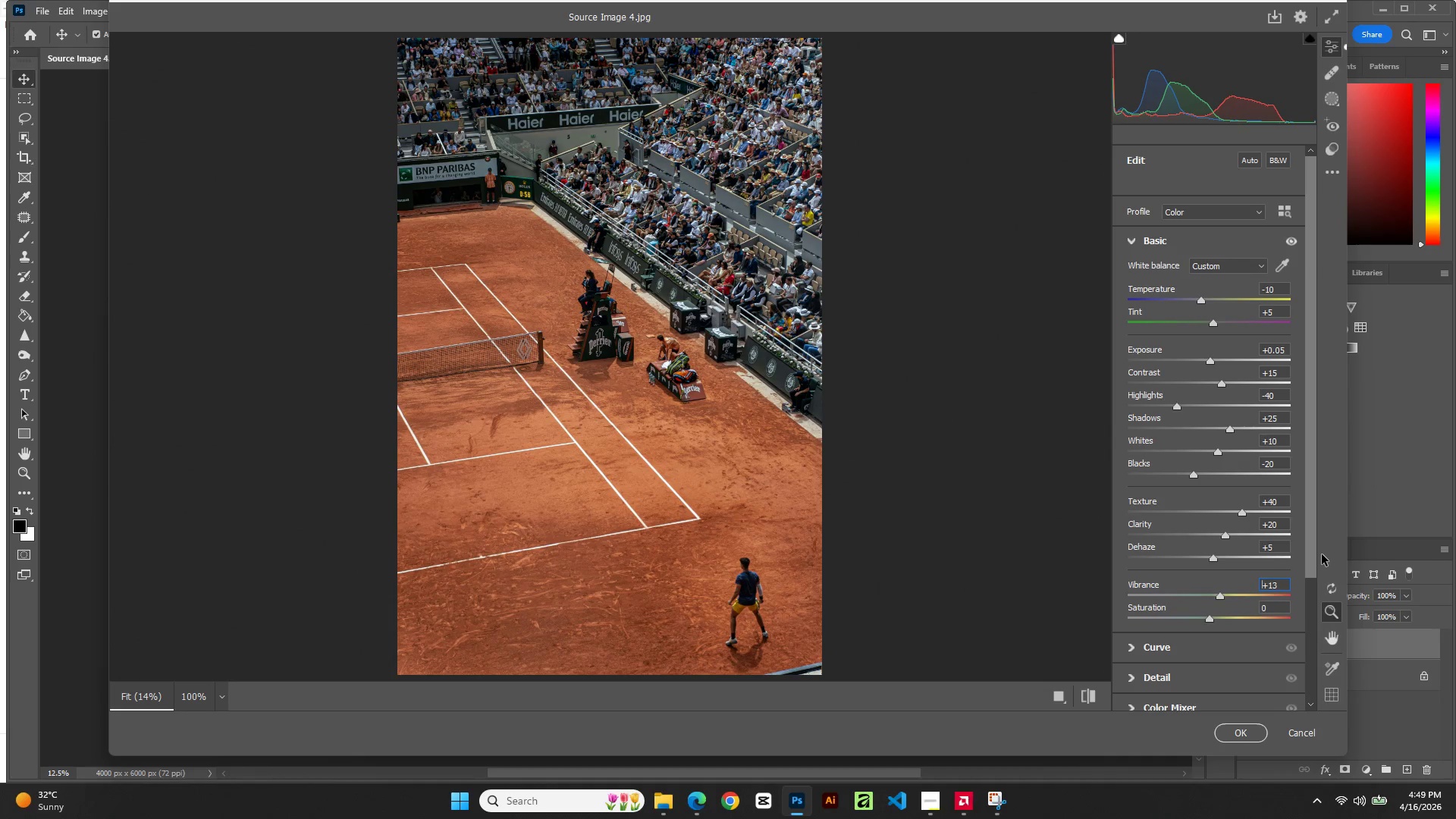 
key(ArrowUp)
 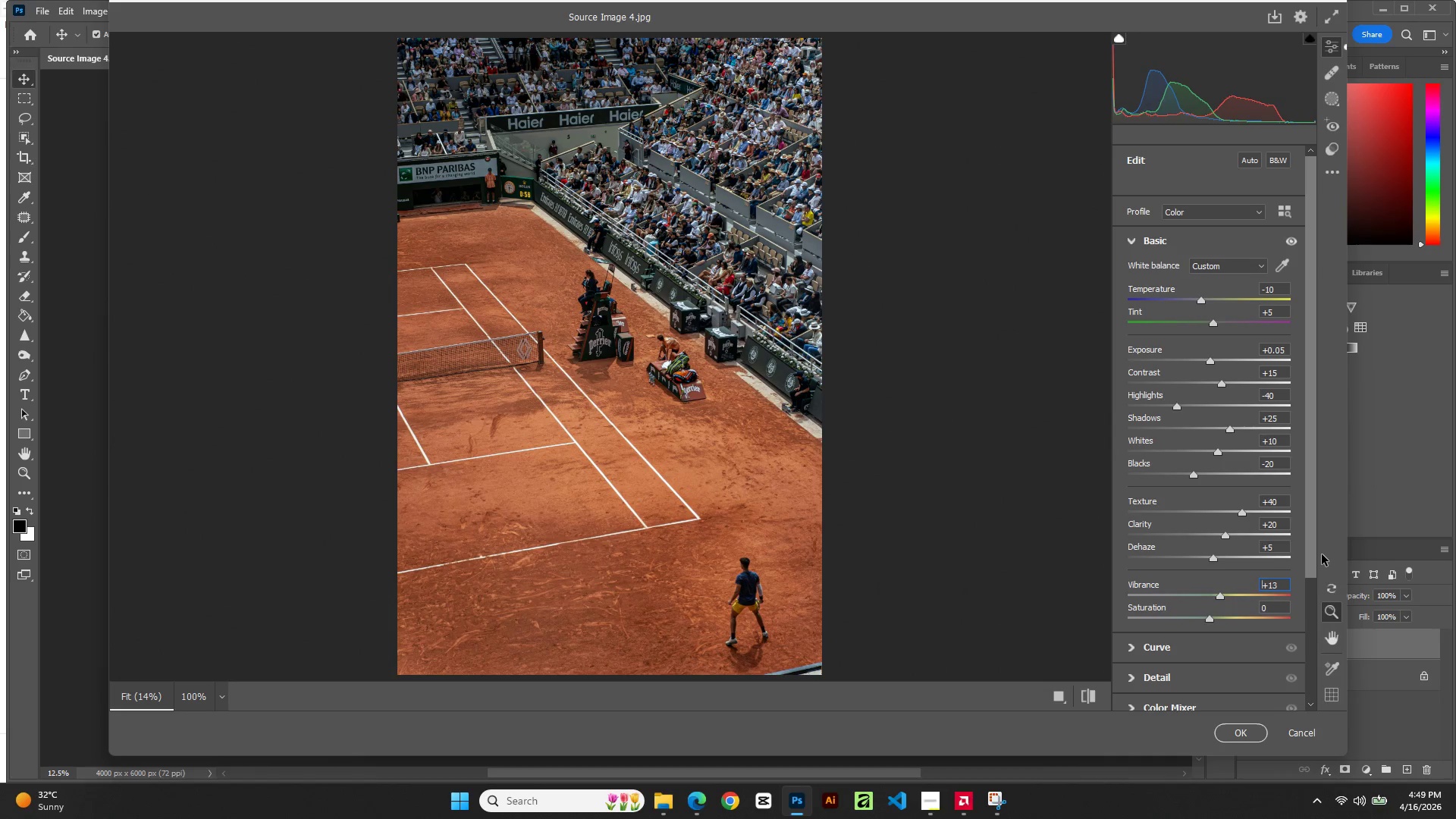 
key(ArrowUp)
 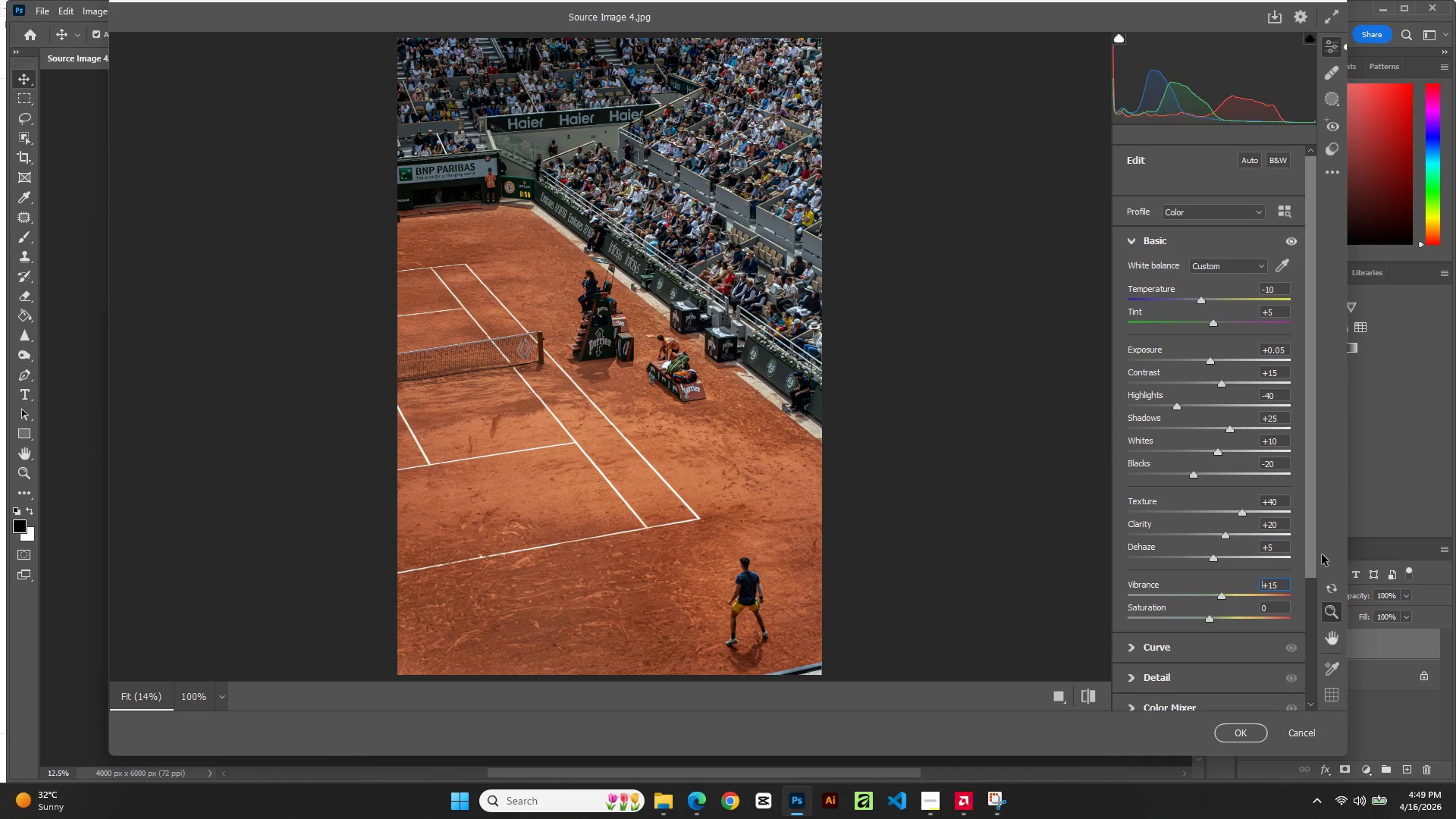 
key(ArrowUp)
 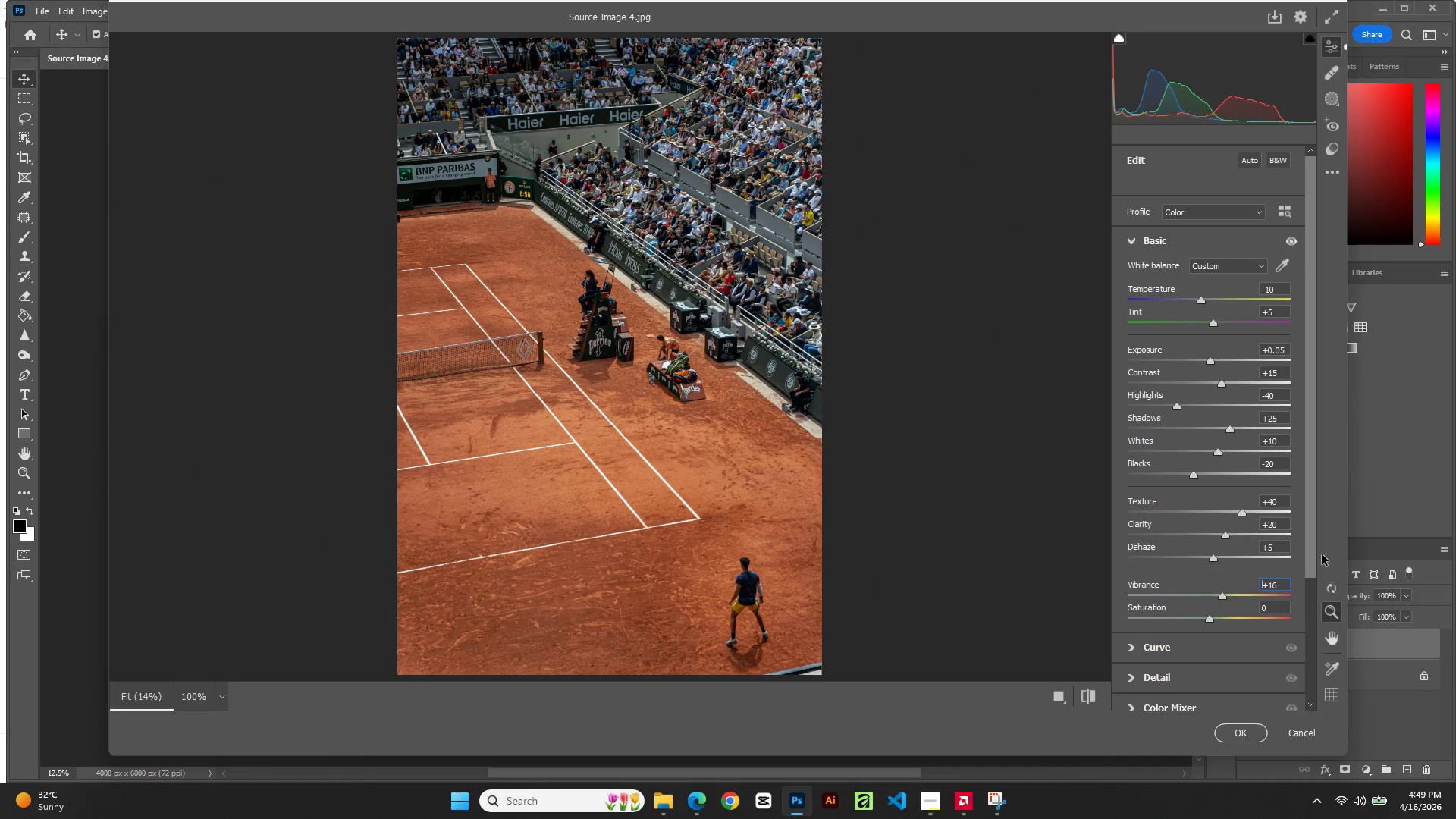 
key(ArrowUp)
 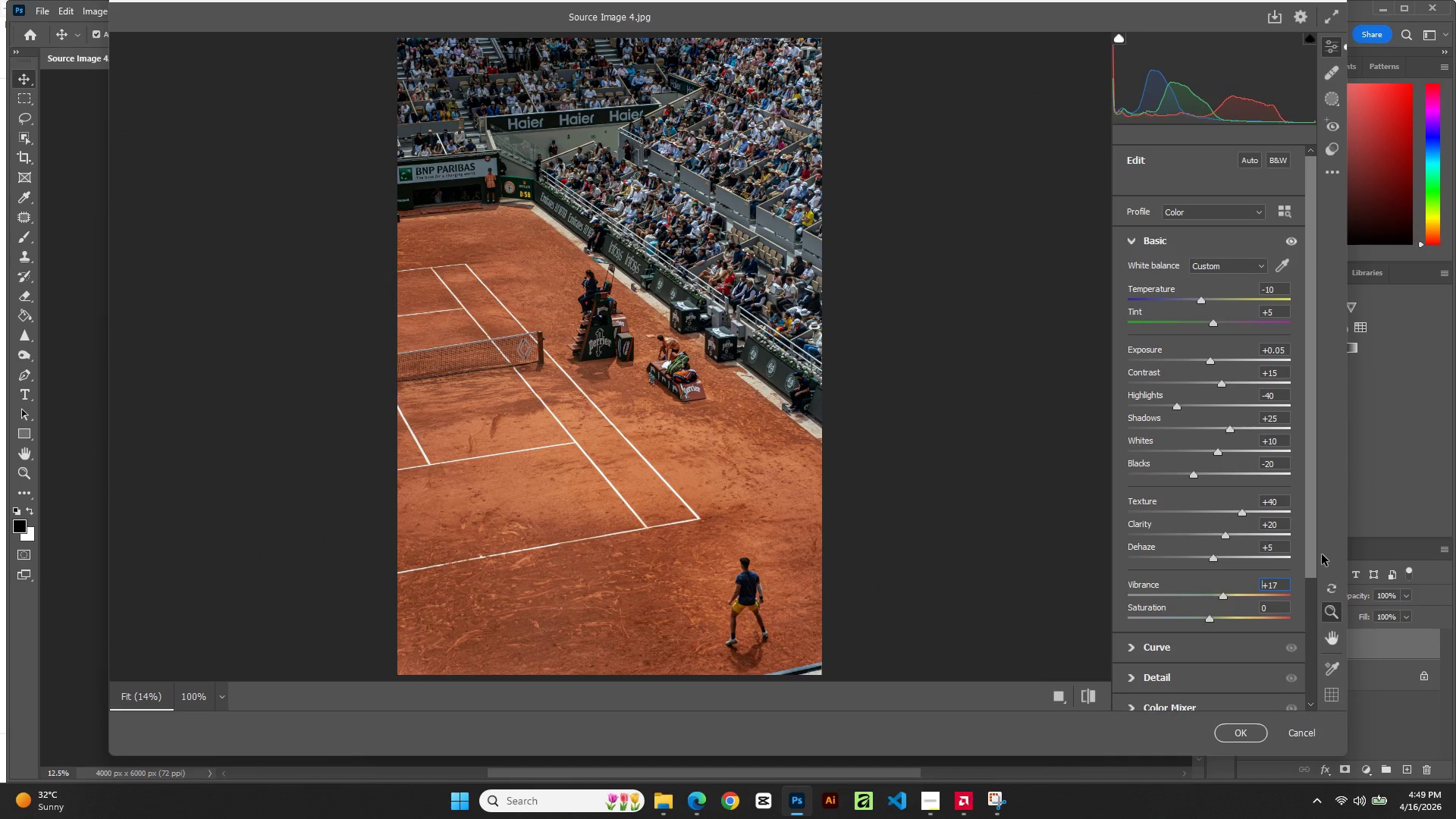 
key(ArrowUp)
 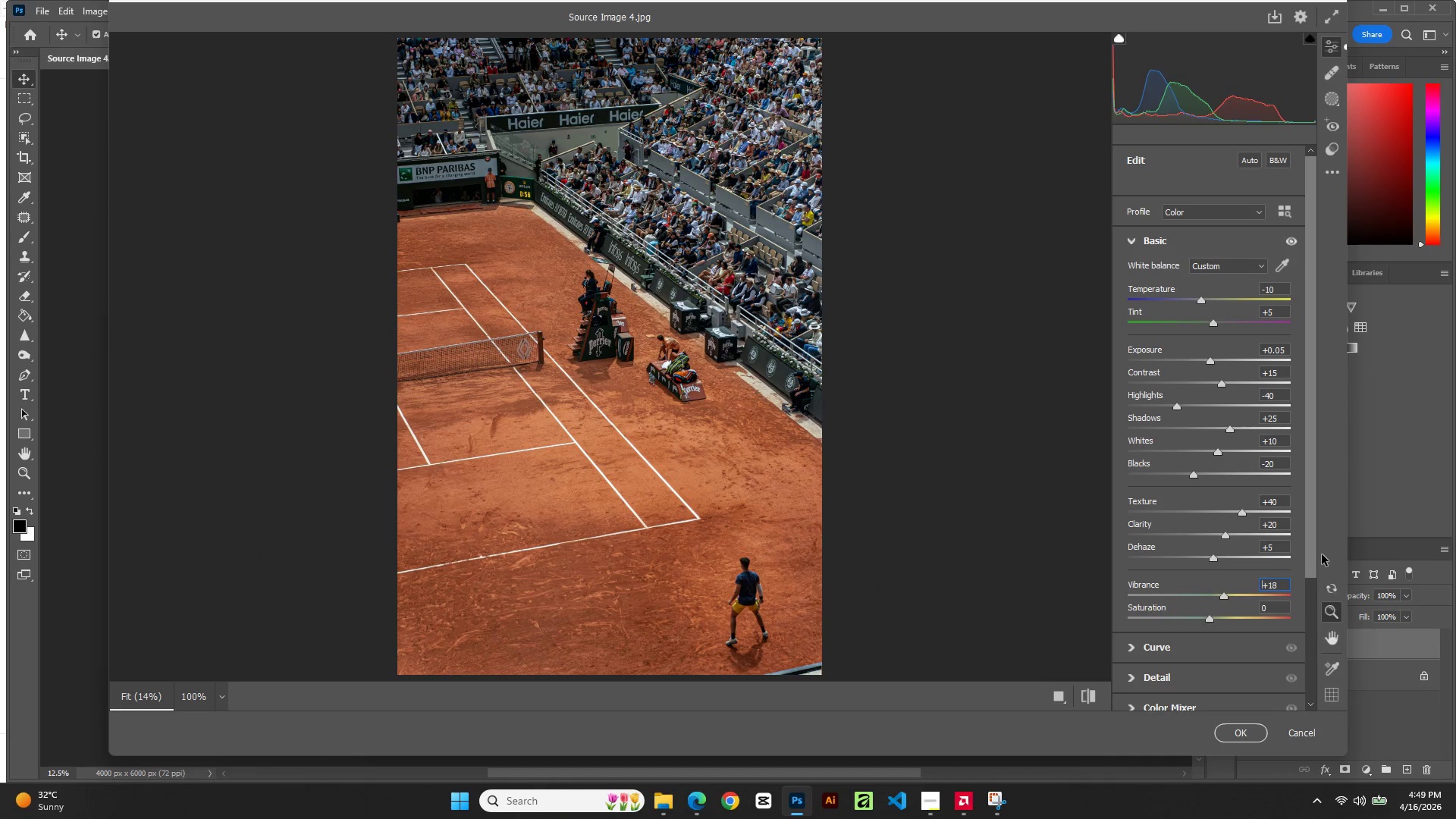 
key(ArrowUp)
 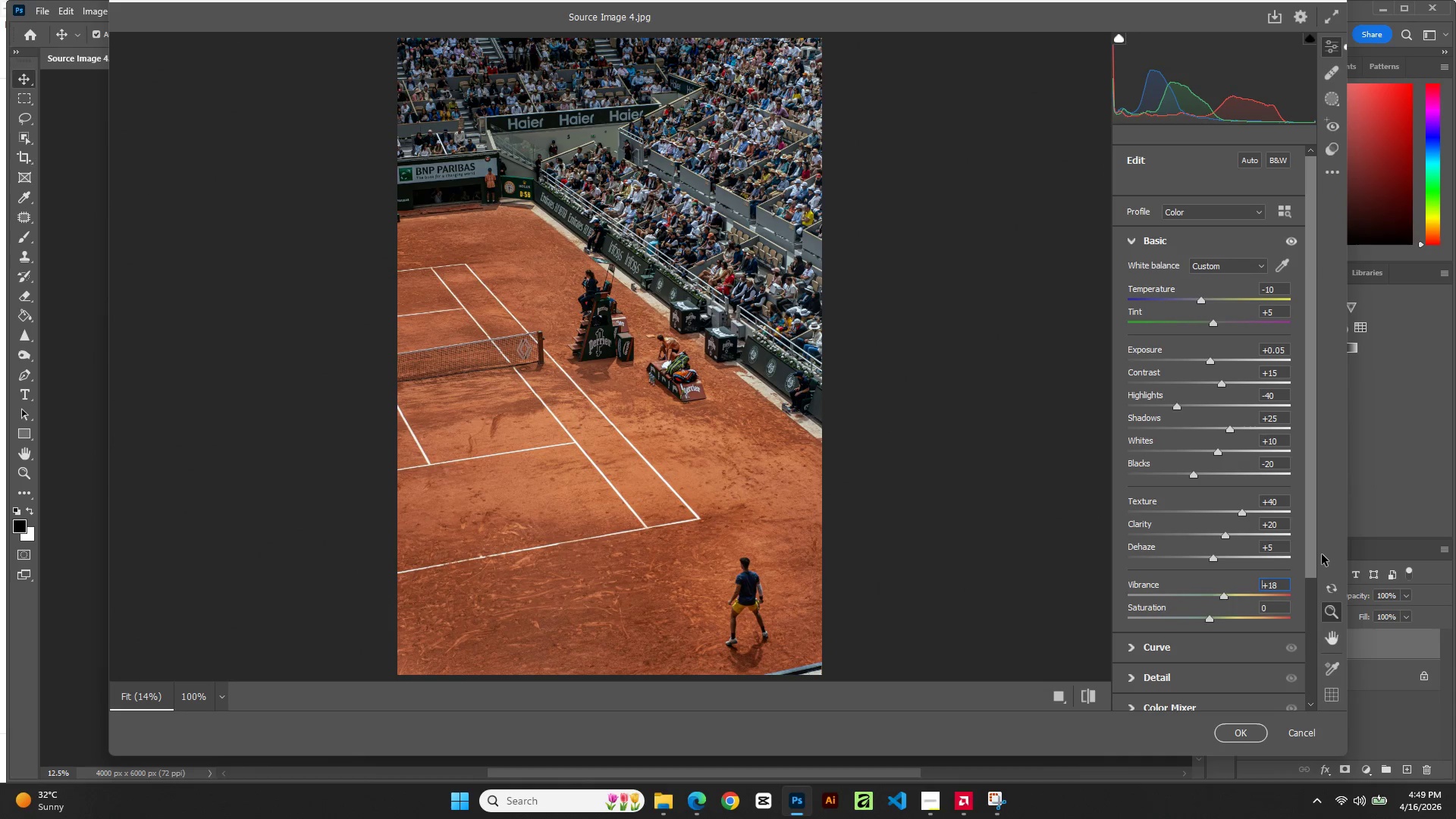 
key(ArrowUp)
 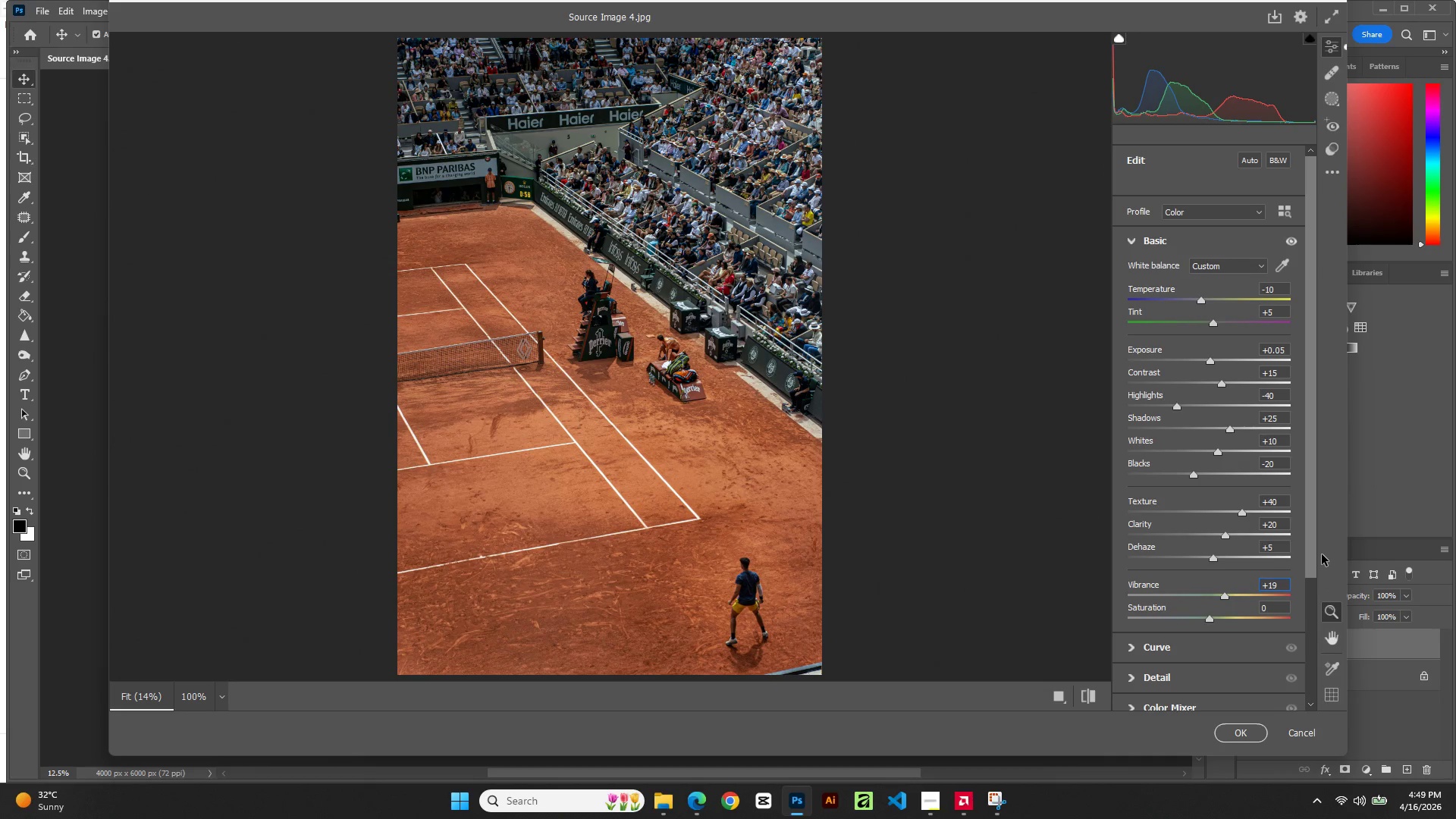 
key(ArrowUp)
 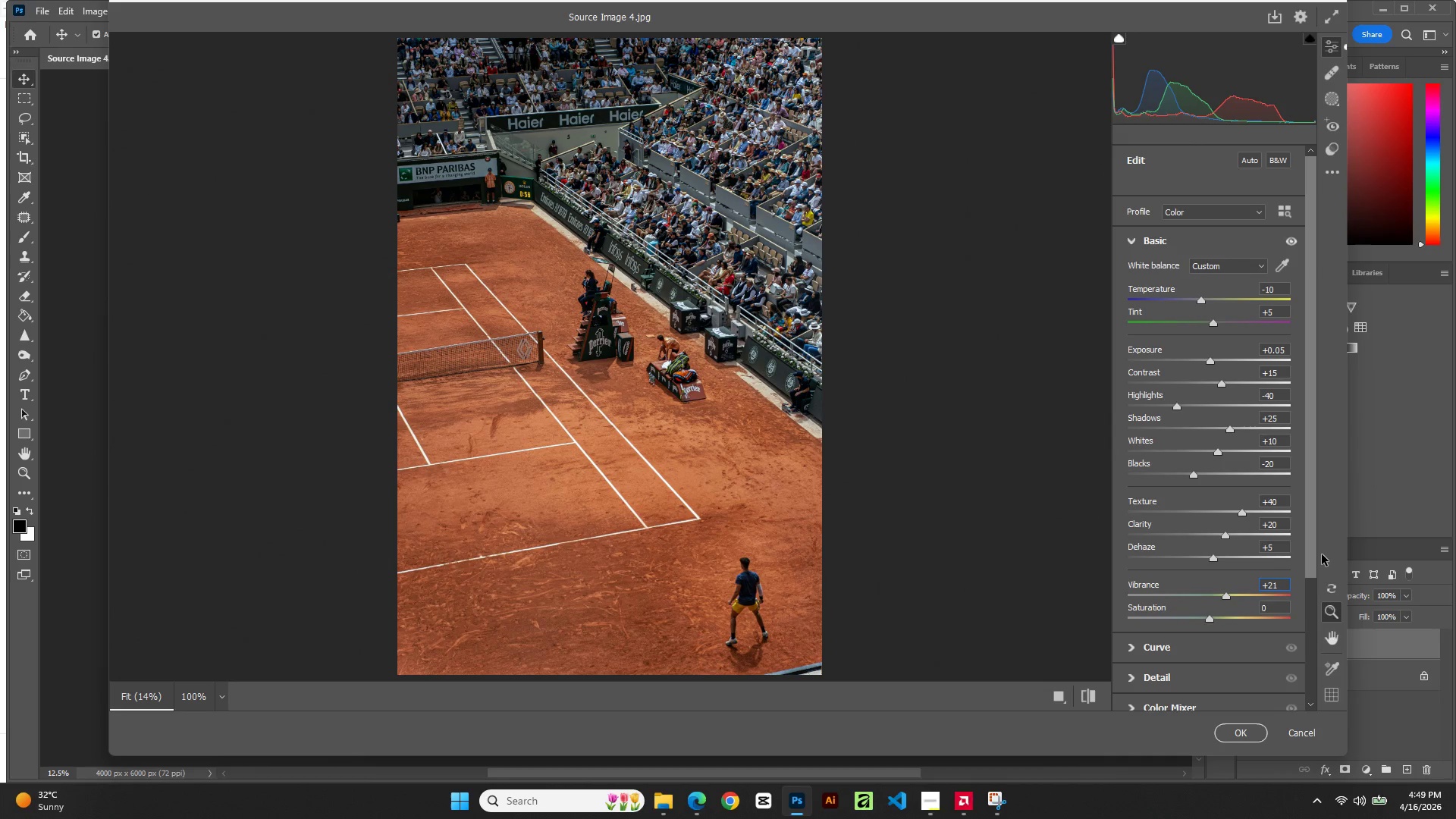 
key(ArrowUp)
 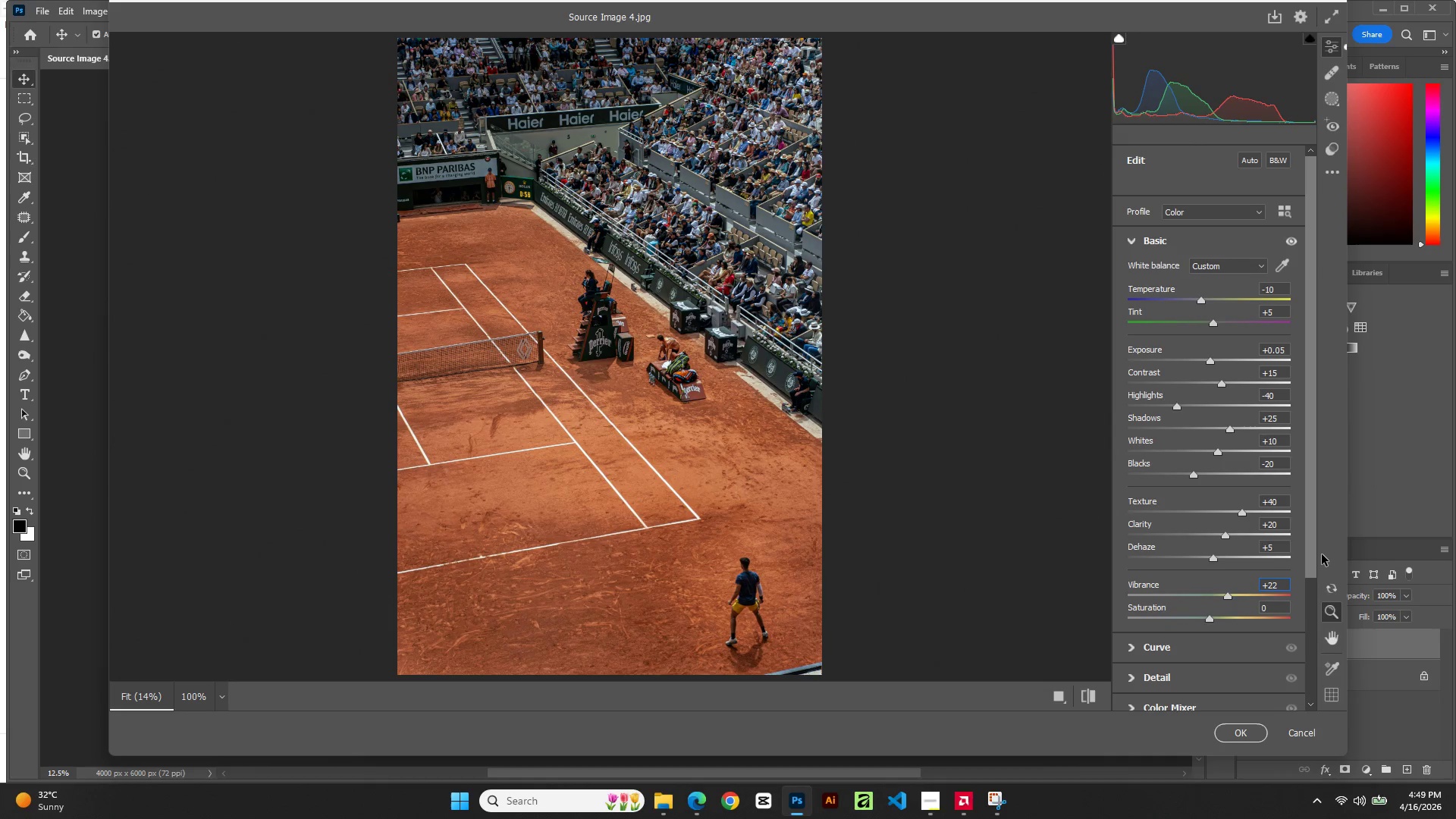 
key(ArrowUp)
 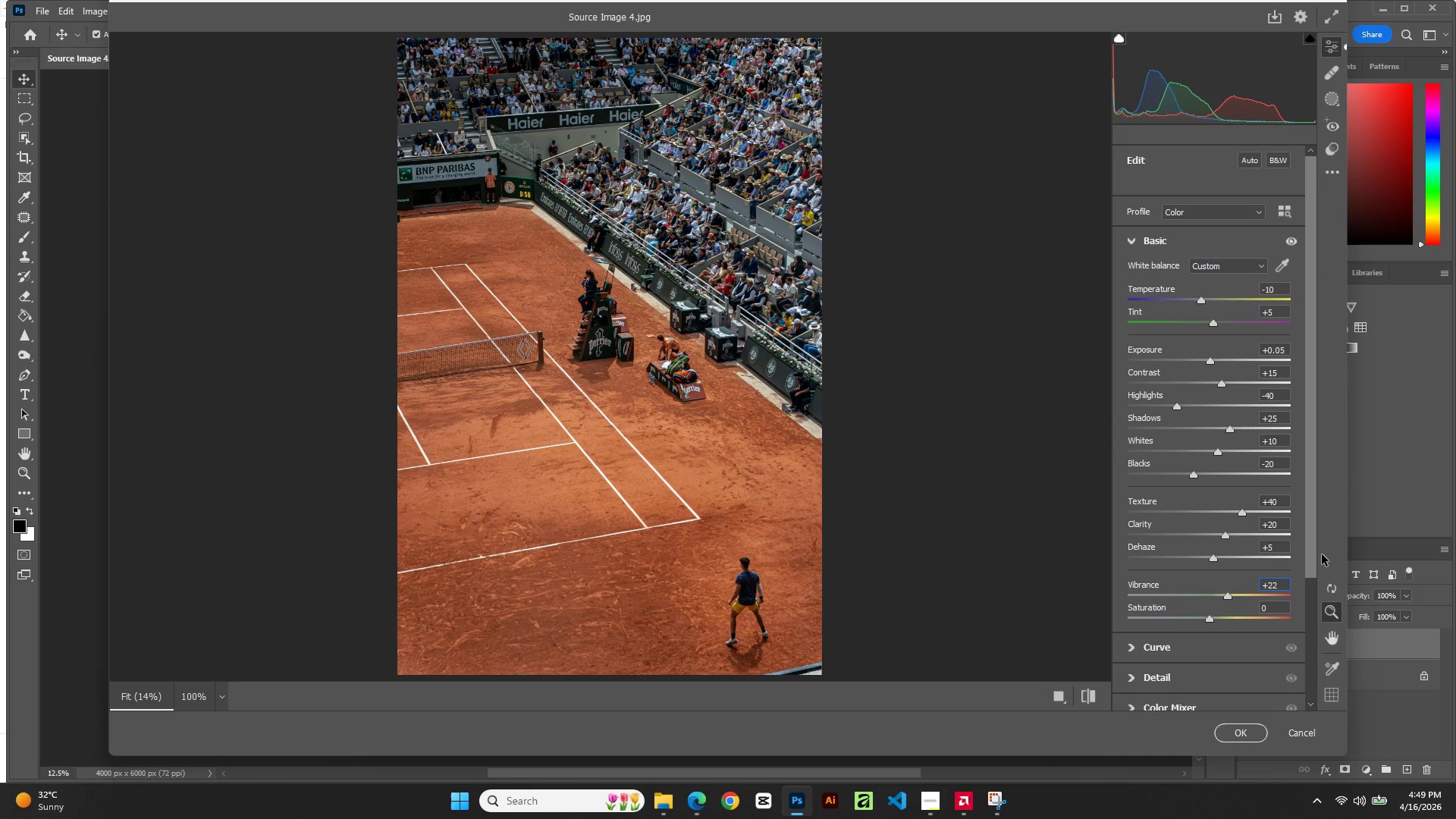 
key(ArrowUp)
 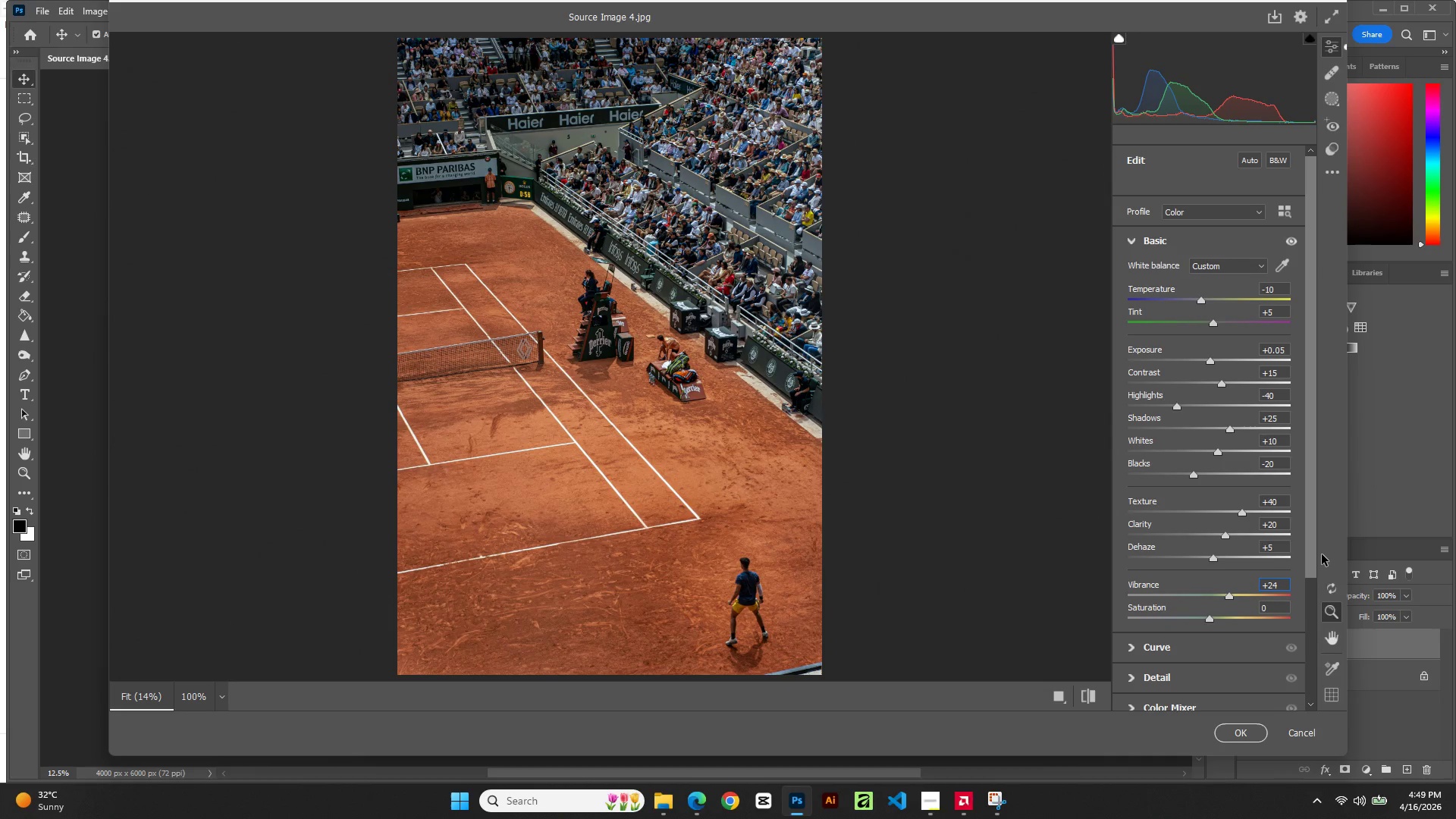 
key(ArrowUp)
 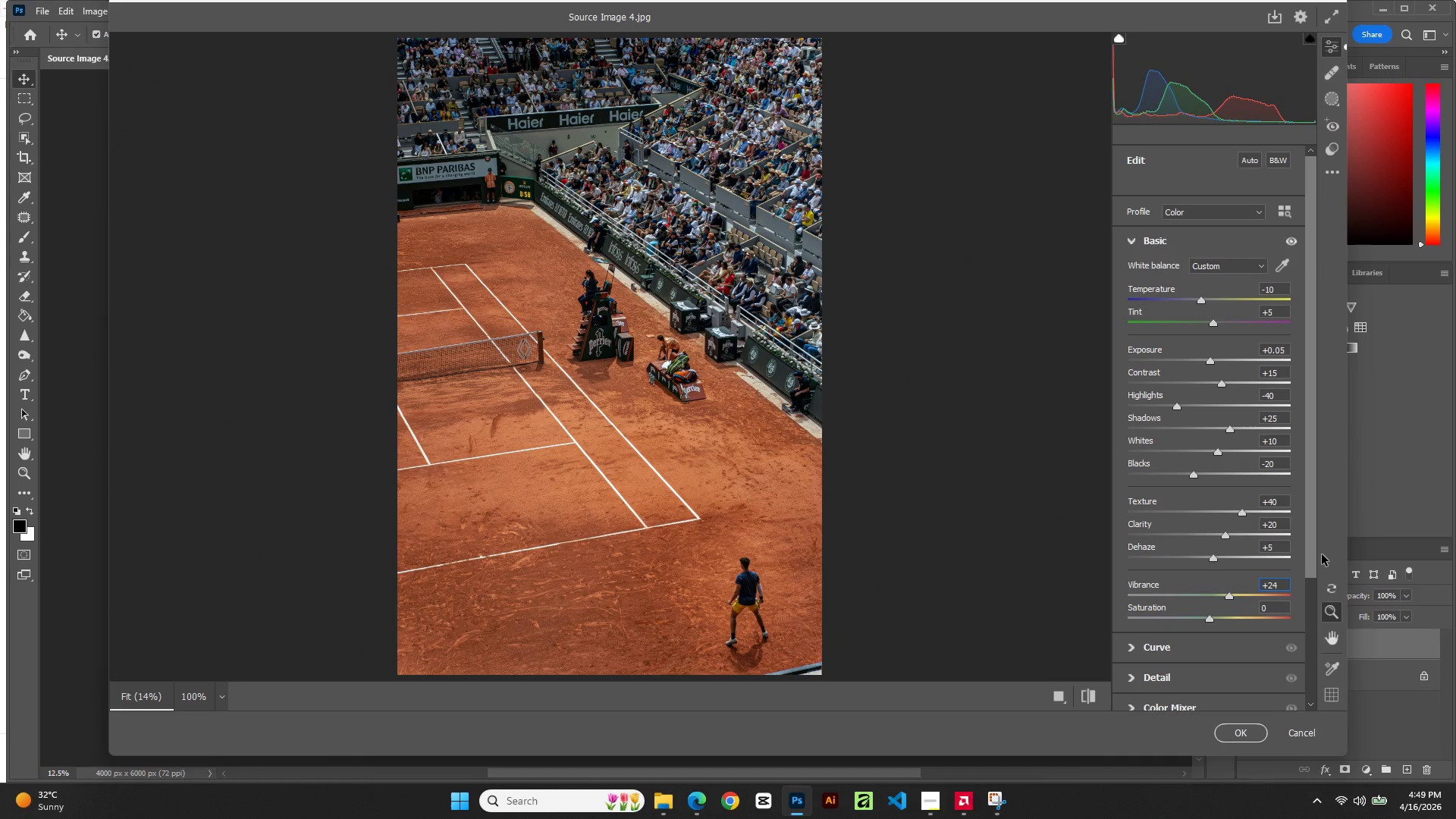 
key(ArrowUp)
 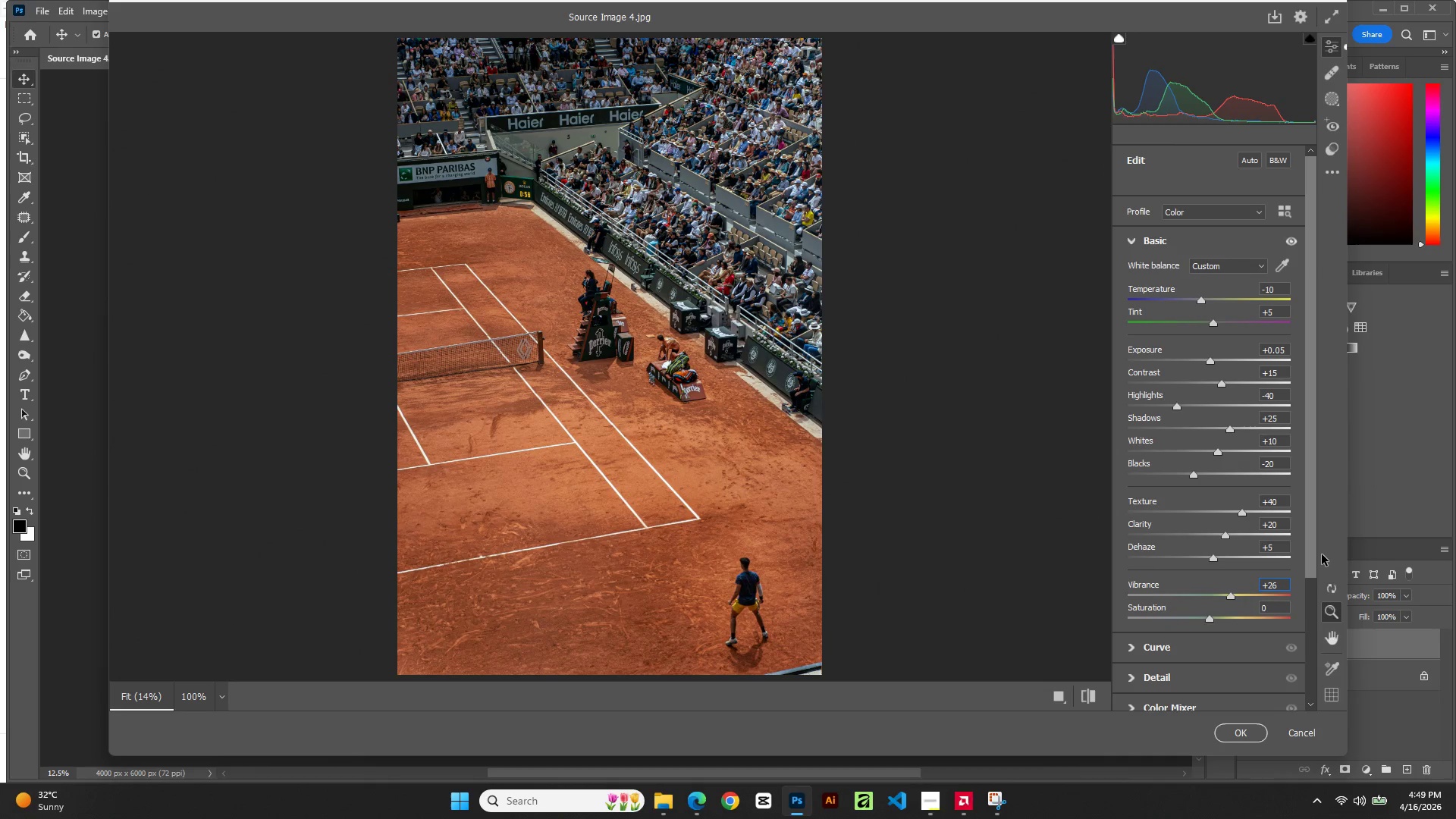 
key(ArrowUp)
 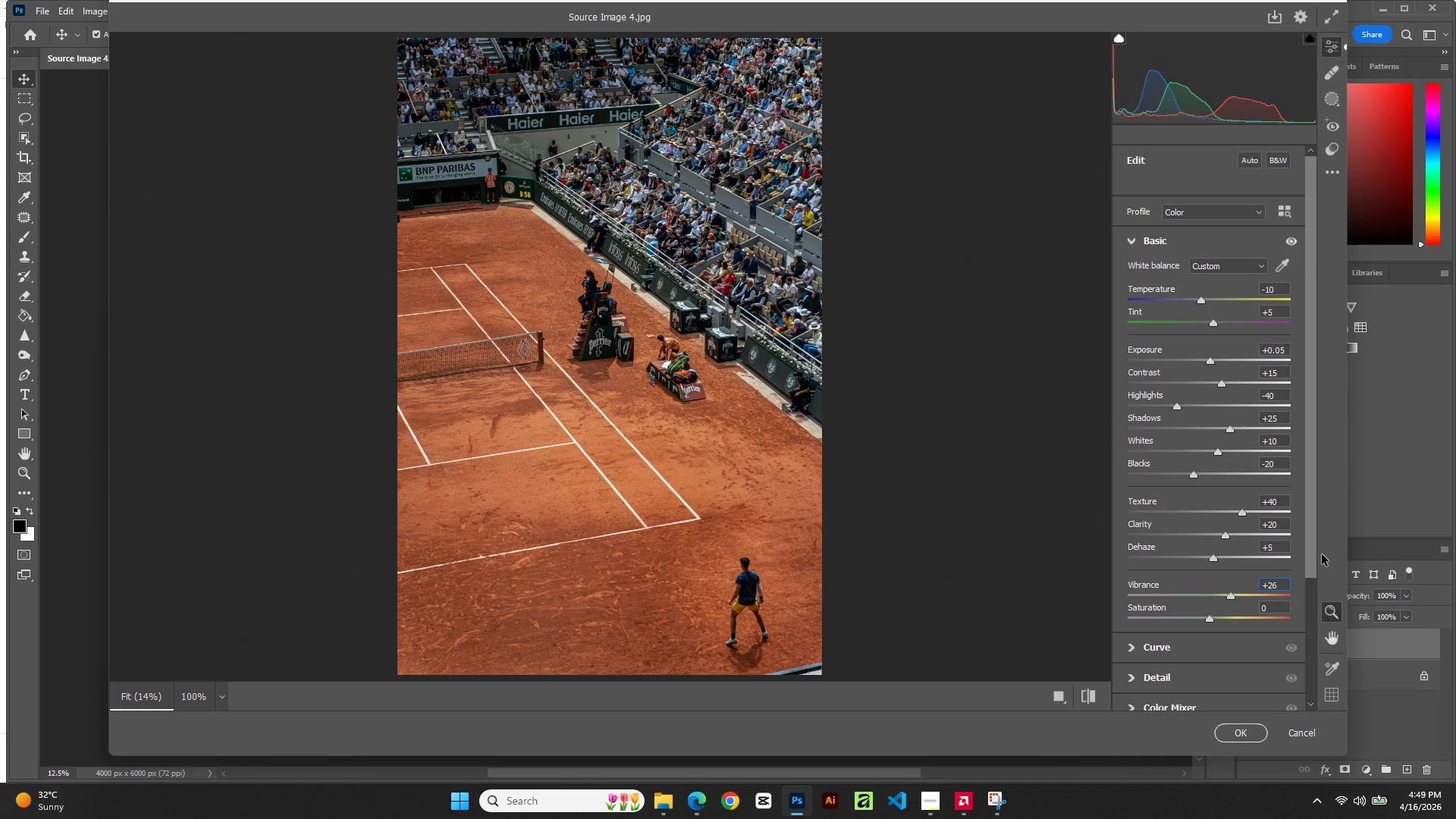 
key(ArrowDown)
 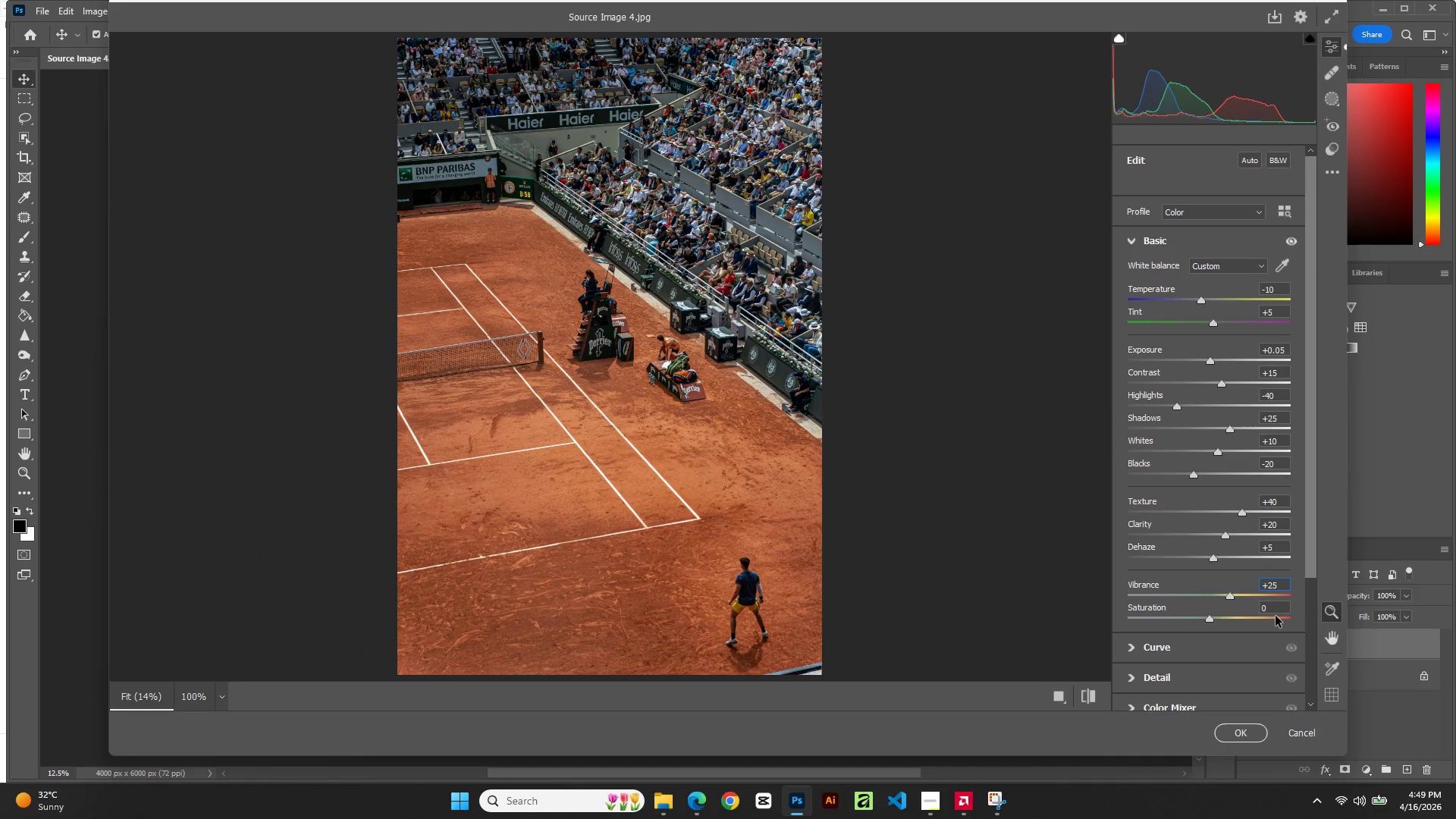 
double_click([1277, 610])
 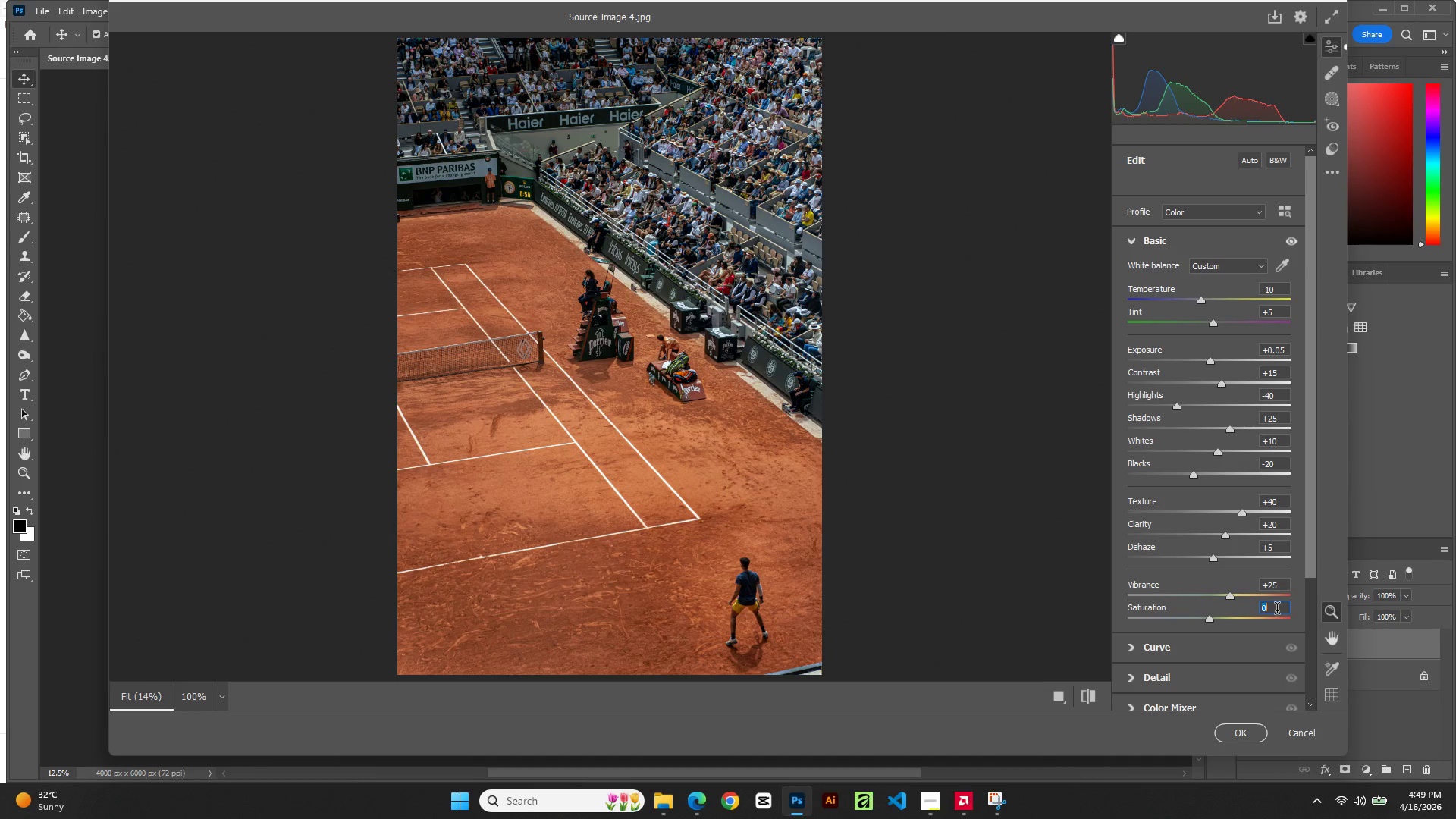 
key(ArrowDown)
 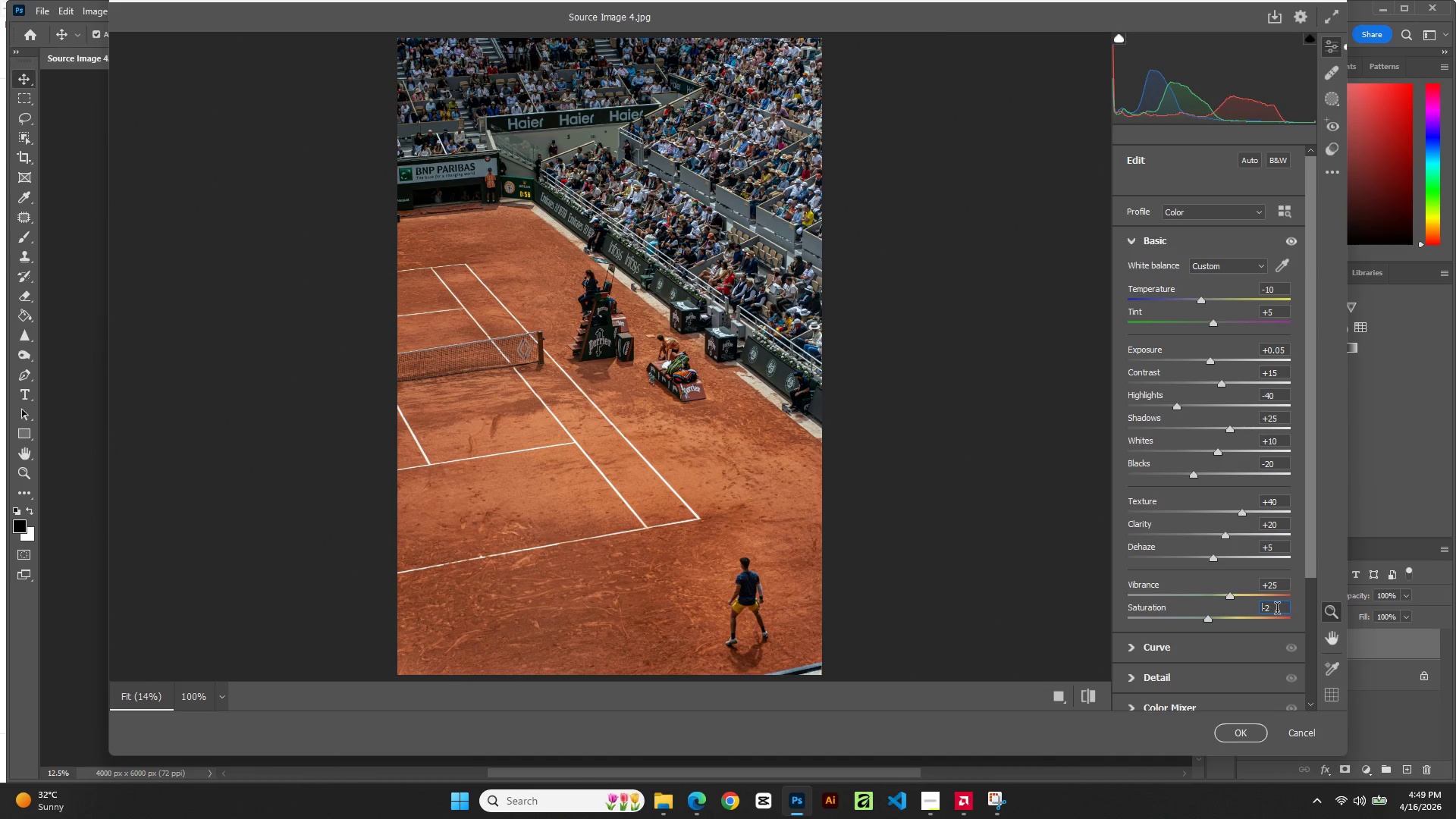 
key(ArrowDown)
 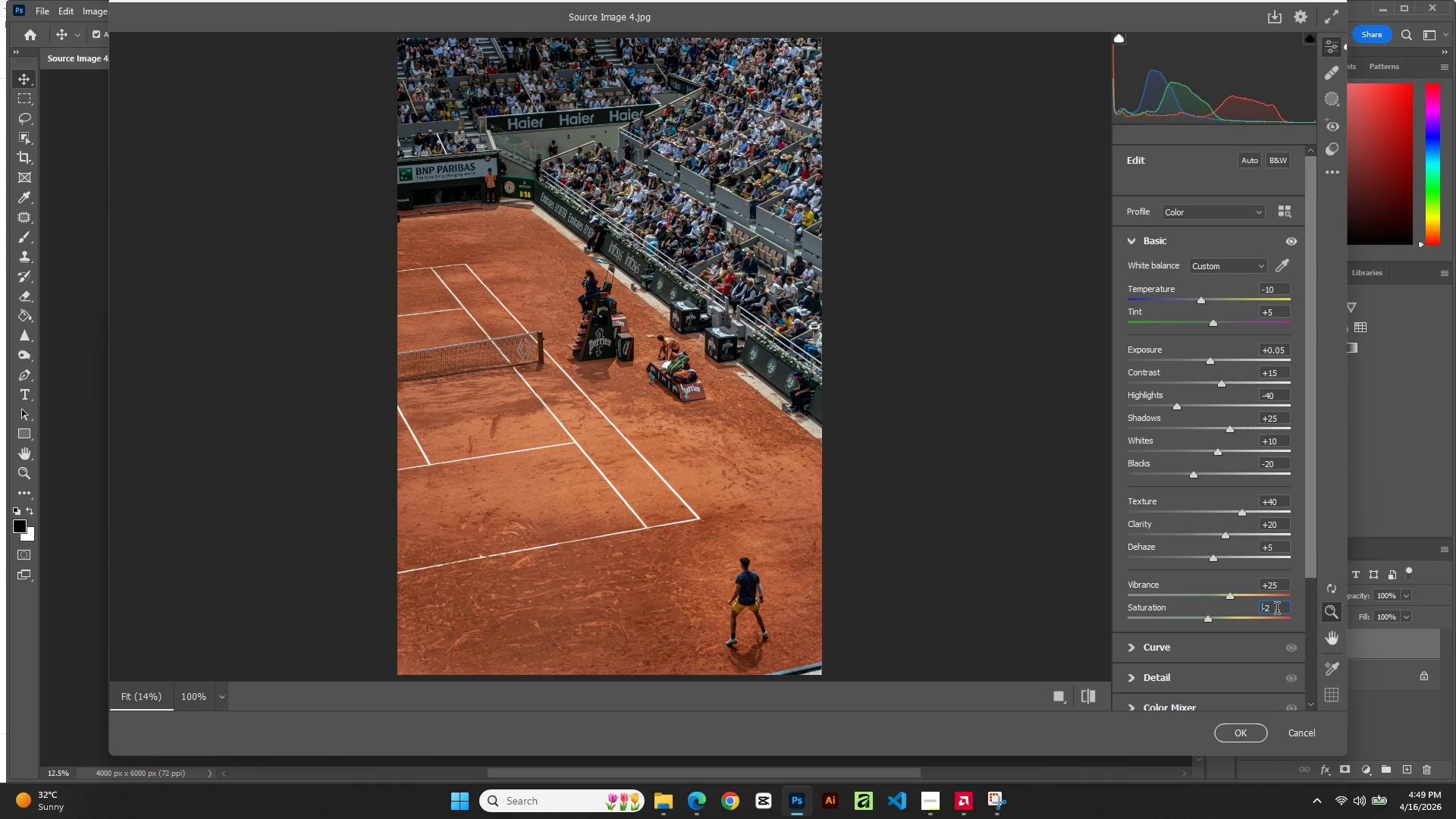 
key(ArrowDown)
 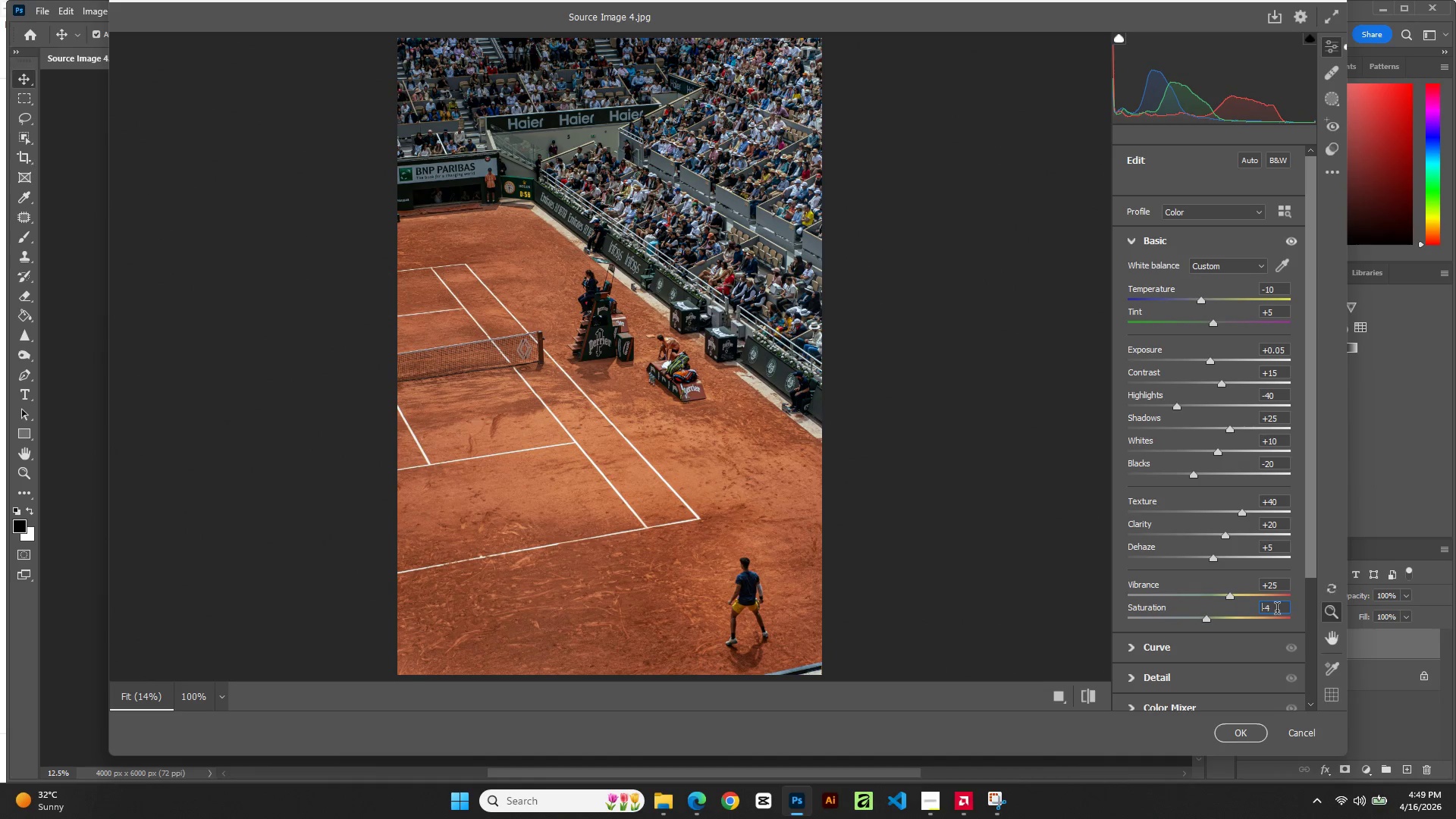 
key(ArrowDown)
 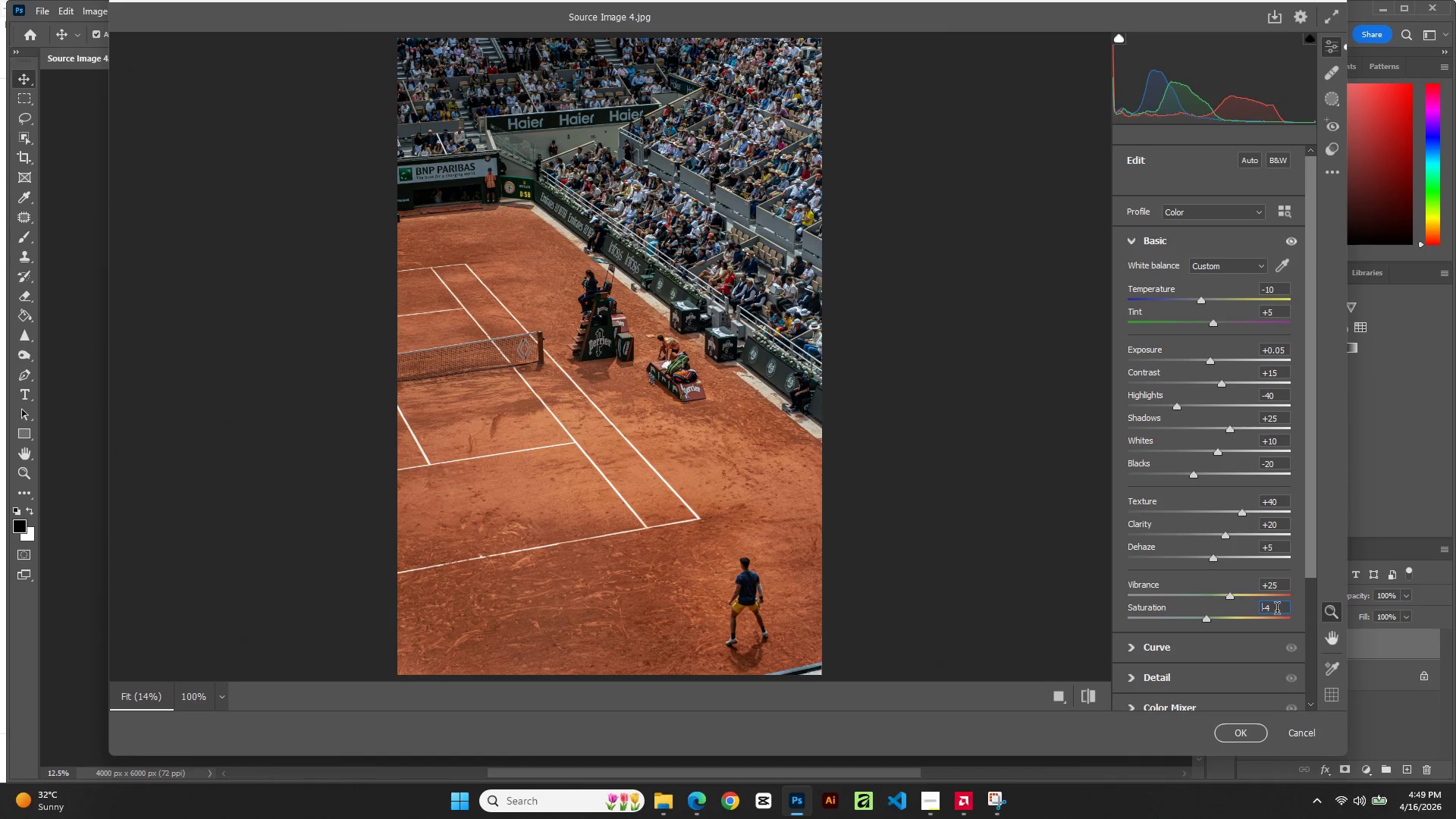 
key(ArrowDown)
 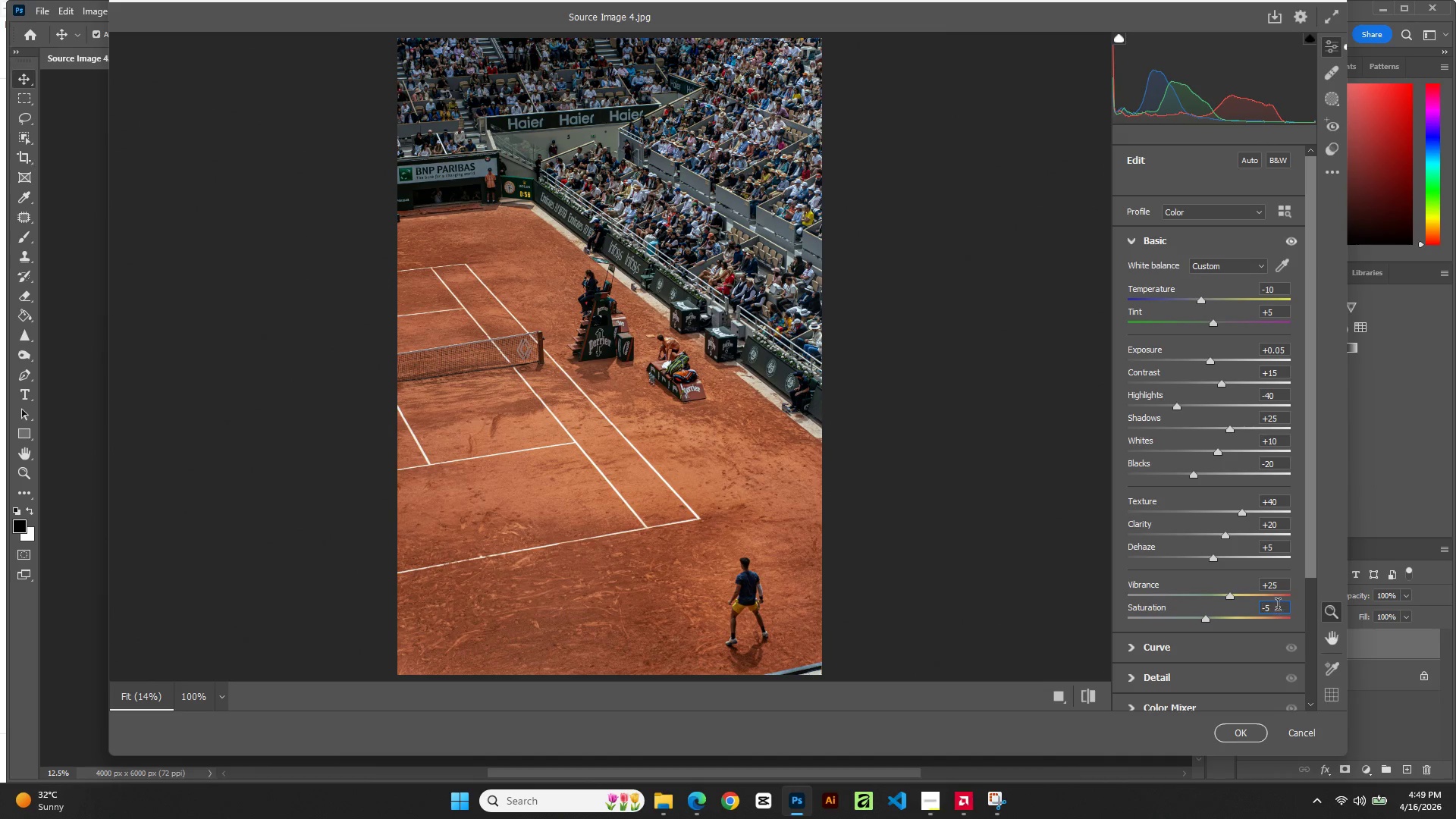 
scroll: coordinate [1276, 614], scroll_direction: down, amount: 1.0
 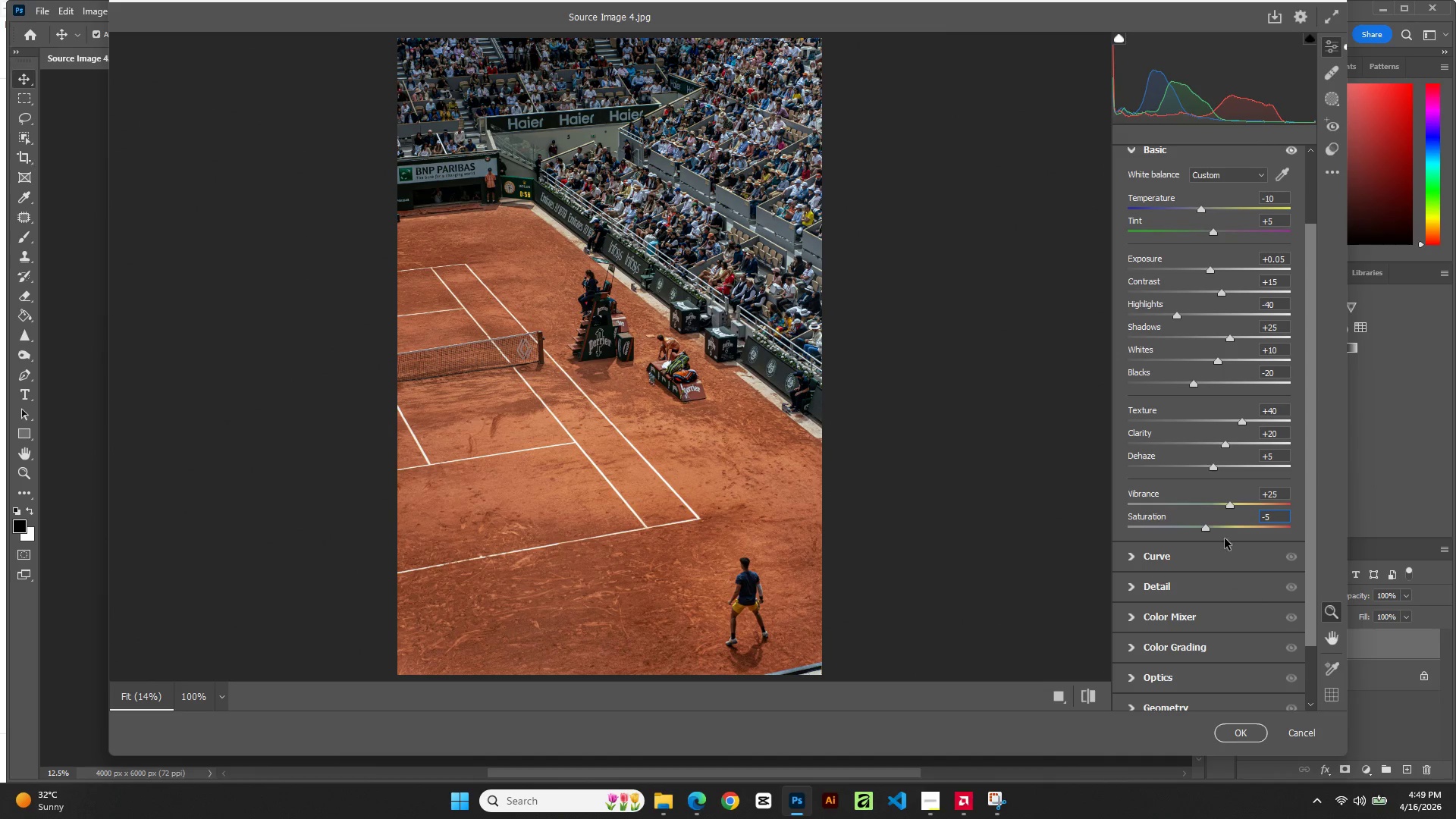 
scroll: coordinate [1204, 491], scroll_direction: up, amount: 2.0
 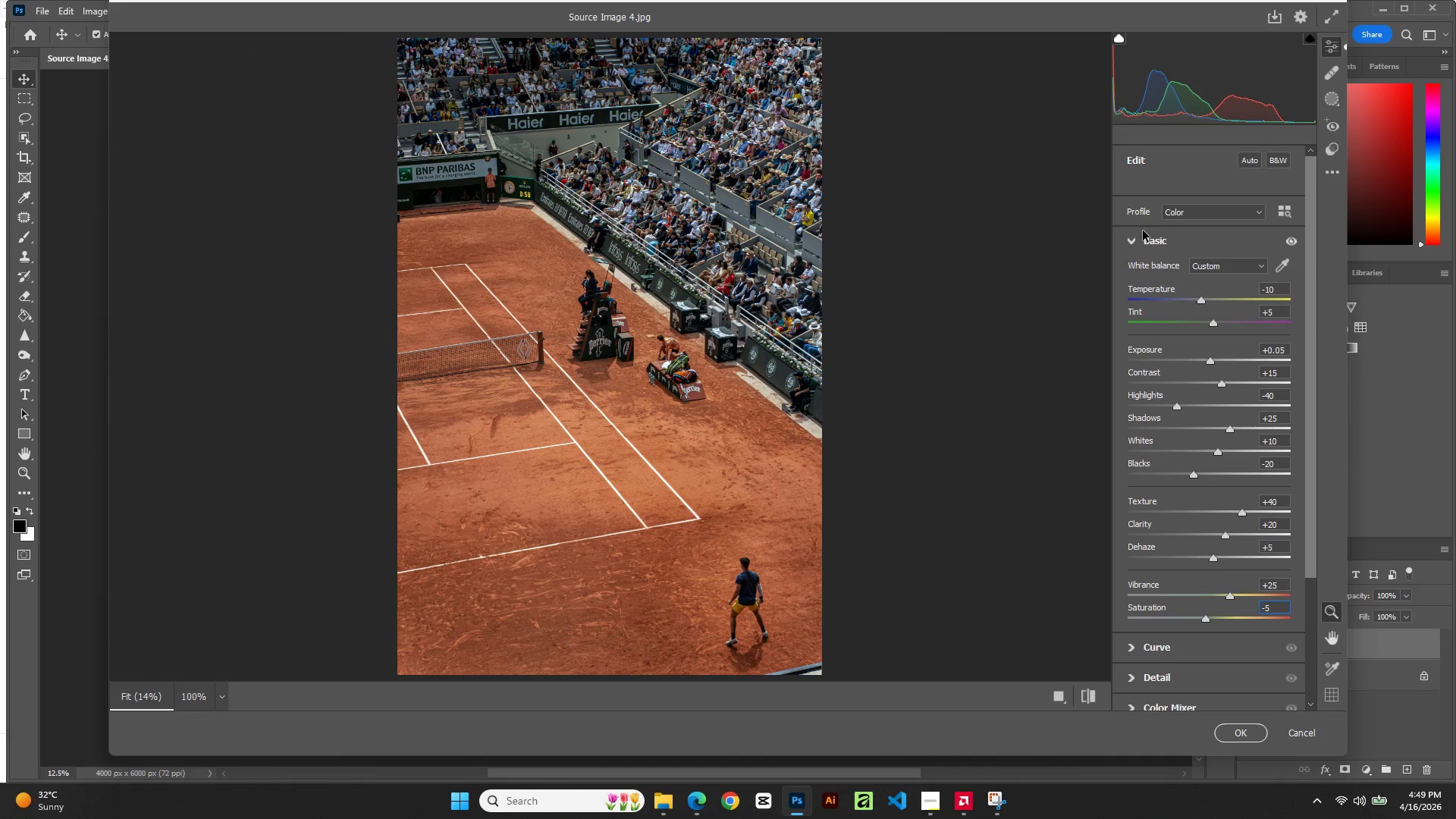 
left_click([1137, 240])
 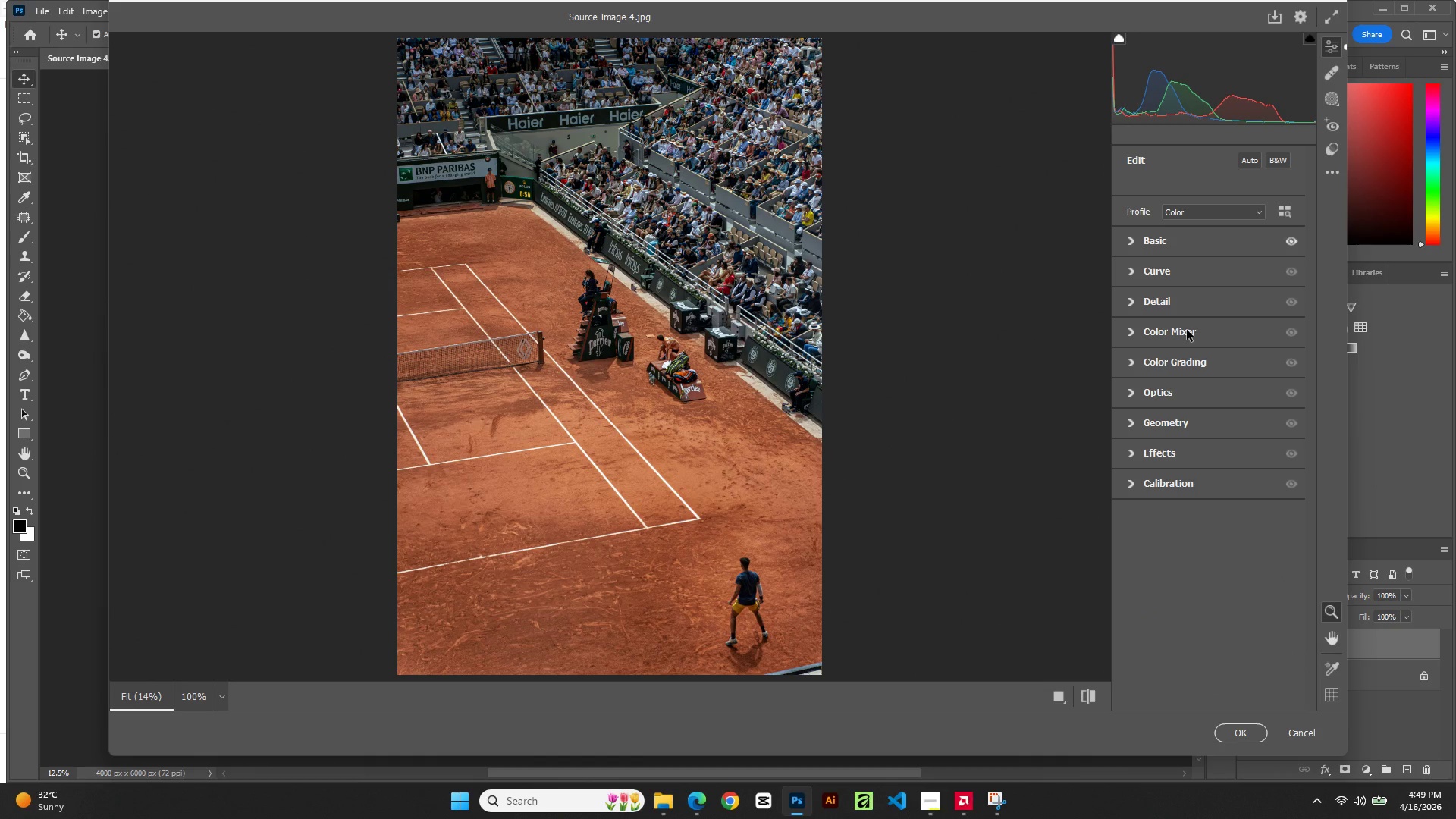 
left_click([1187, 330])
 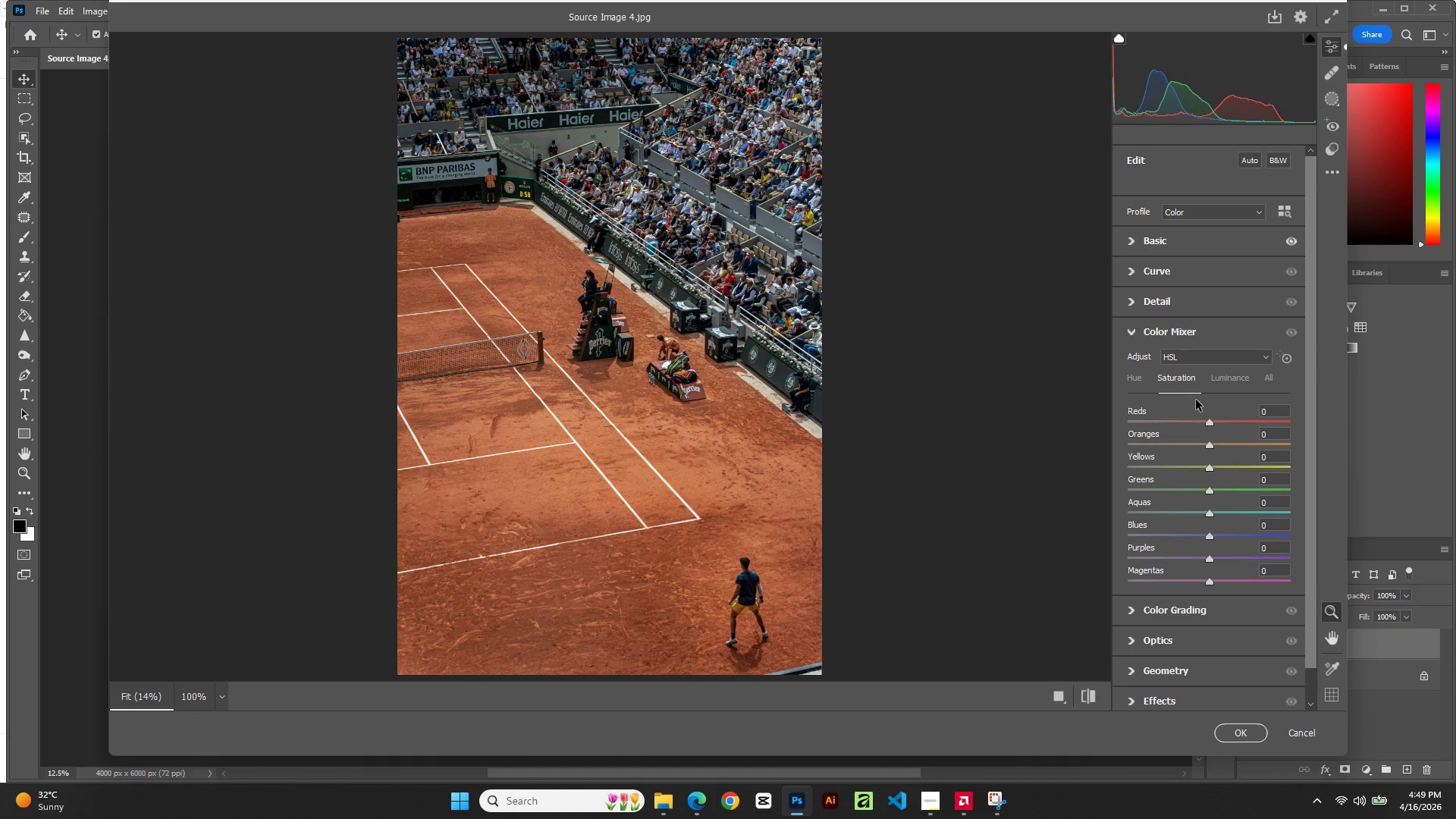 
left_click([1191, 385])
 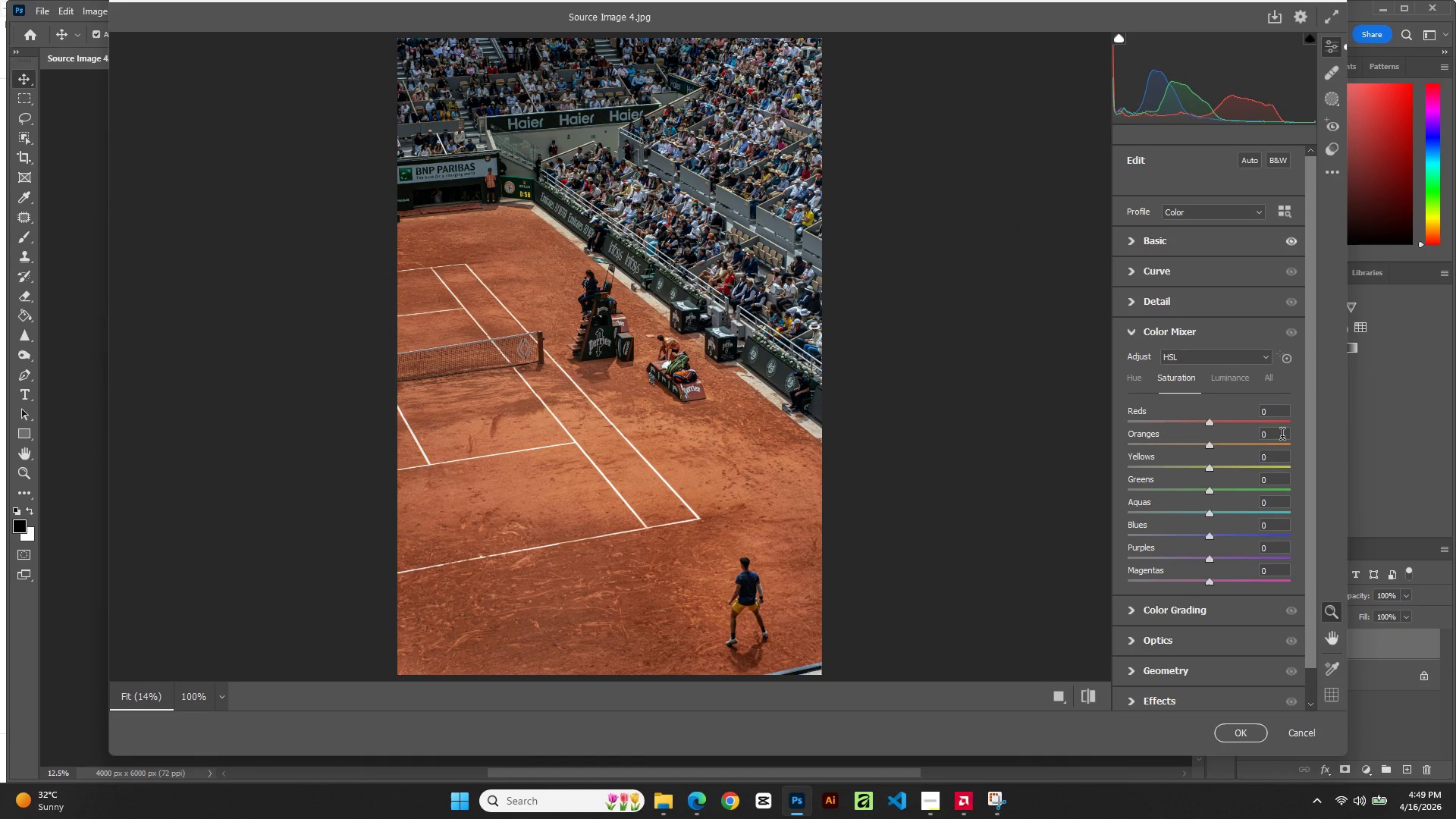 
wait(8.03)
 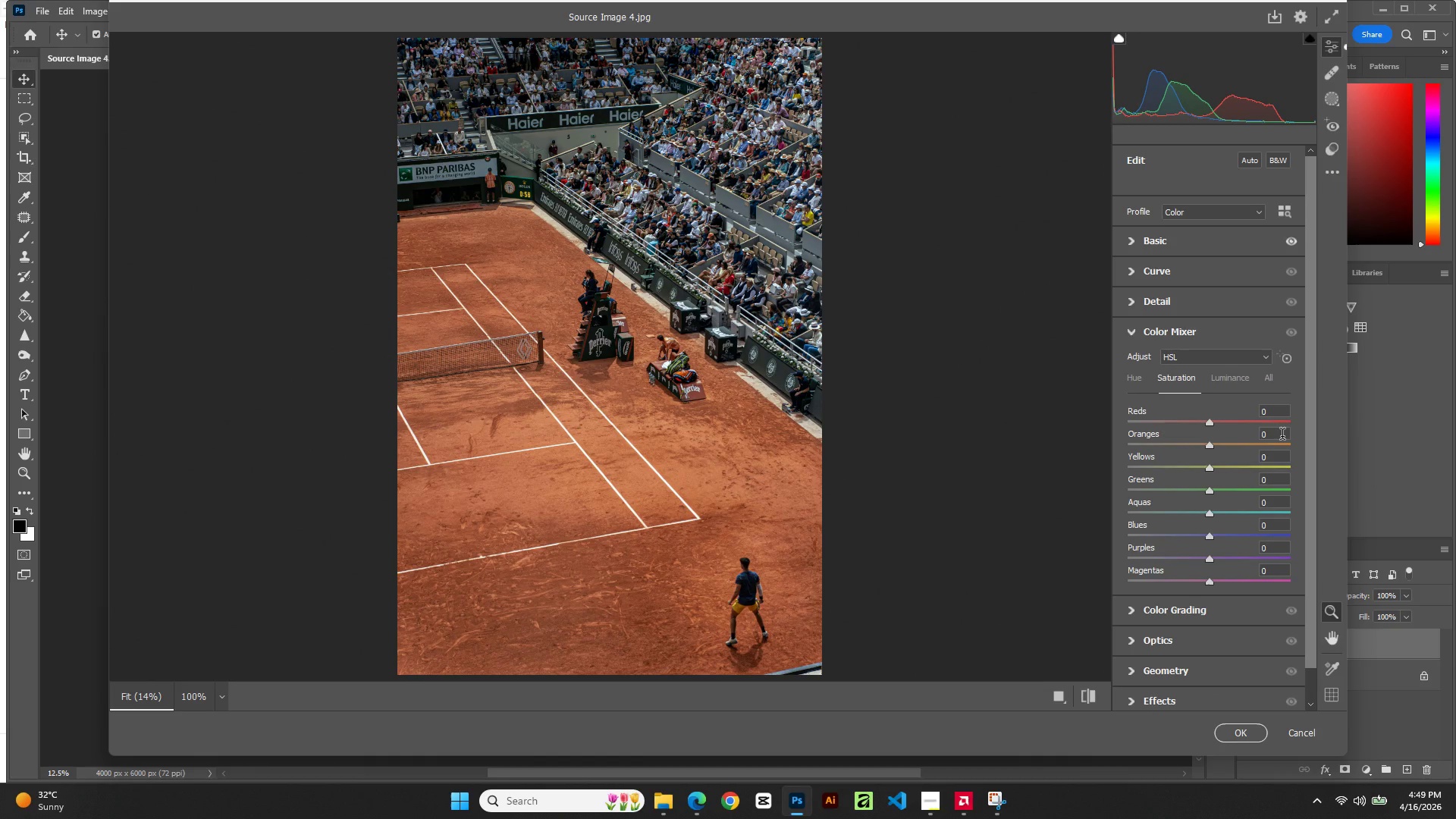 
double_click([1272, 456])
 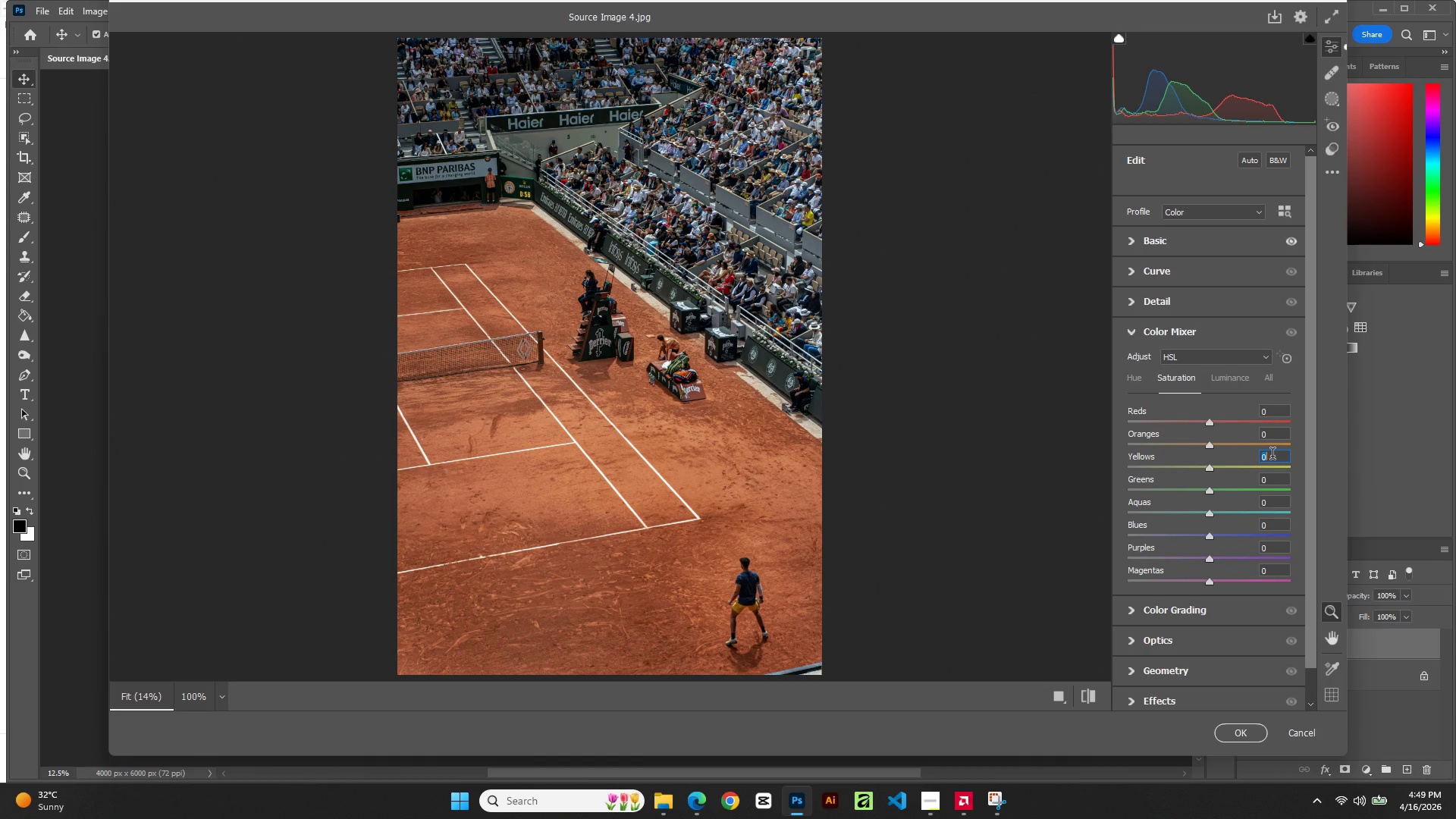 
key(ArrowUp)
 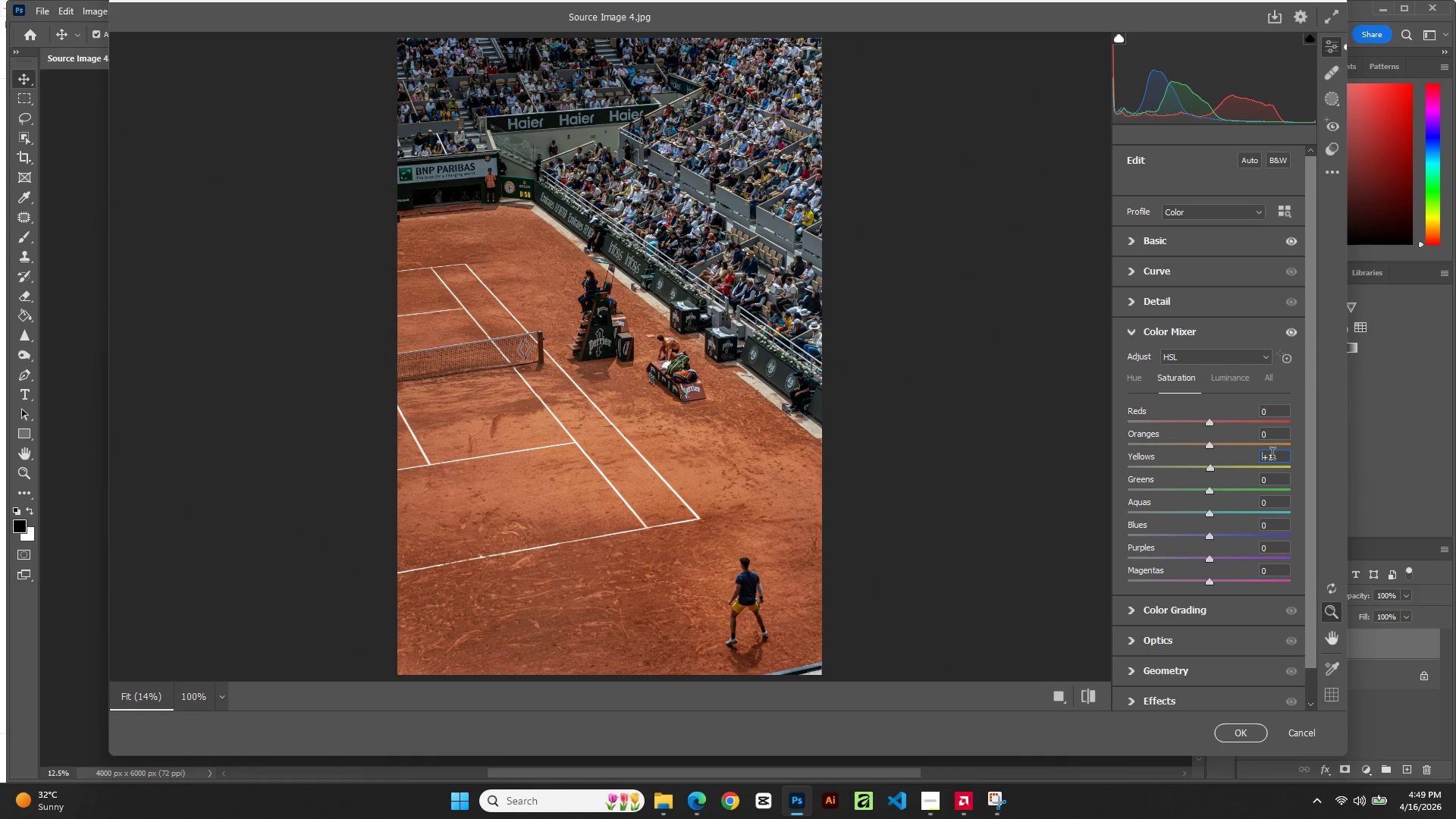 
key(ArrowUp)
 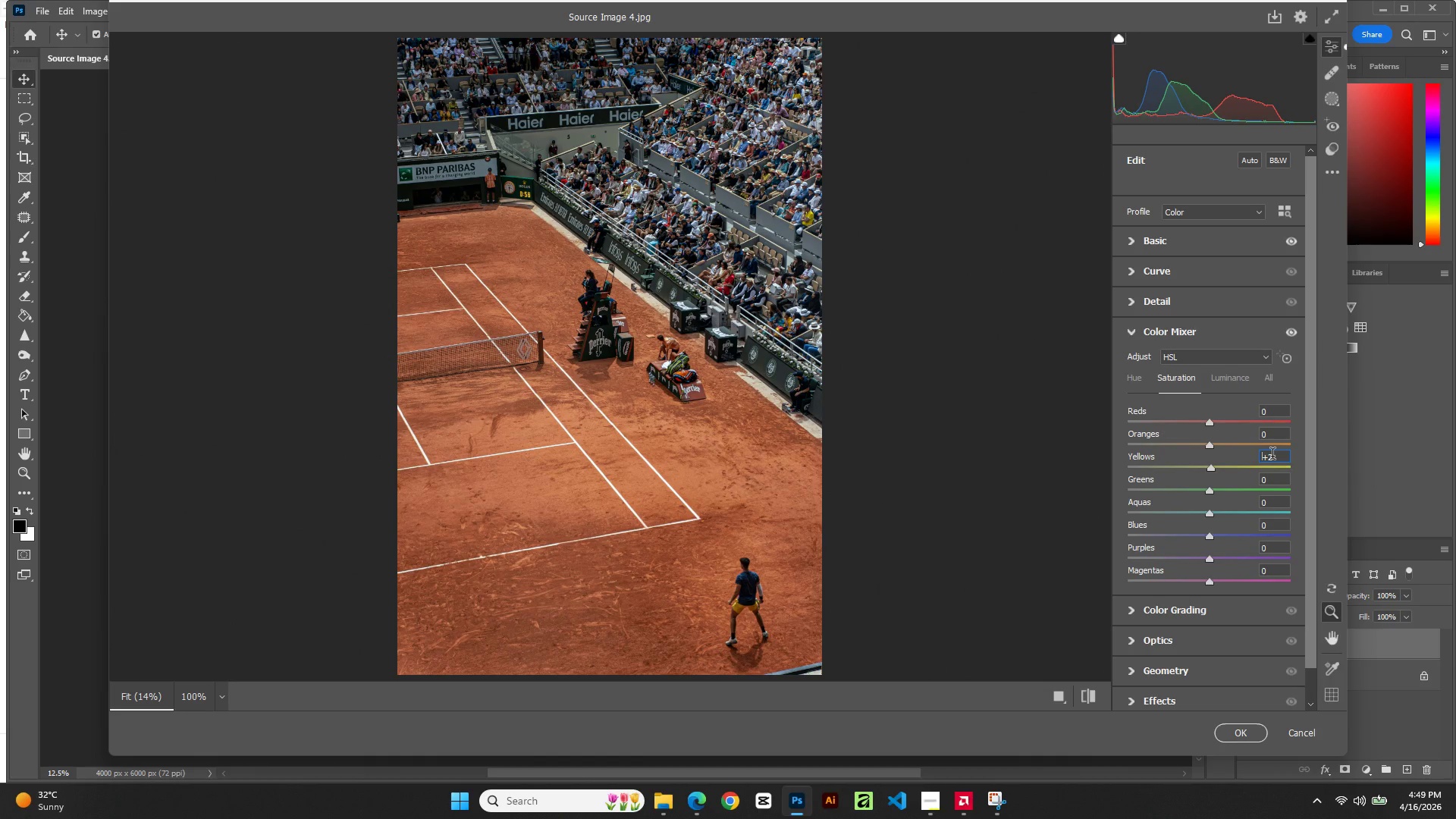 
key(ArrowUp)
 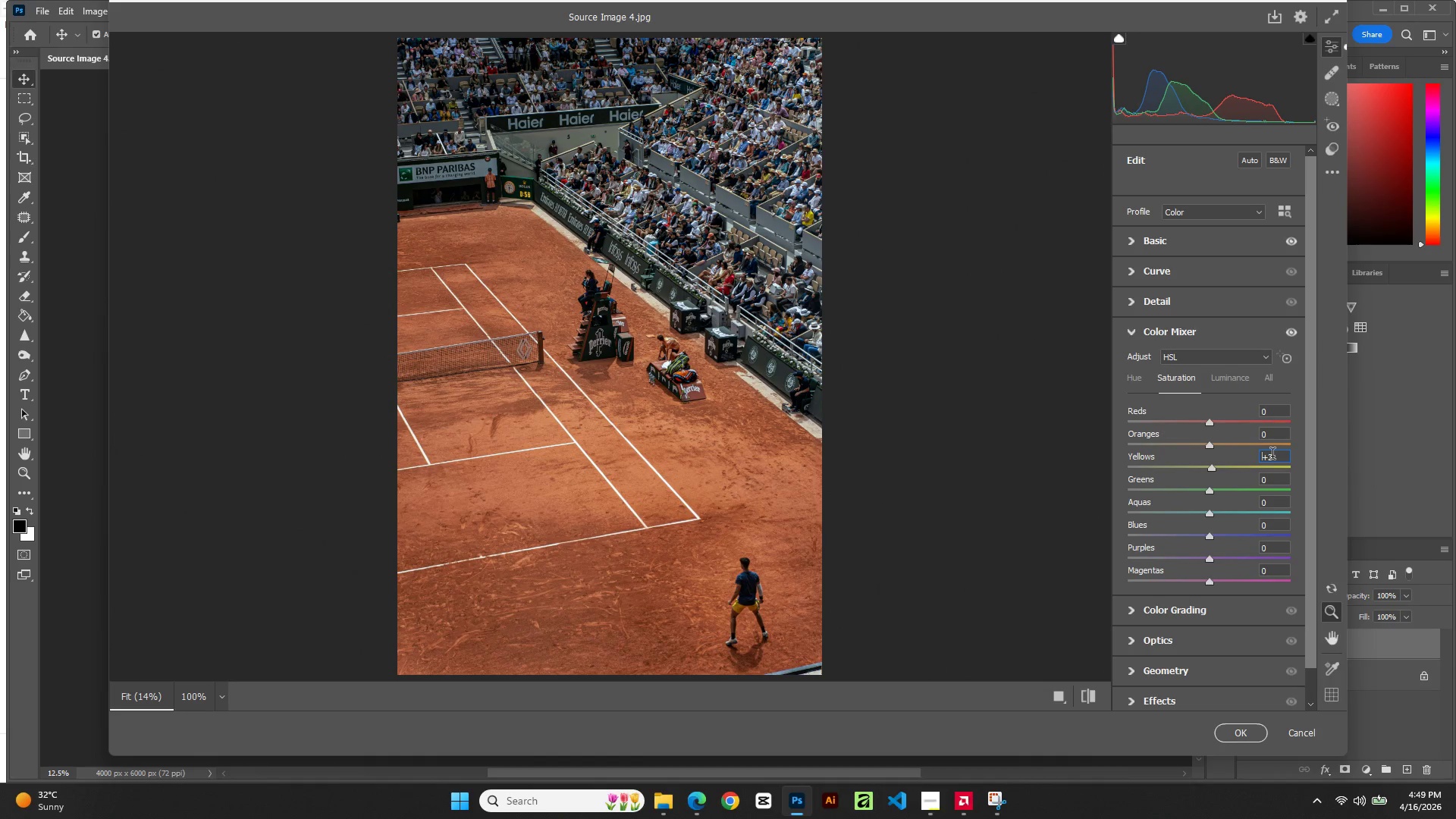 
key(ArrowUp)
 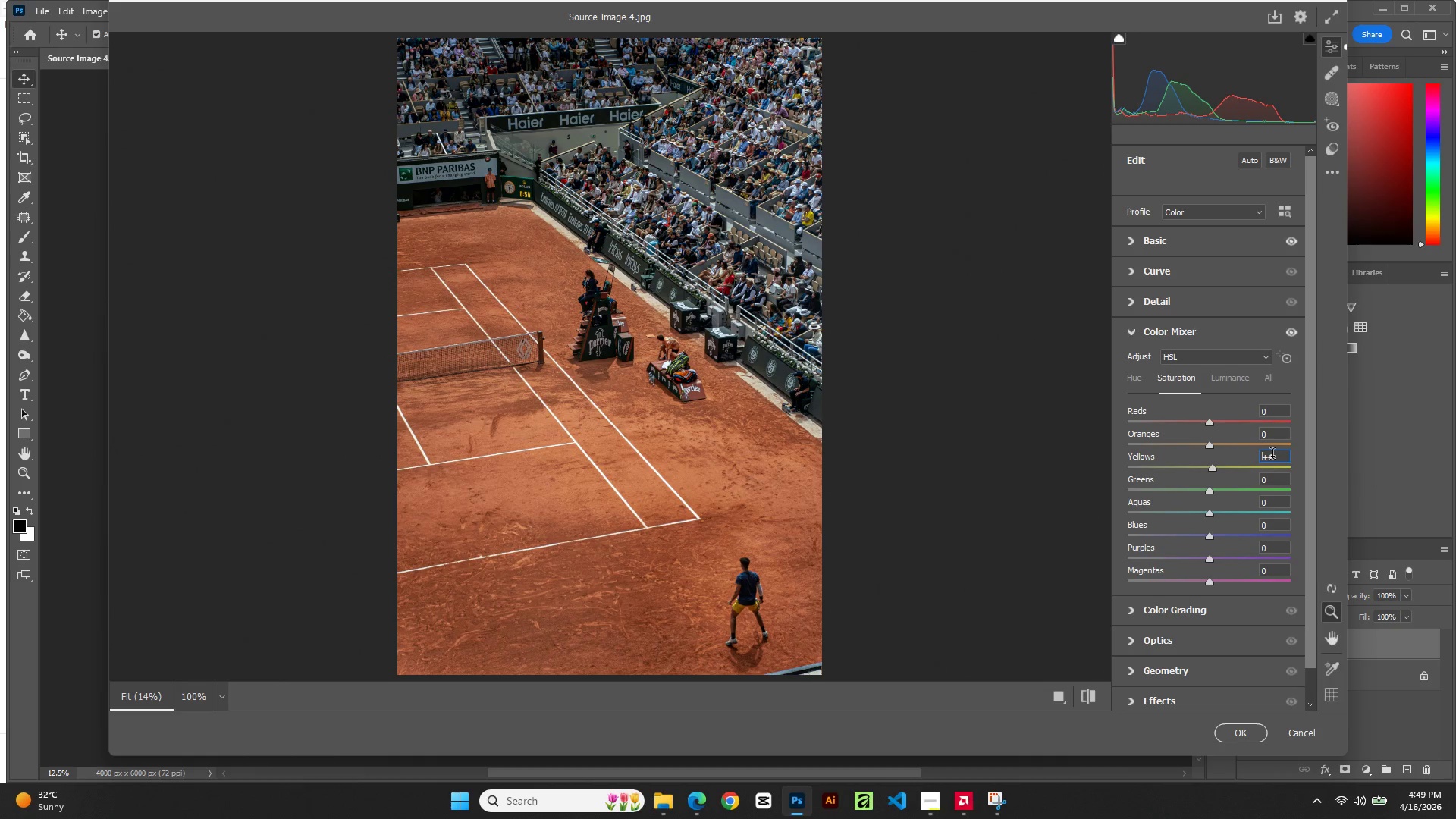 
key(ArrowUp)
 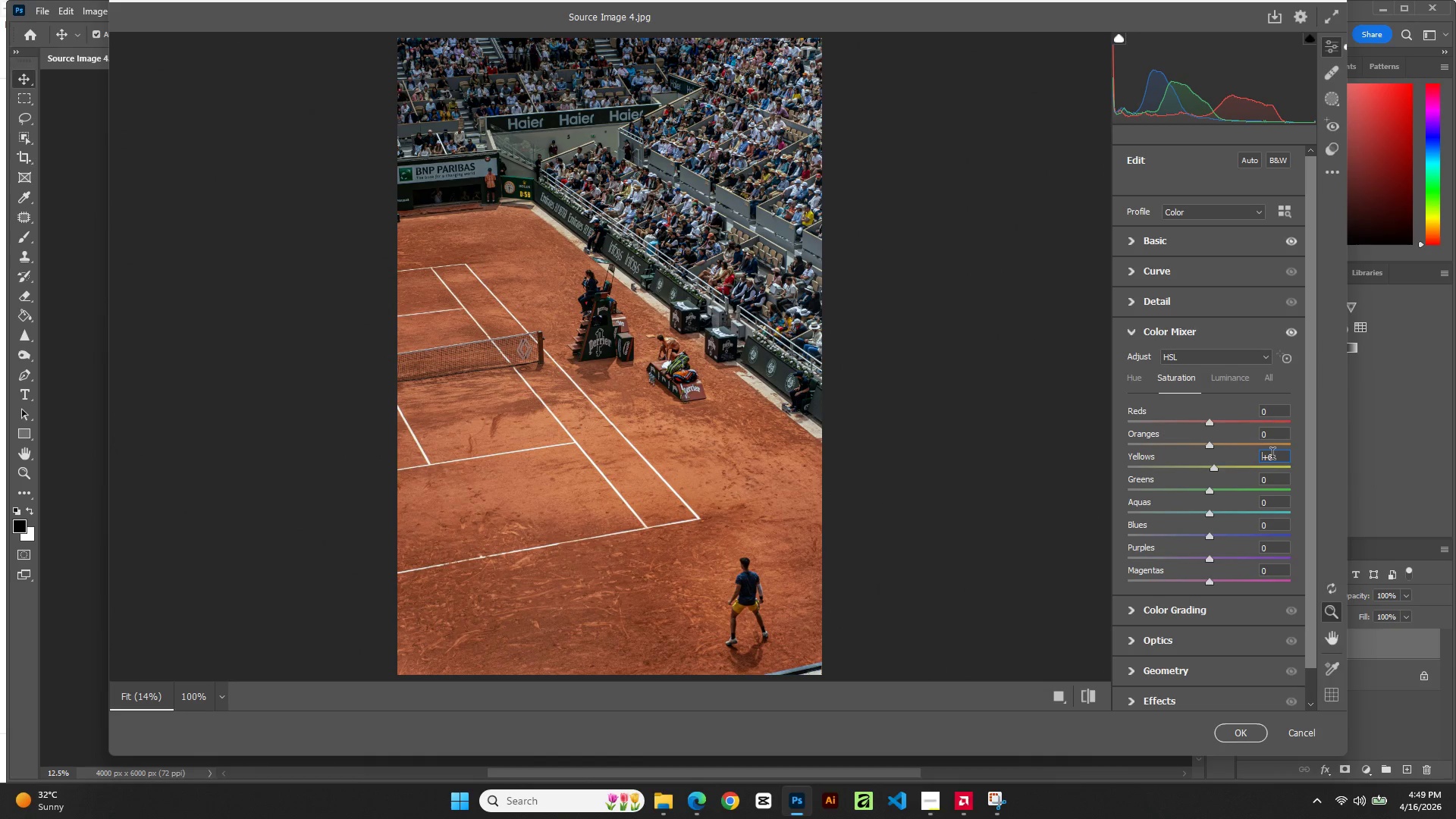 
key(ArrowUp)
 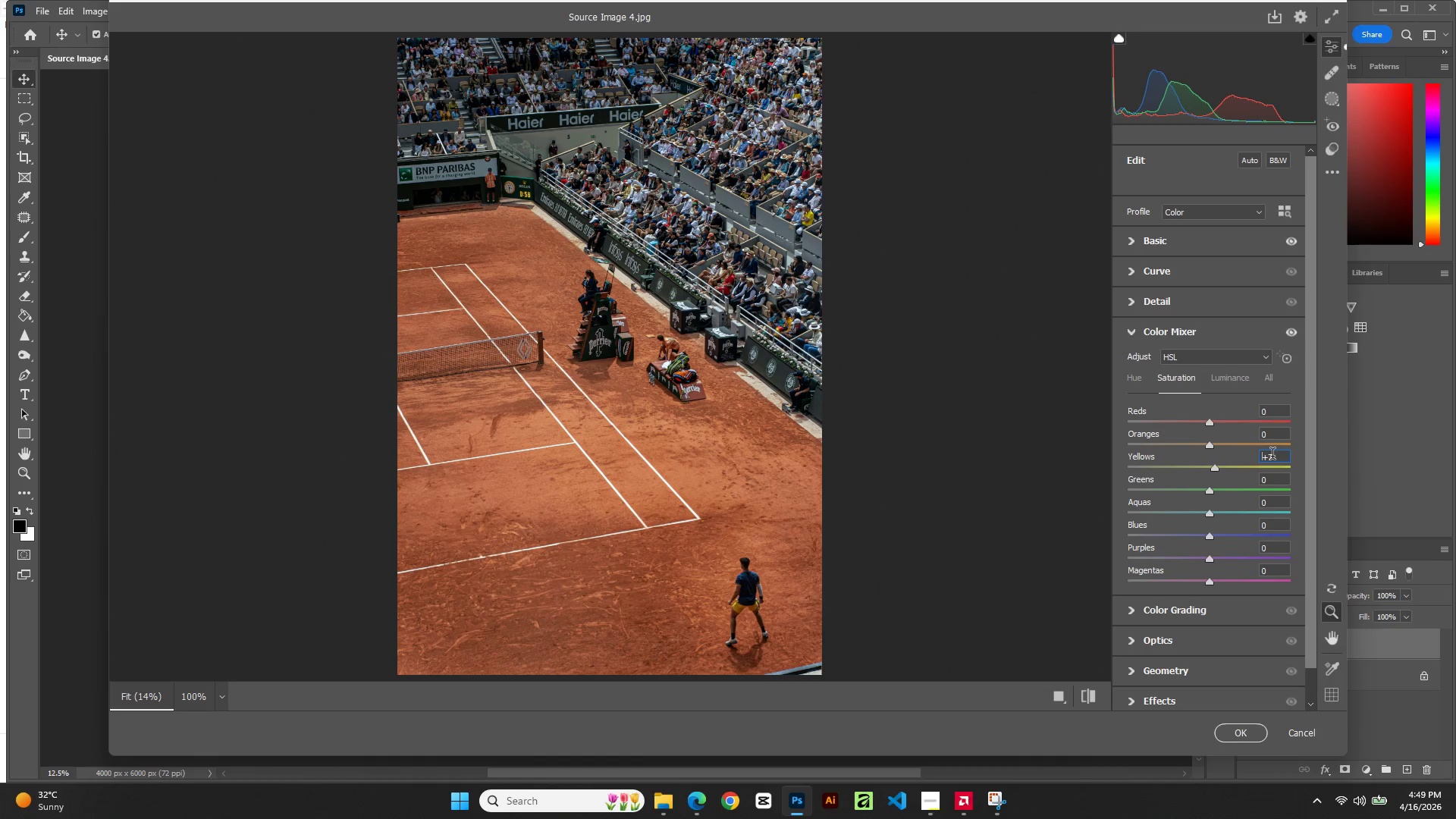 
key(ArrowUp)
 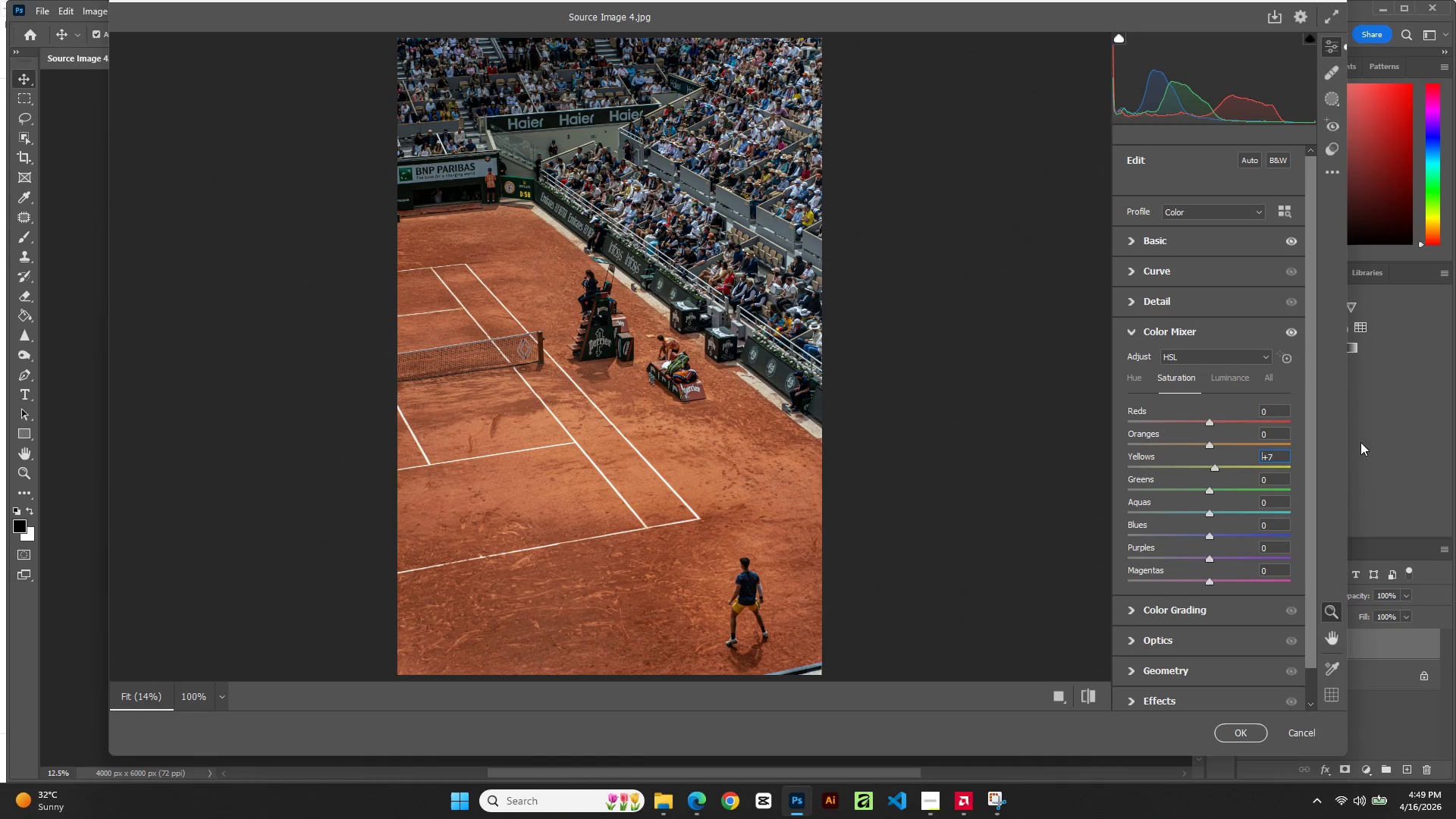 
key(ArrowUp)
 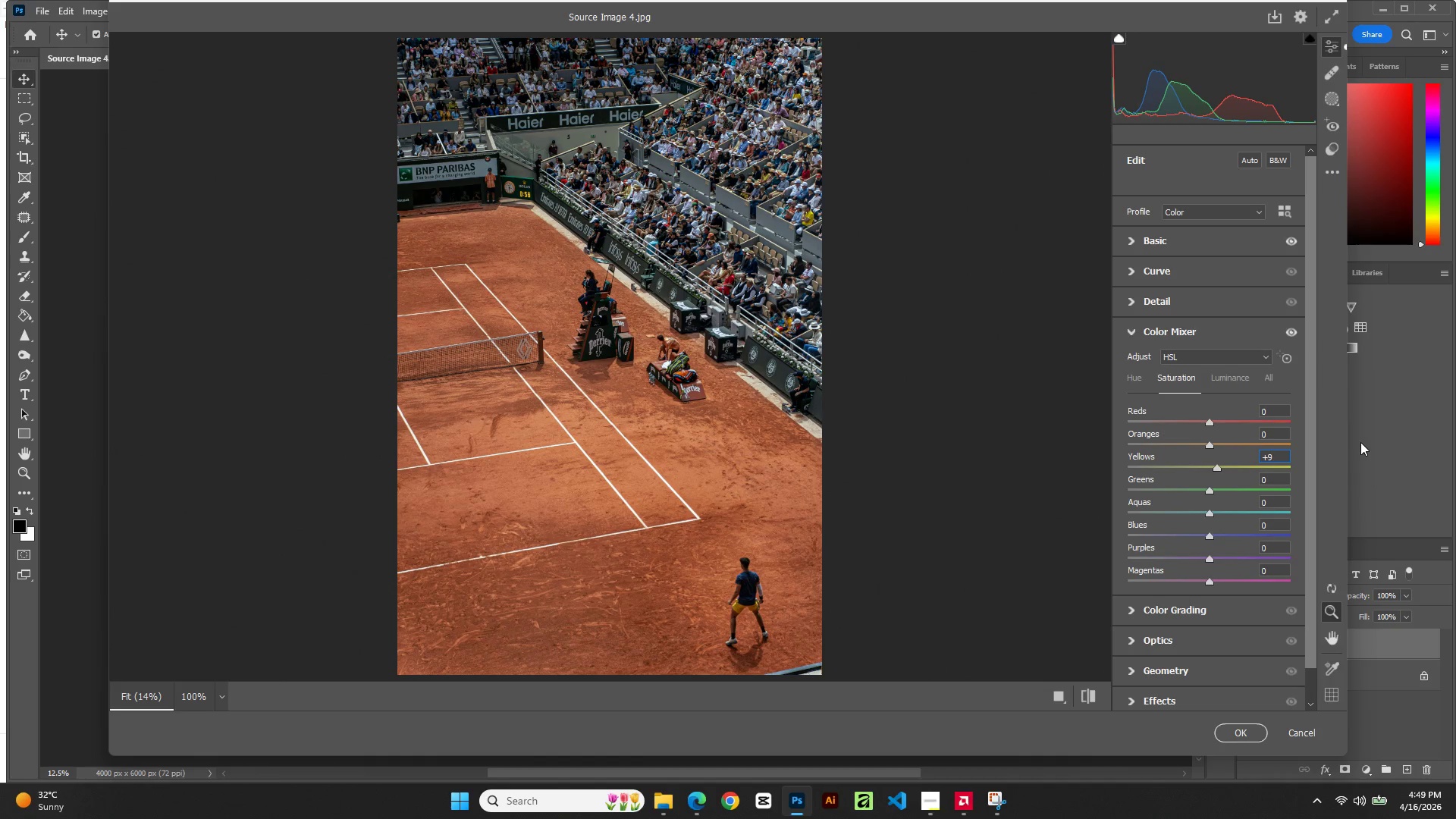 
key(ArrowUp)
 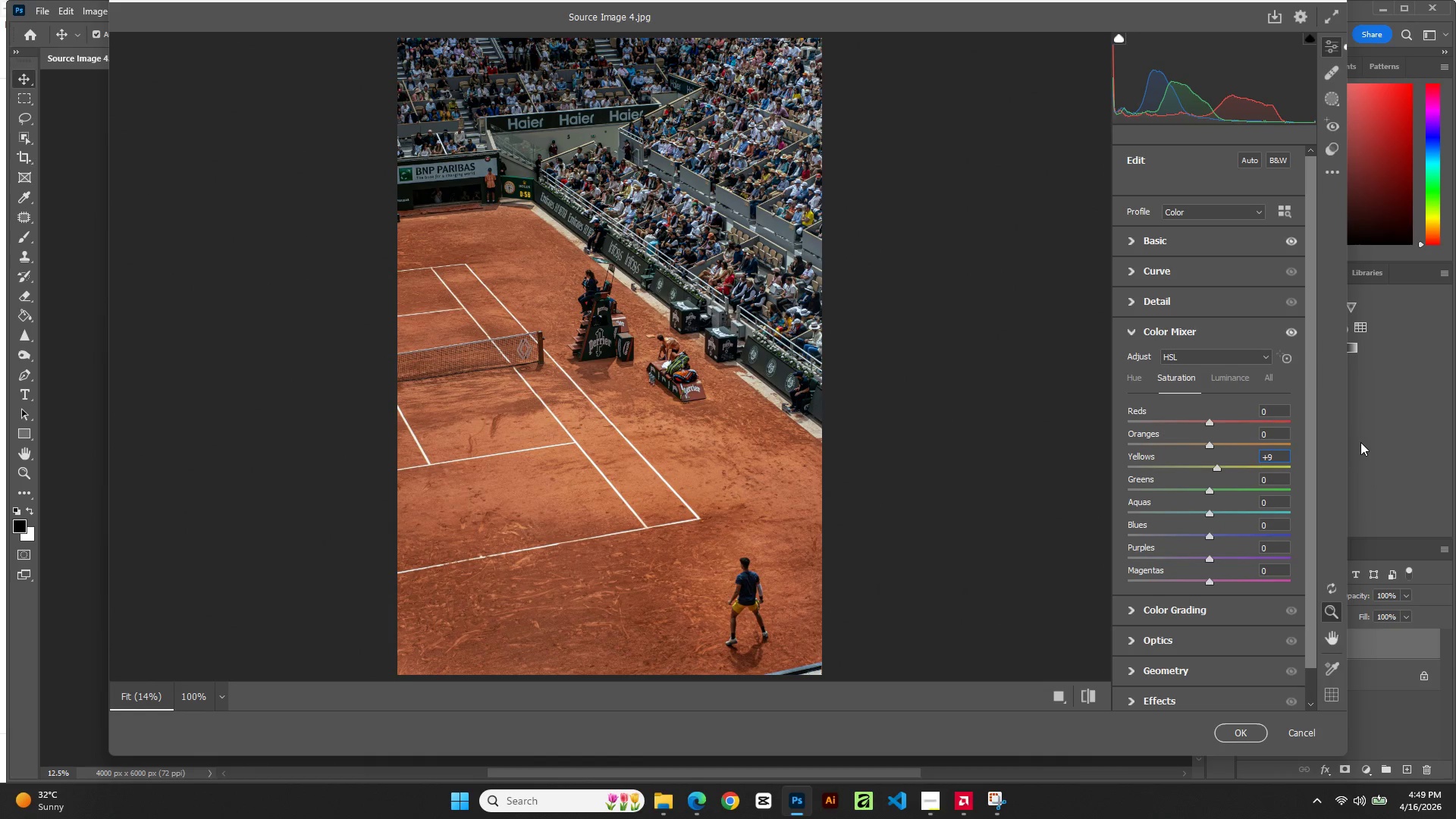 
key(ArrowUp)
 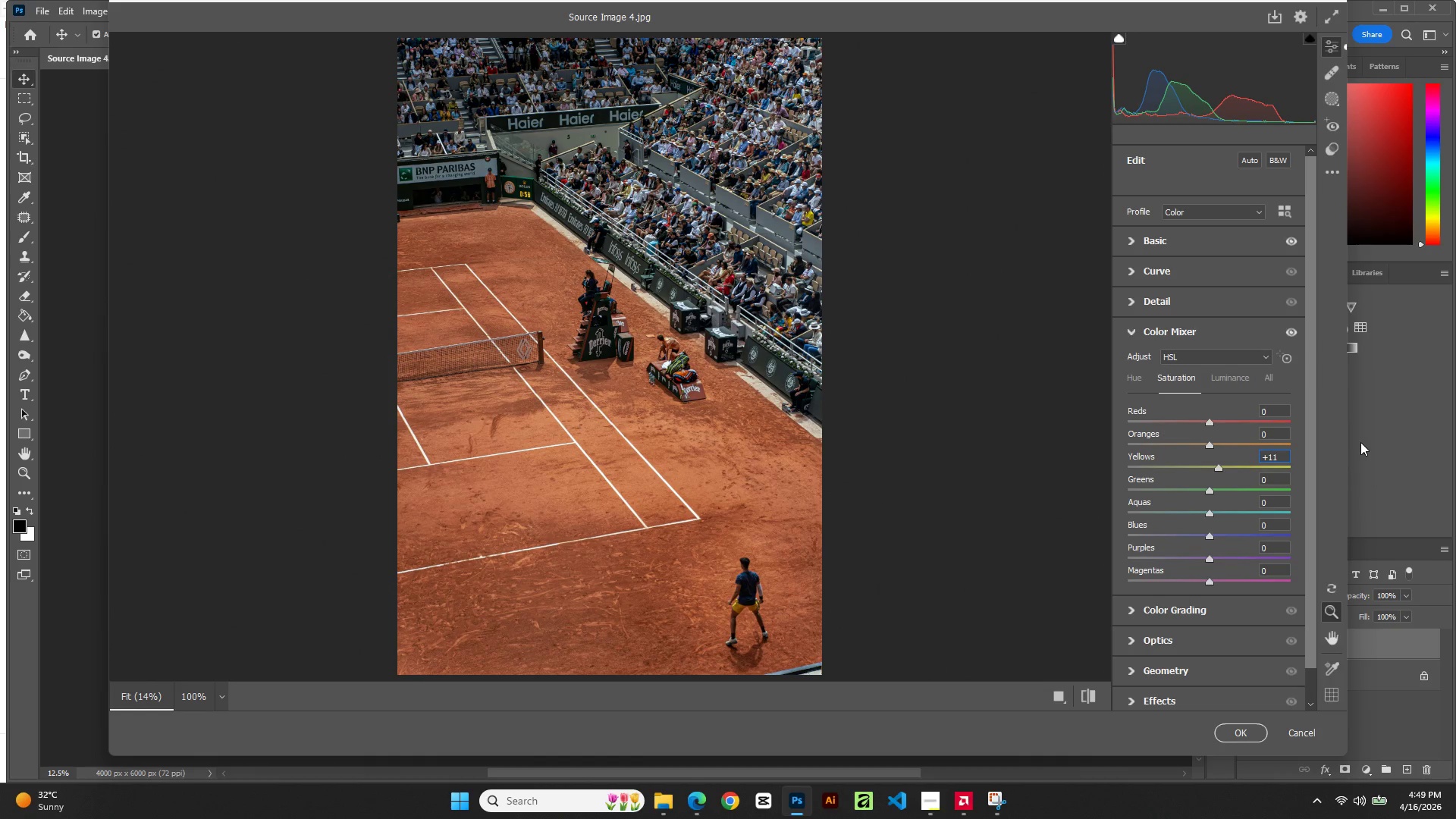 
key(ArrowUp)
 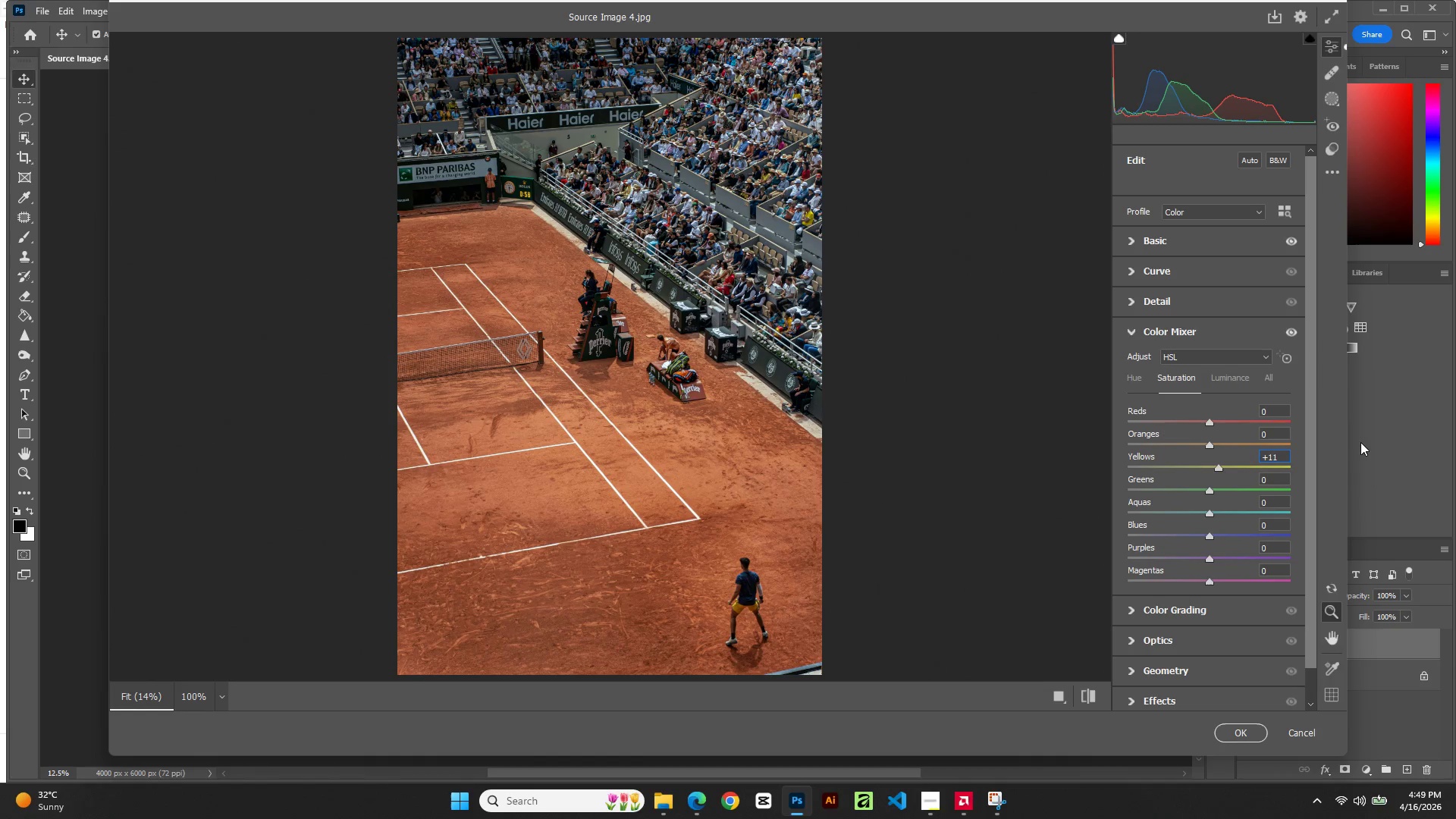 
key(ArrowUp)
 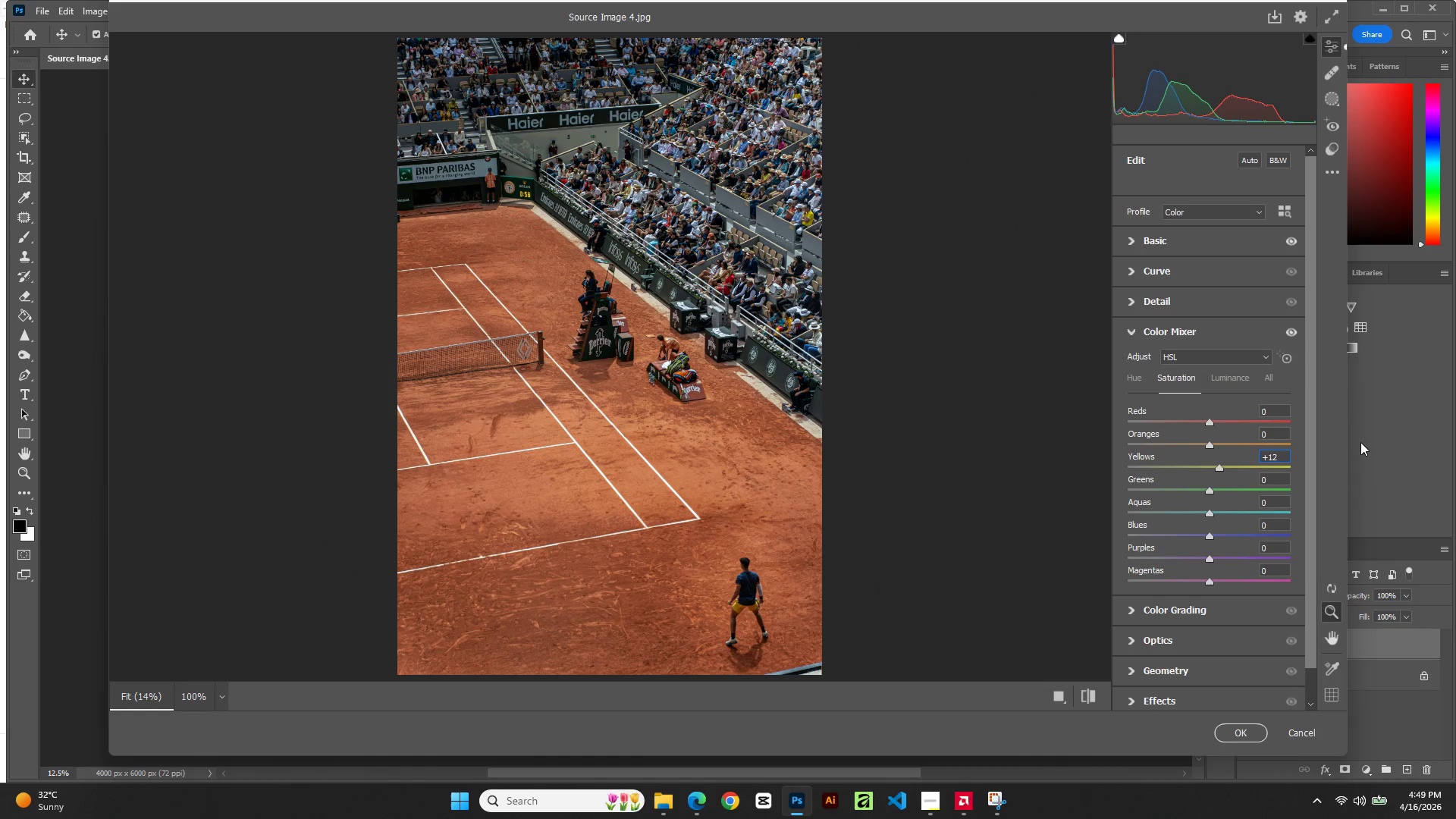 
key(ArrowUp)
 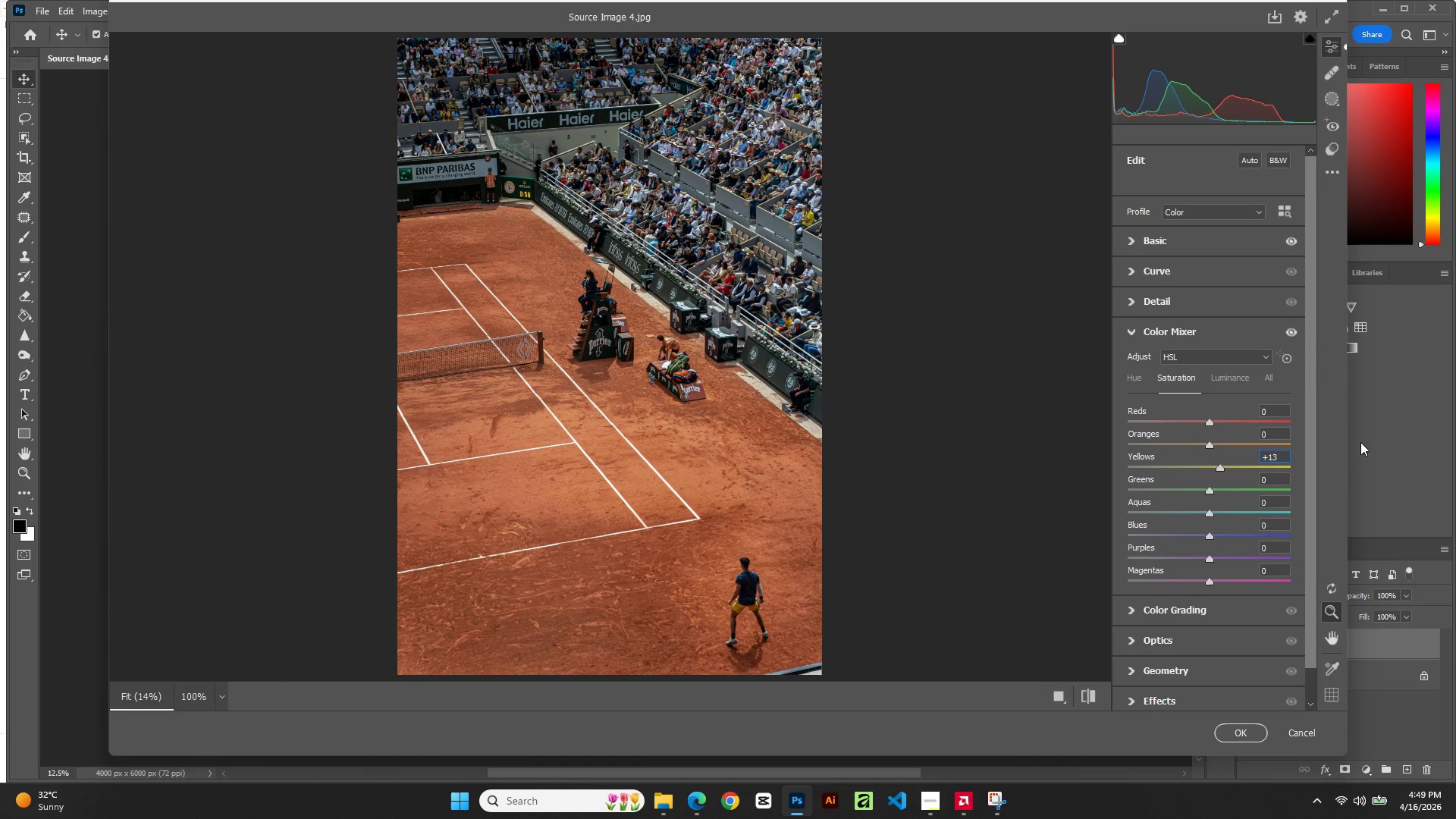 
key(ArrowUp)
 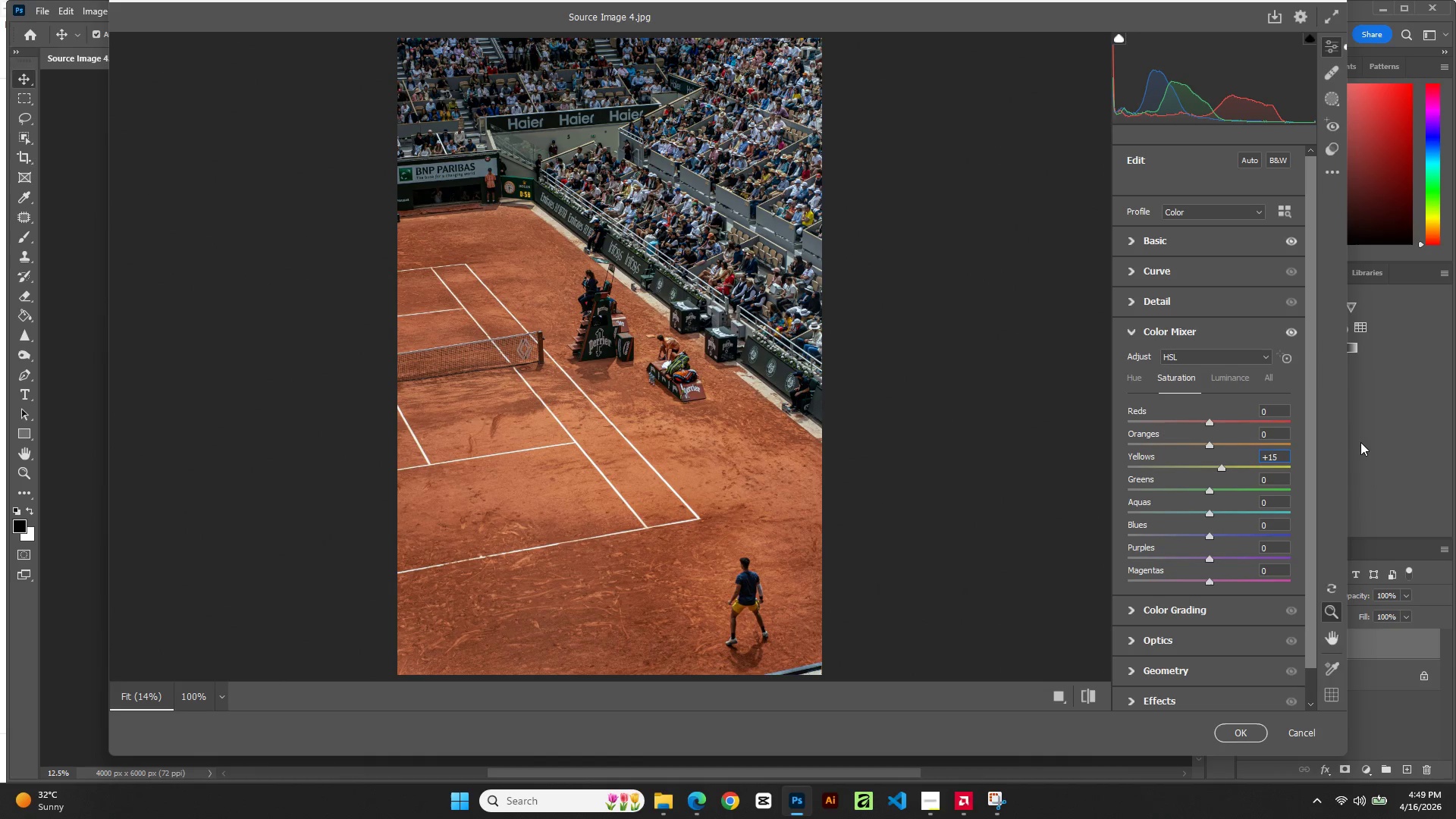 
key(ArrowUp)
 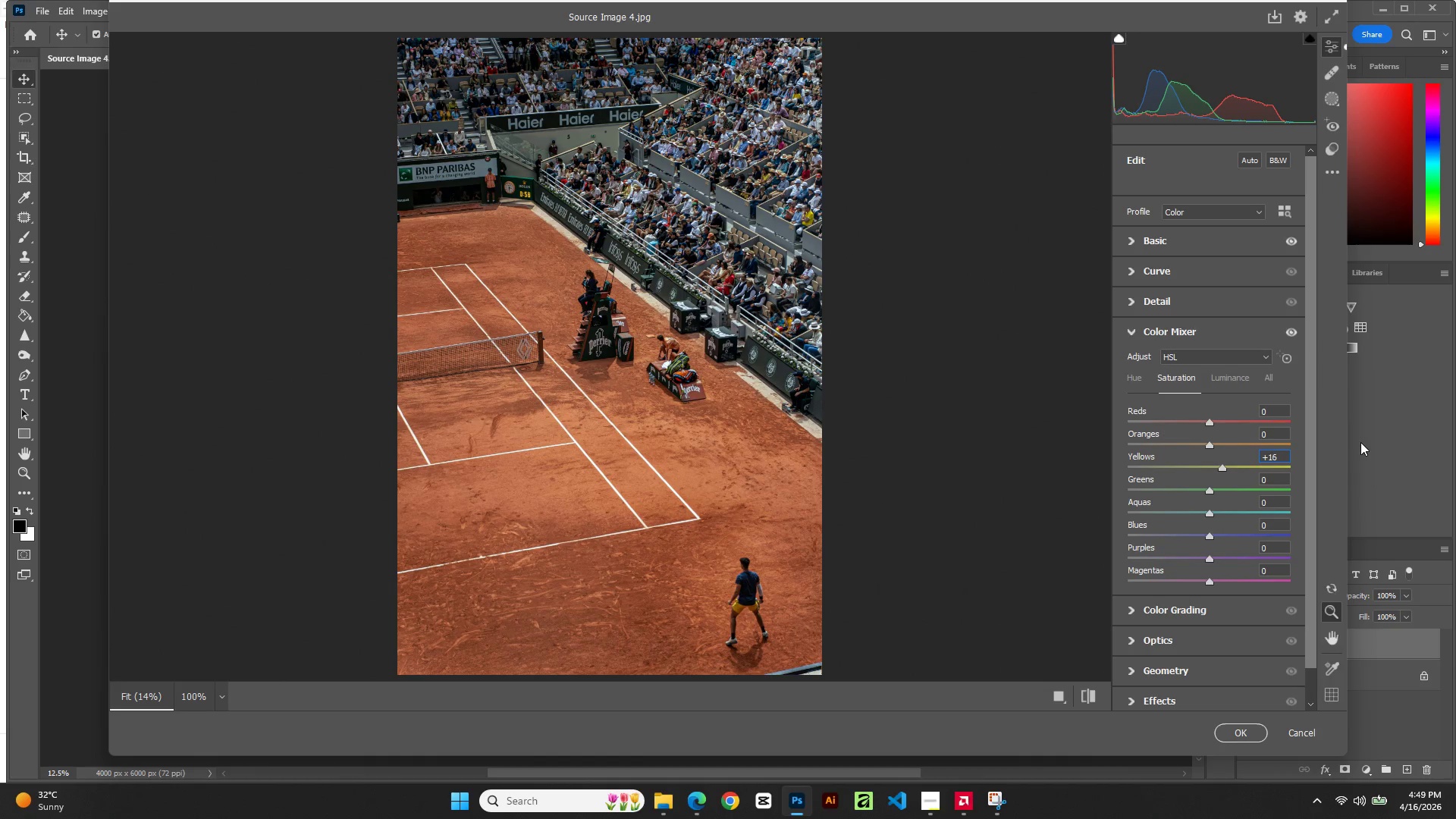 
key(ArrowUp)
 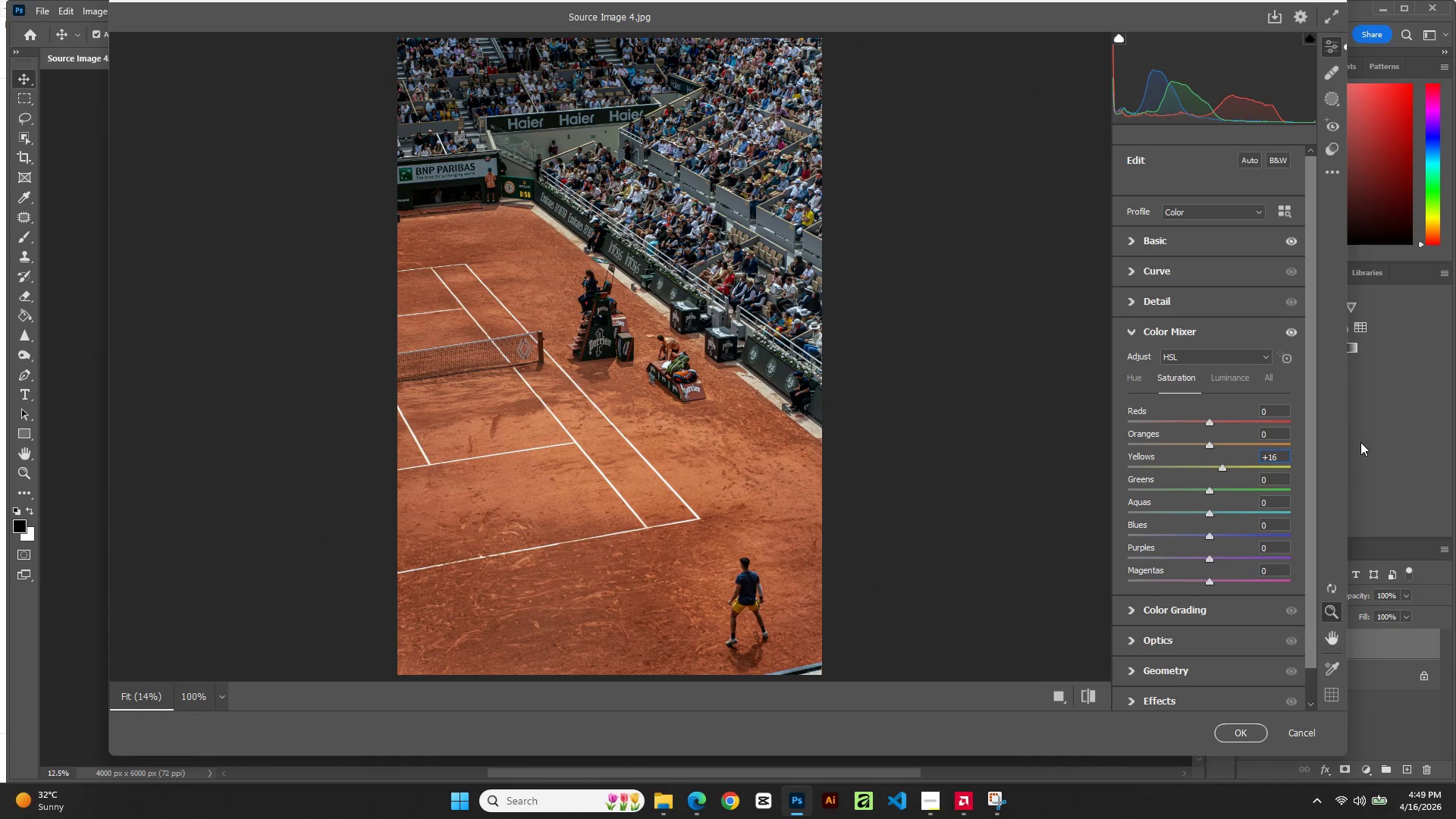 
key(ArrowUp)
 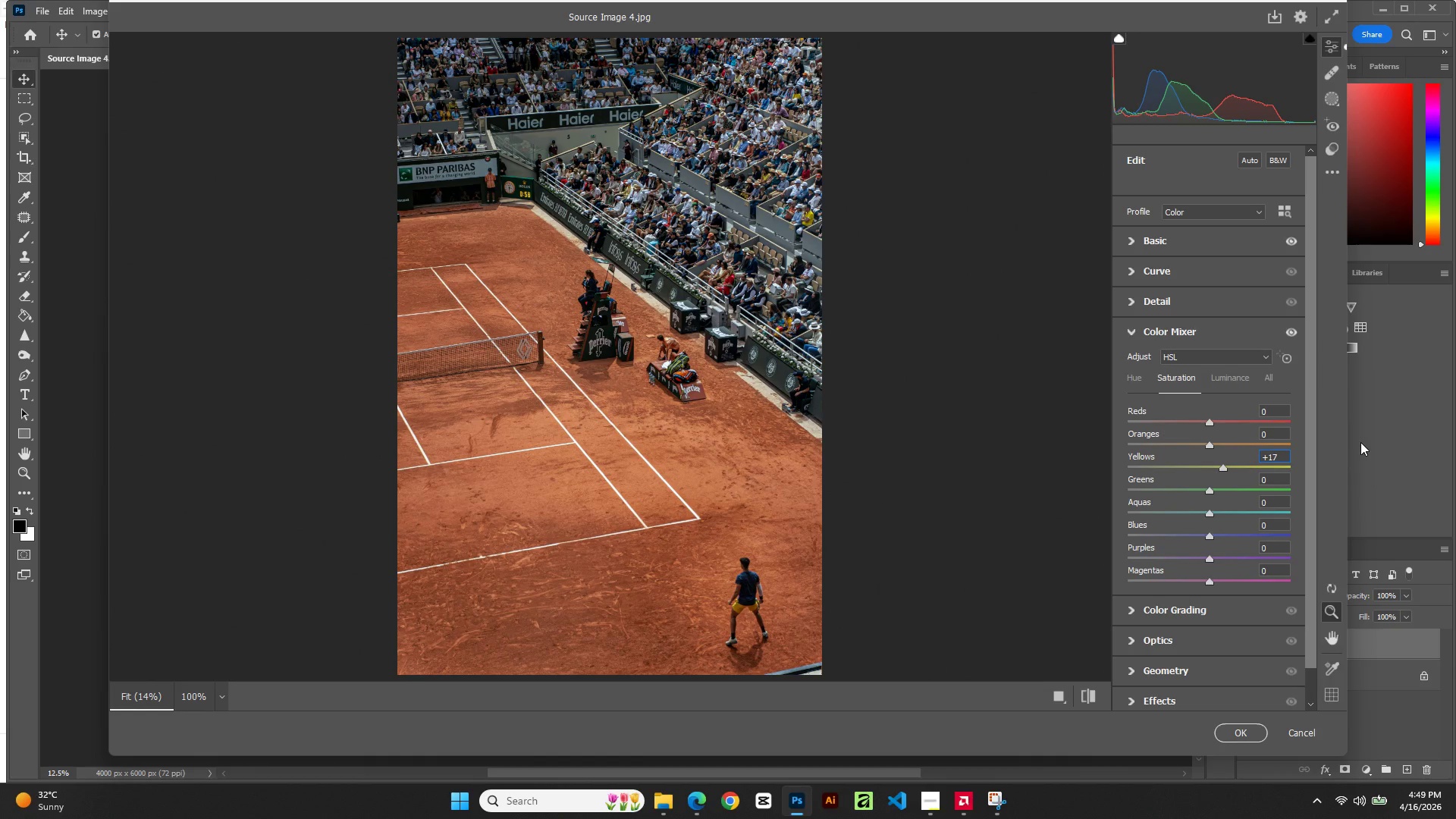 
key(ArrowUp)
 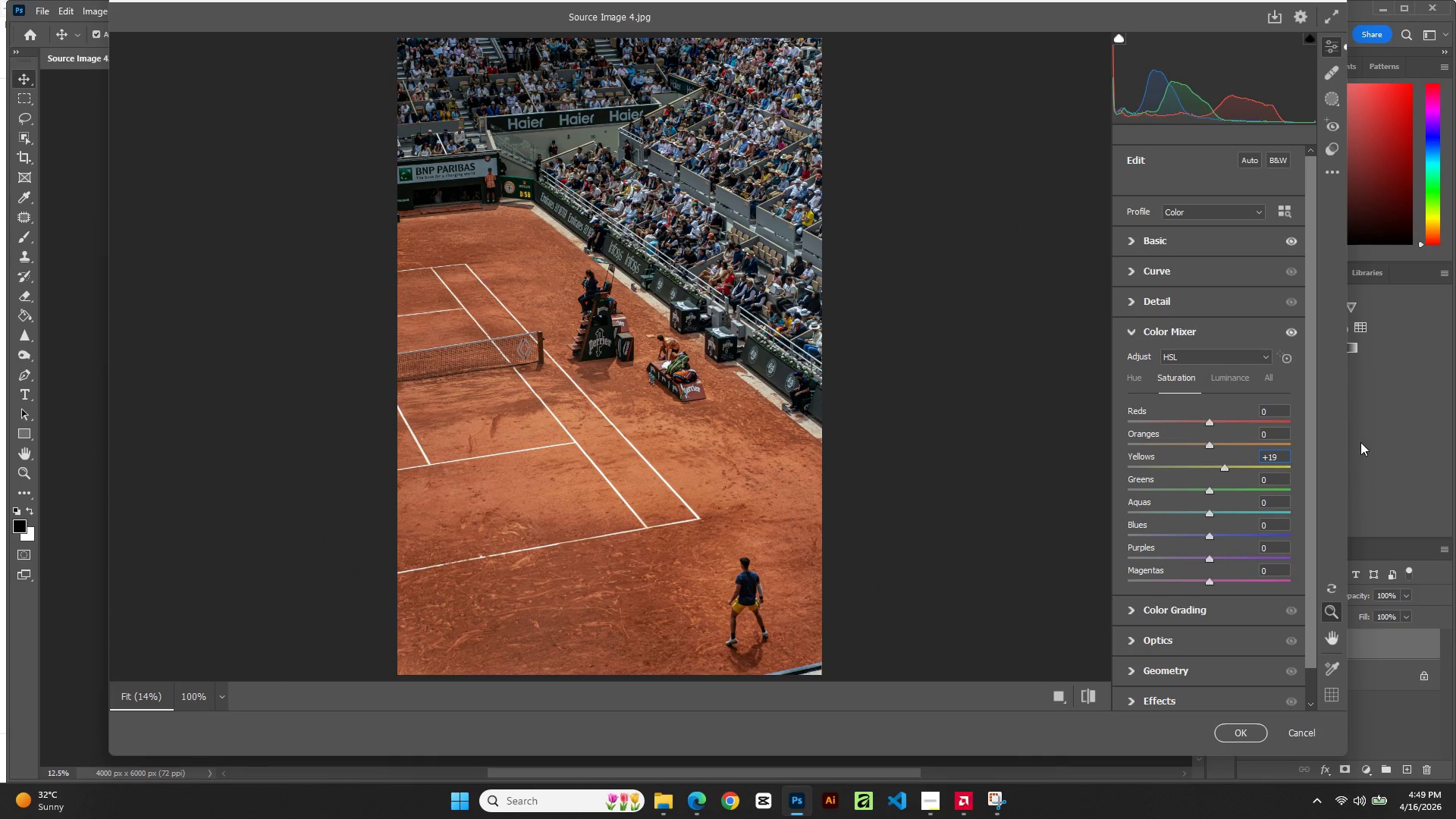 
key(ArrowUp)
 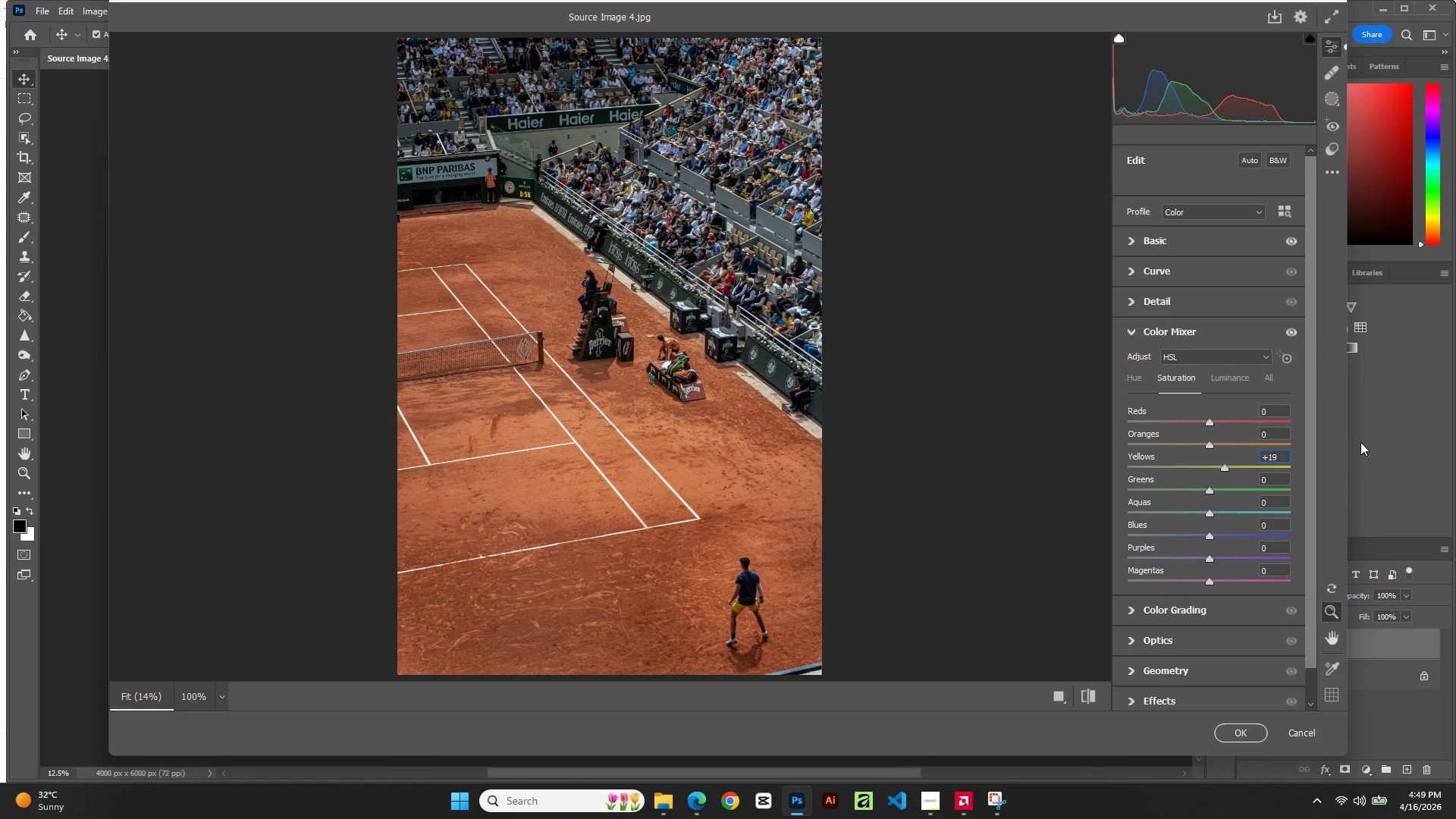 
key(ArrowUp)
 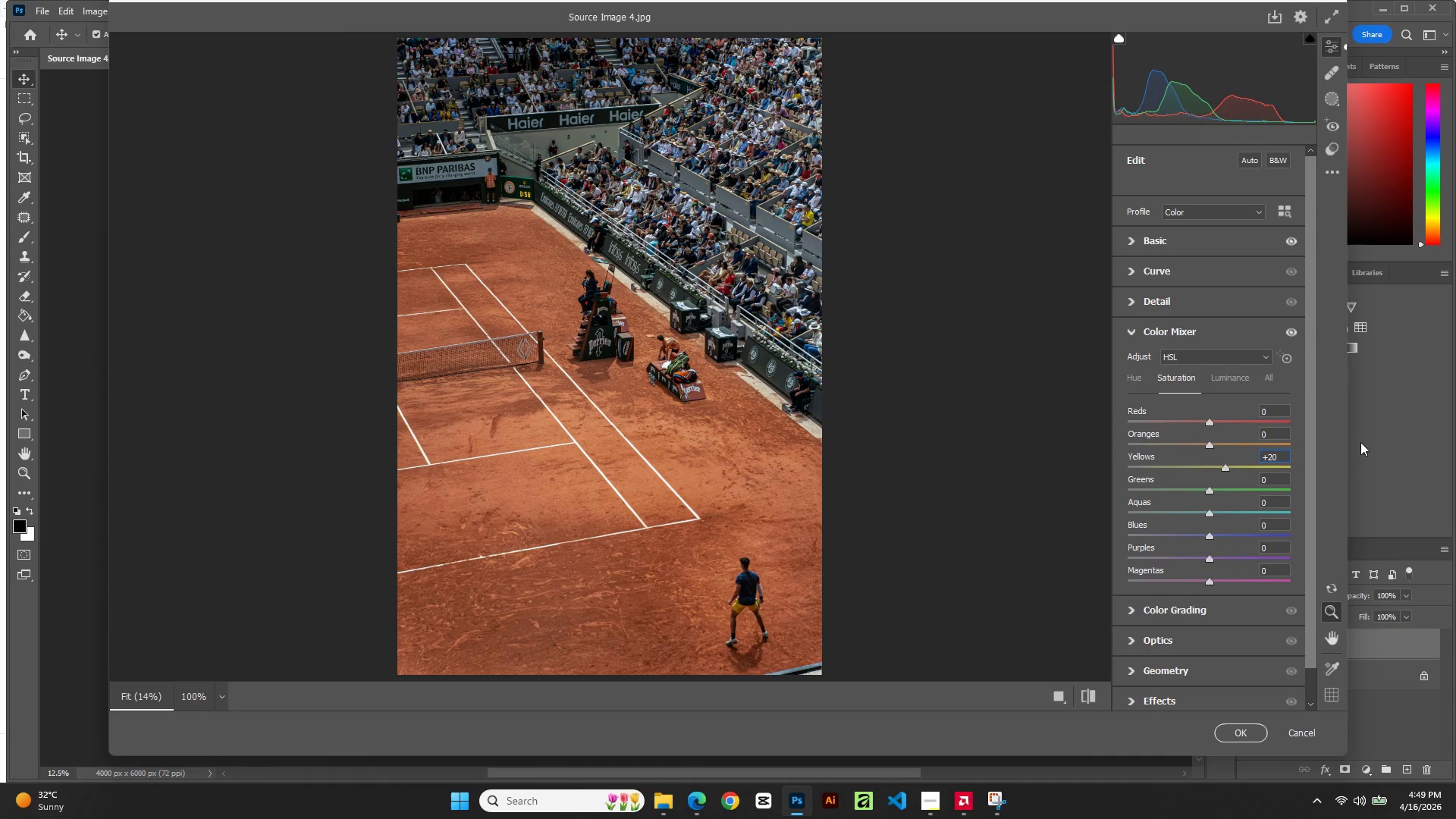 
key(ArrowUp)
 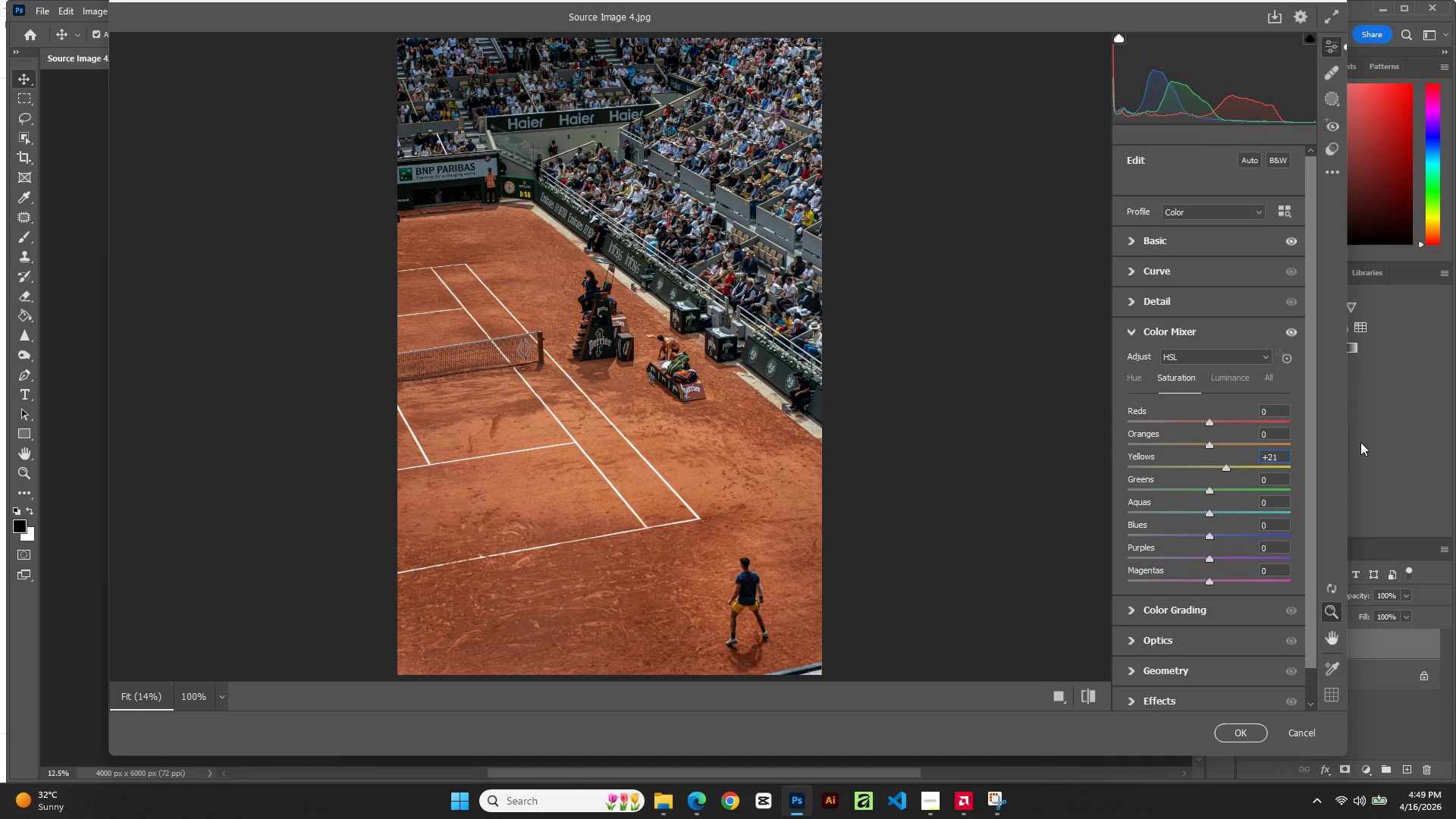 
key(ArrowUp)
 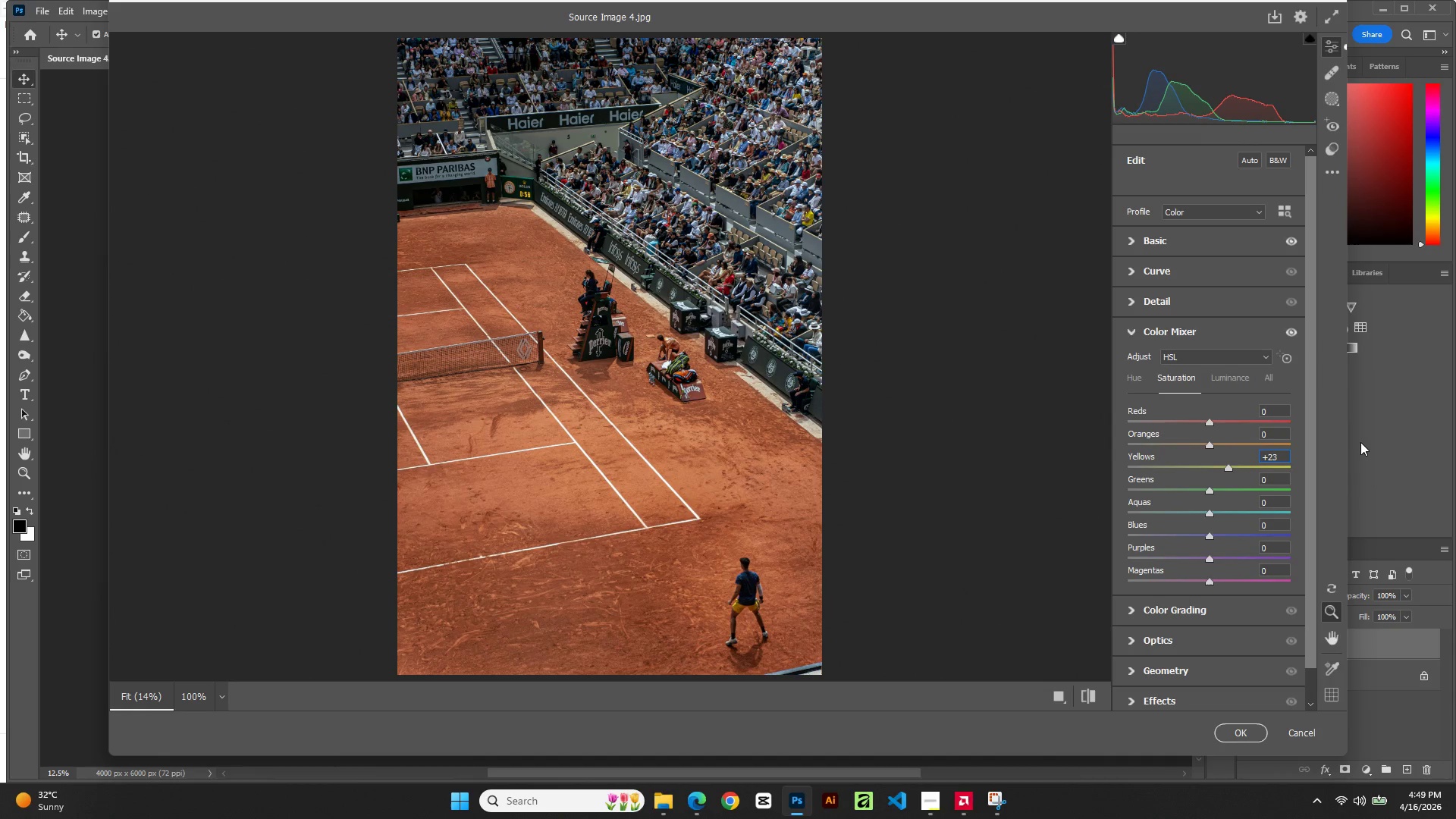 
key(ArrowUp)
 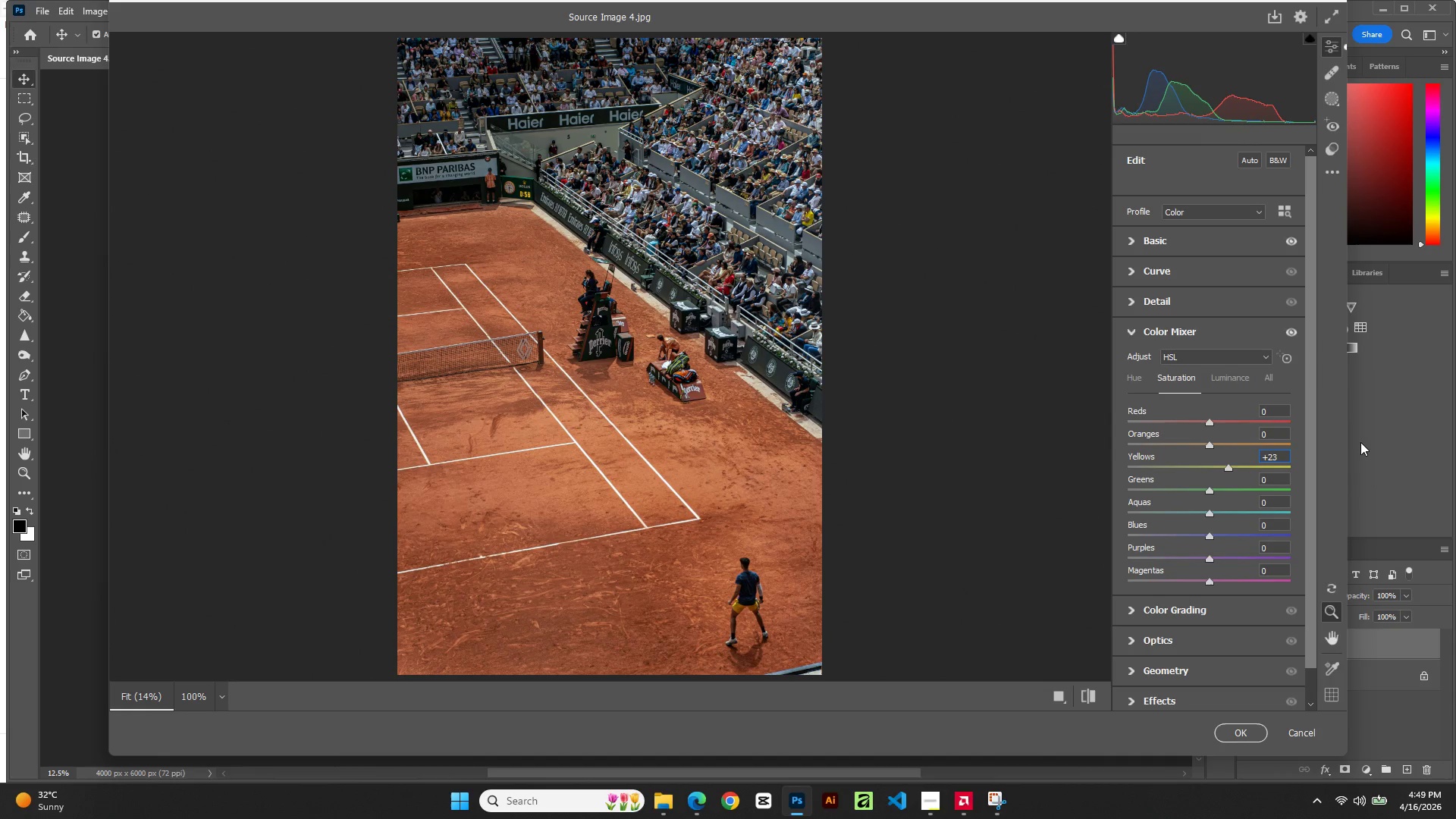 
key(ArrowUp)
 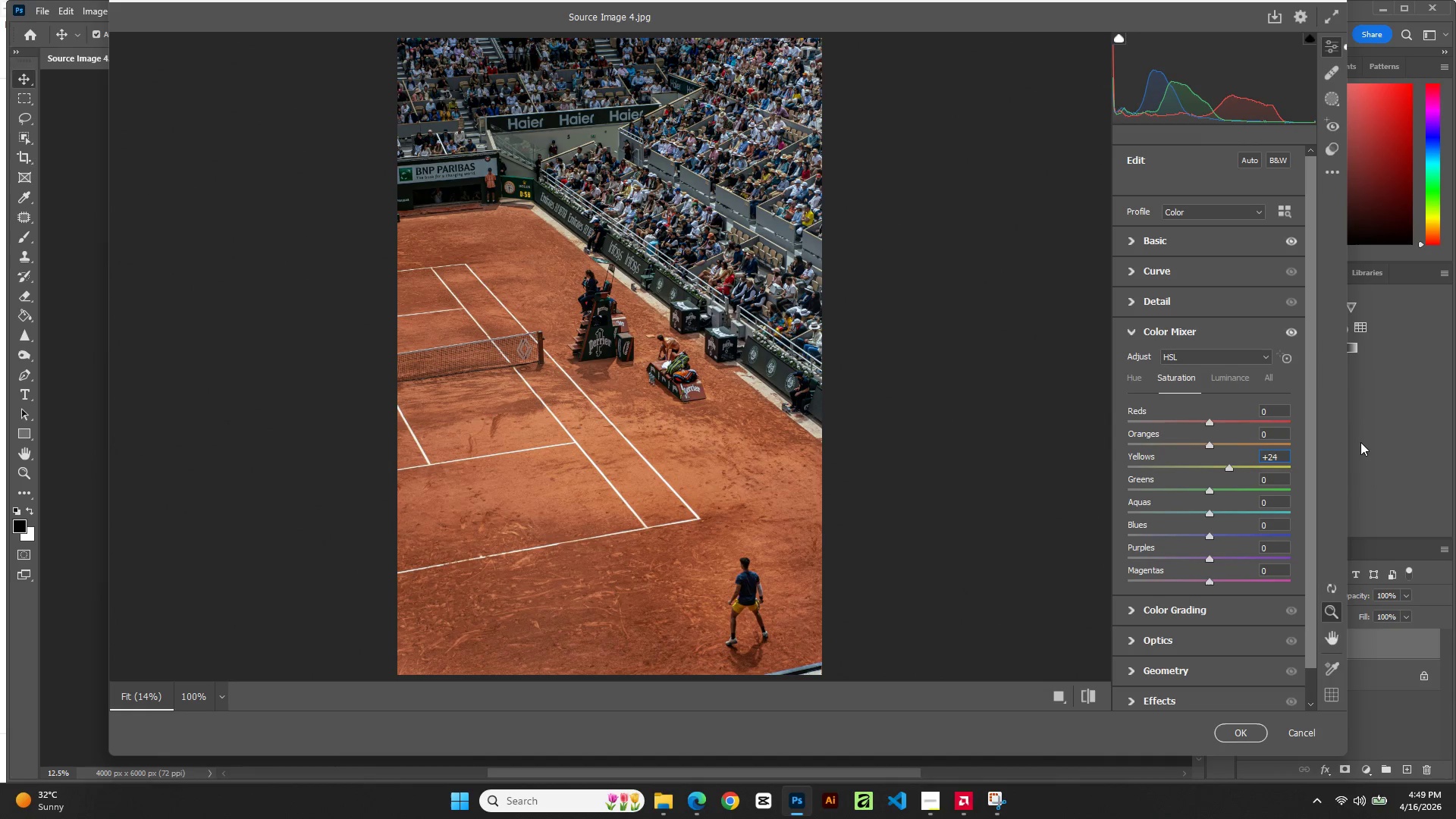 
key(ArrowUp)
 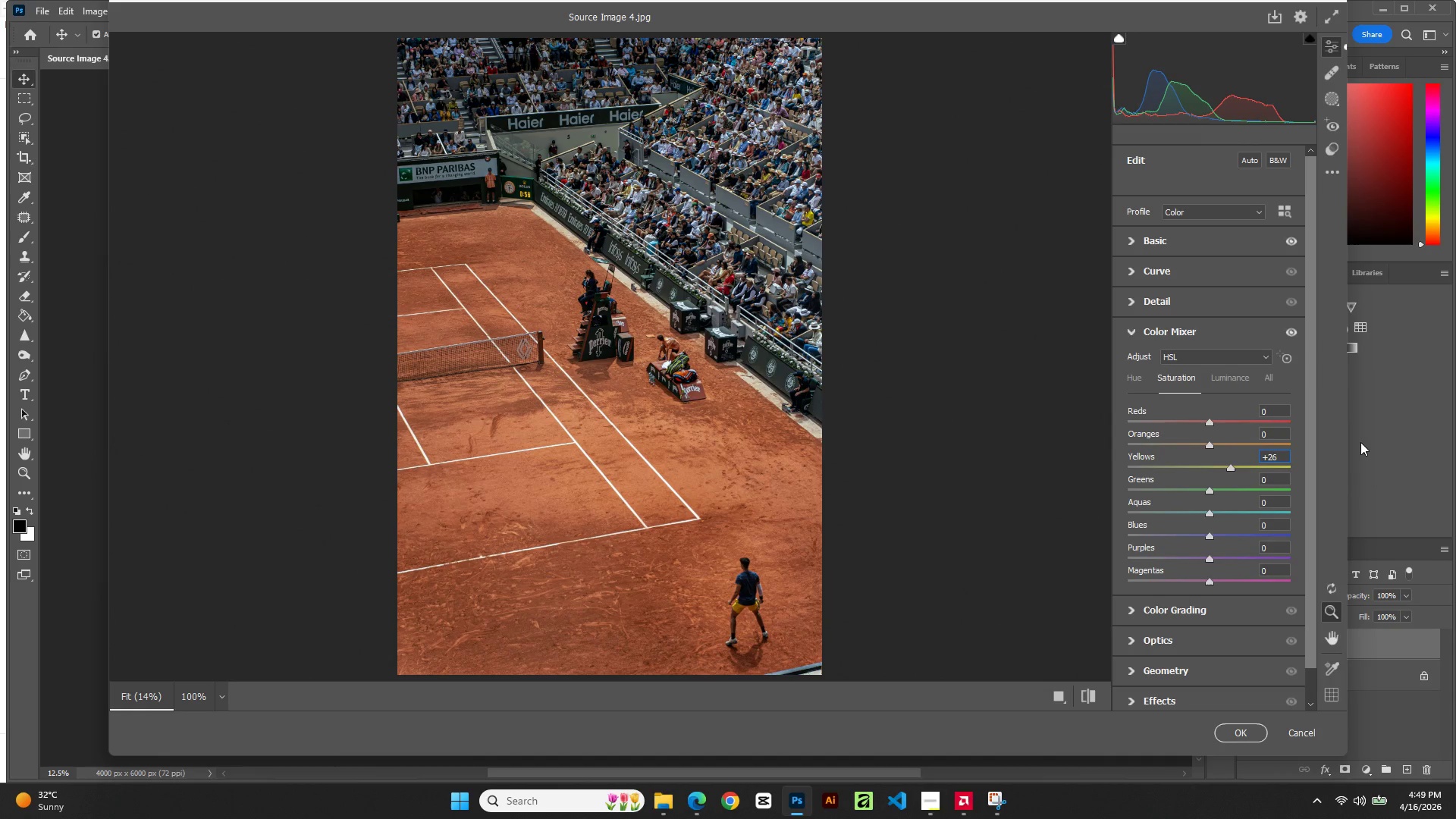 
key(ArrowUp)
 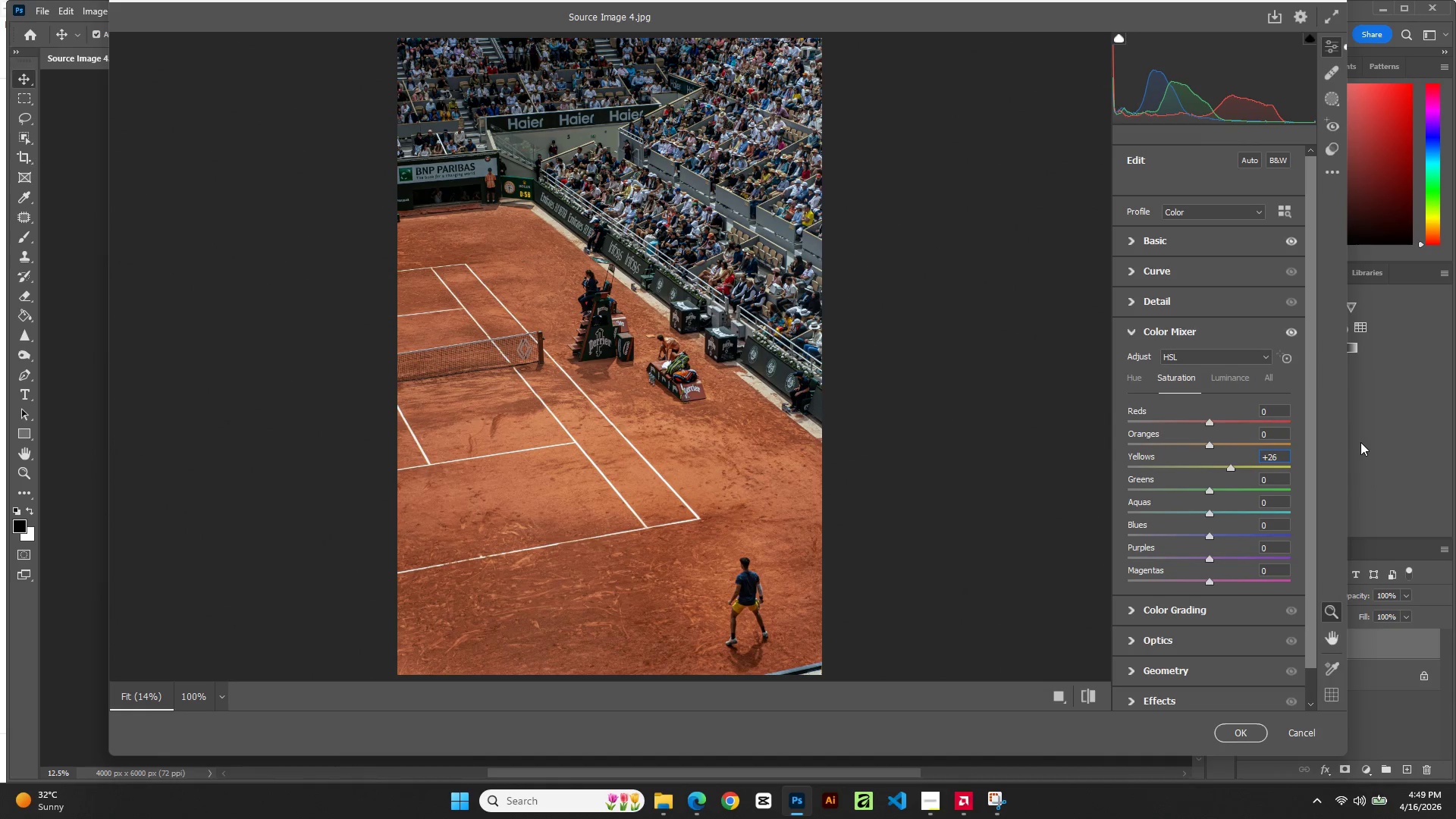 
key(ArrowUp)
 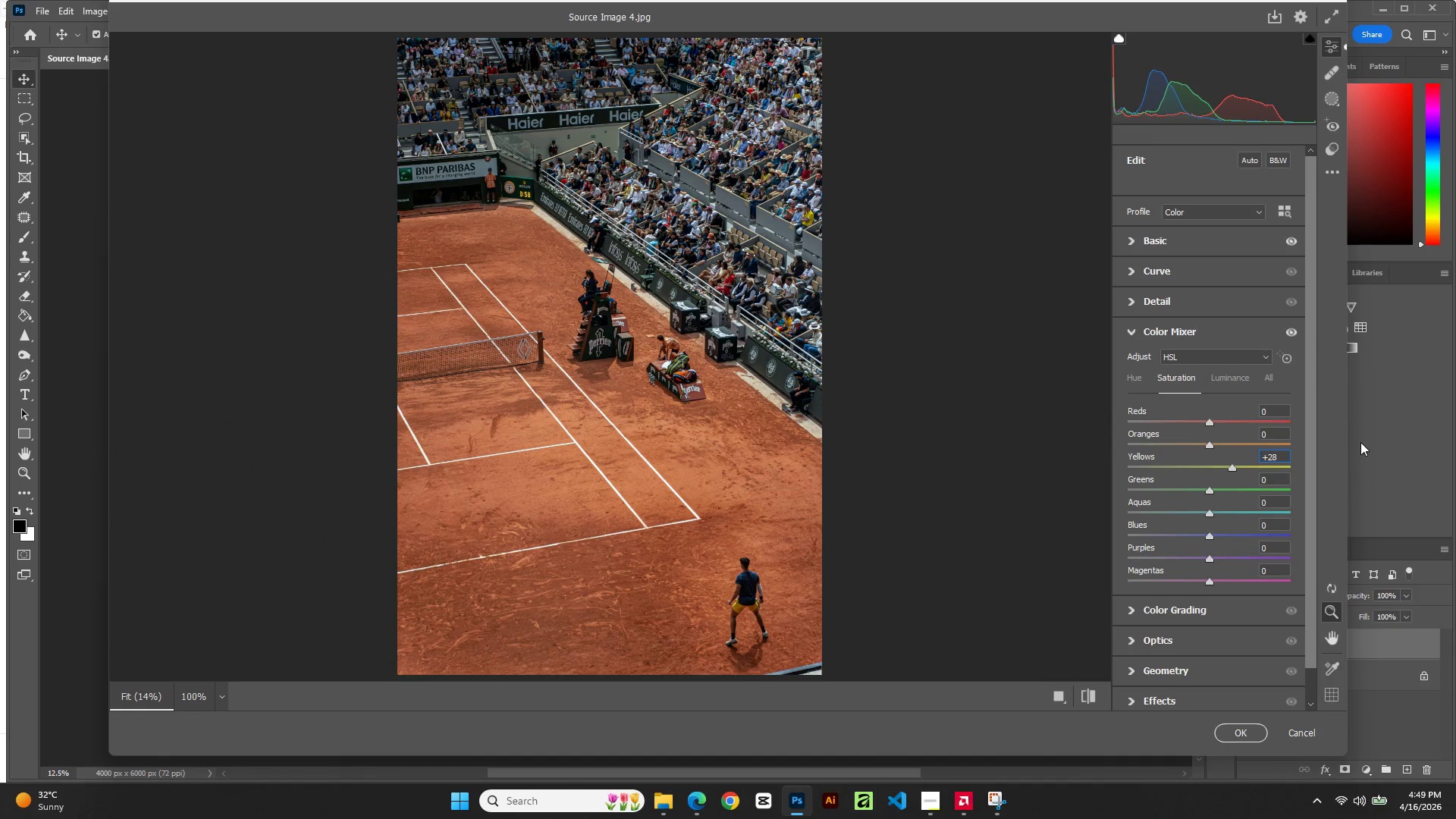 
key(ArrowUp)
 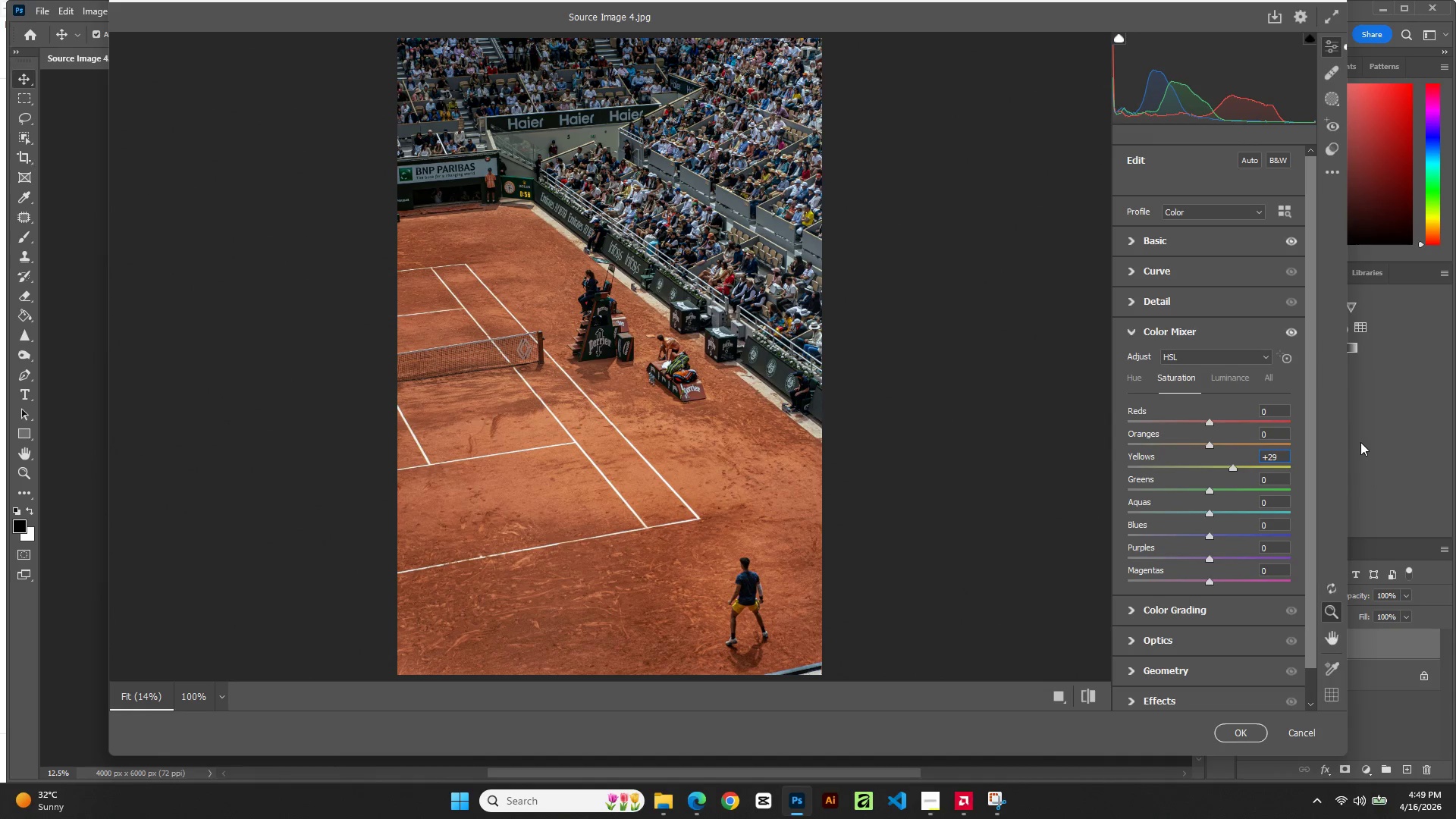 
key(ArrowUp)
 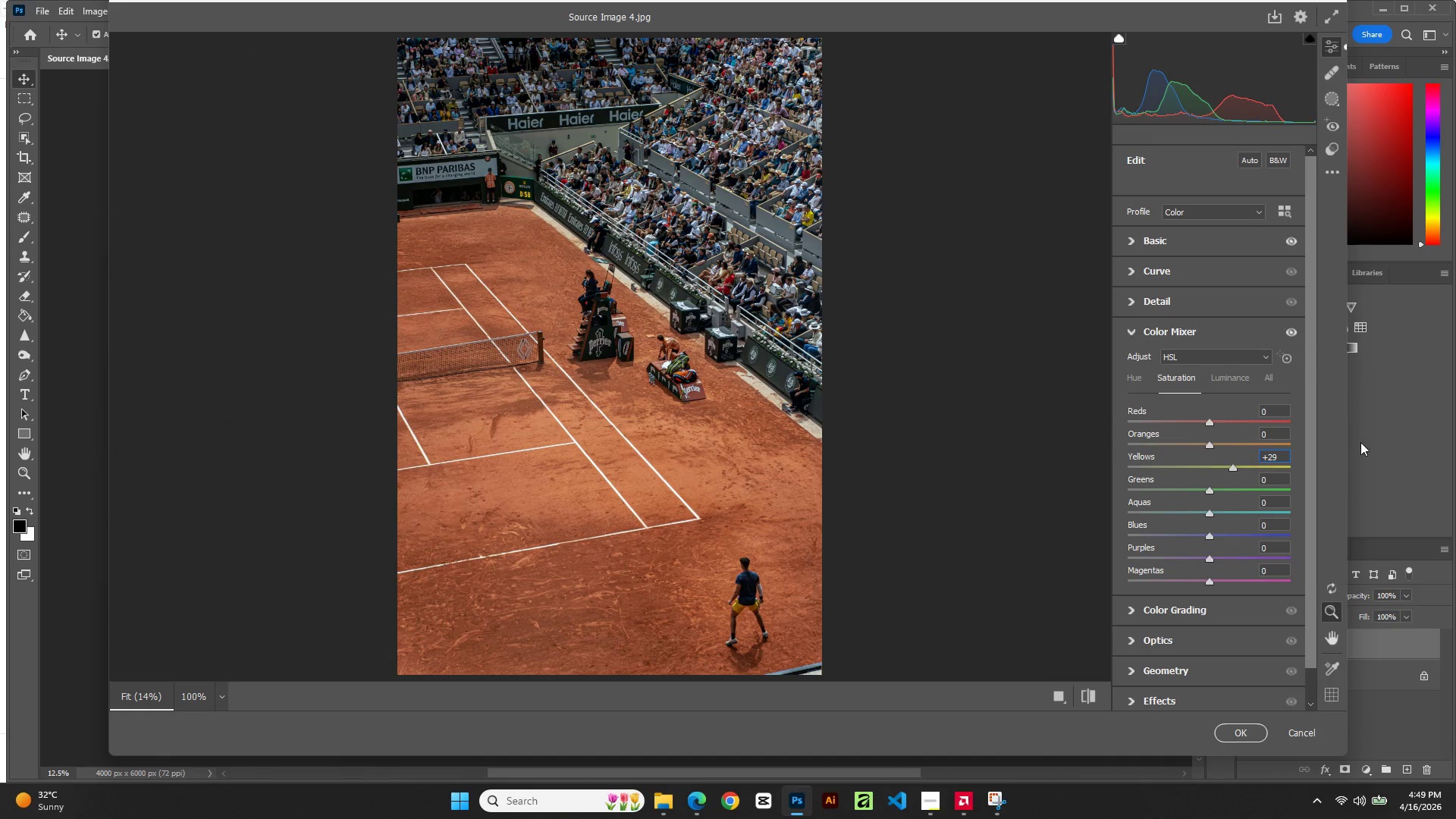 
key(ArrowUp)
 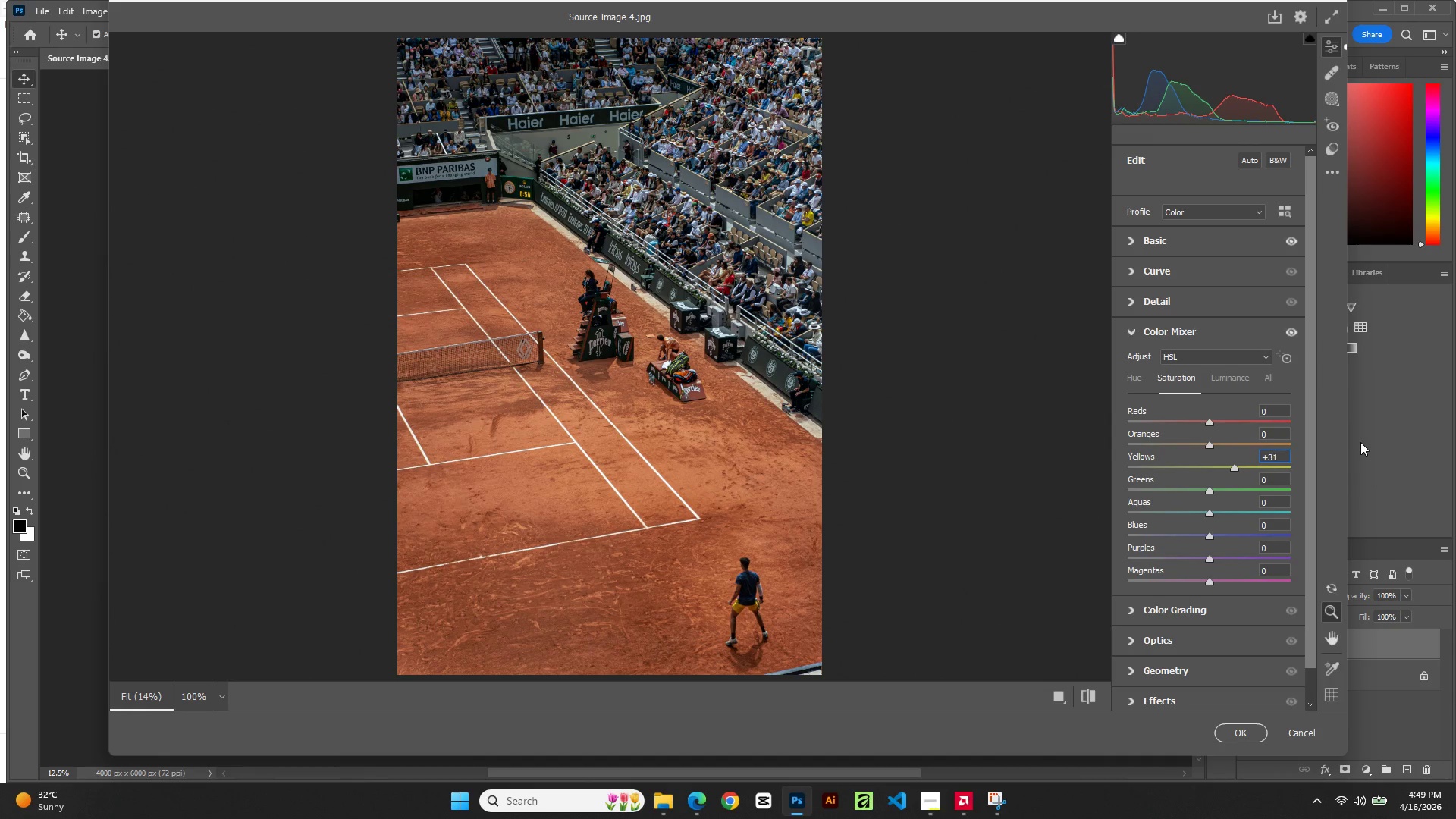 
key(ArrowUp)
 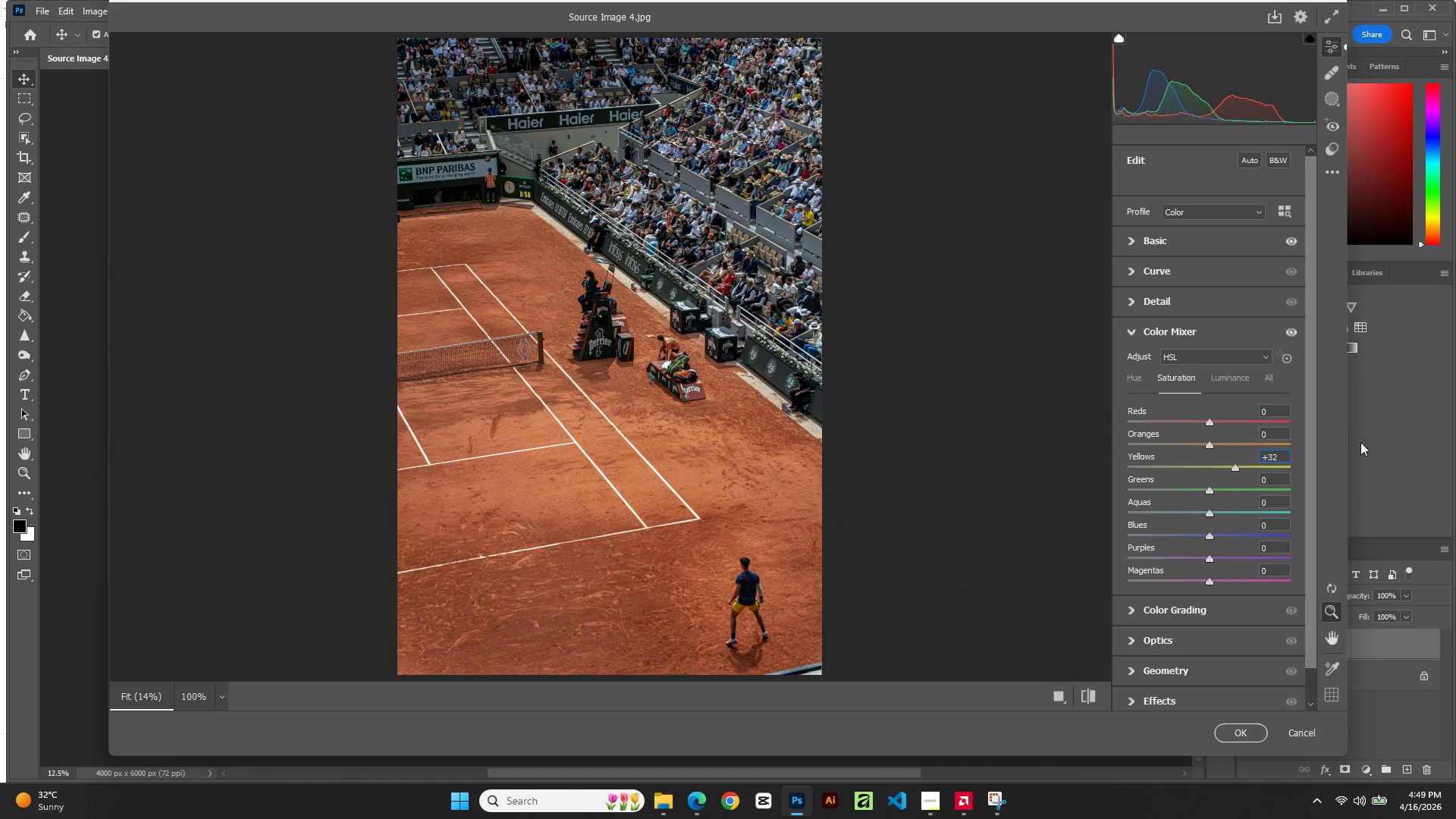 
key(ArrowUp)
 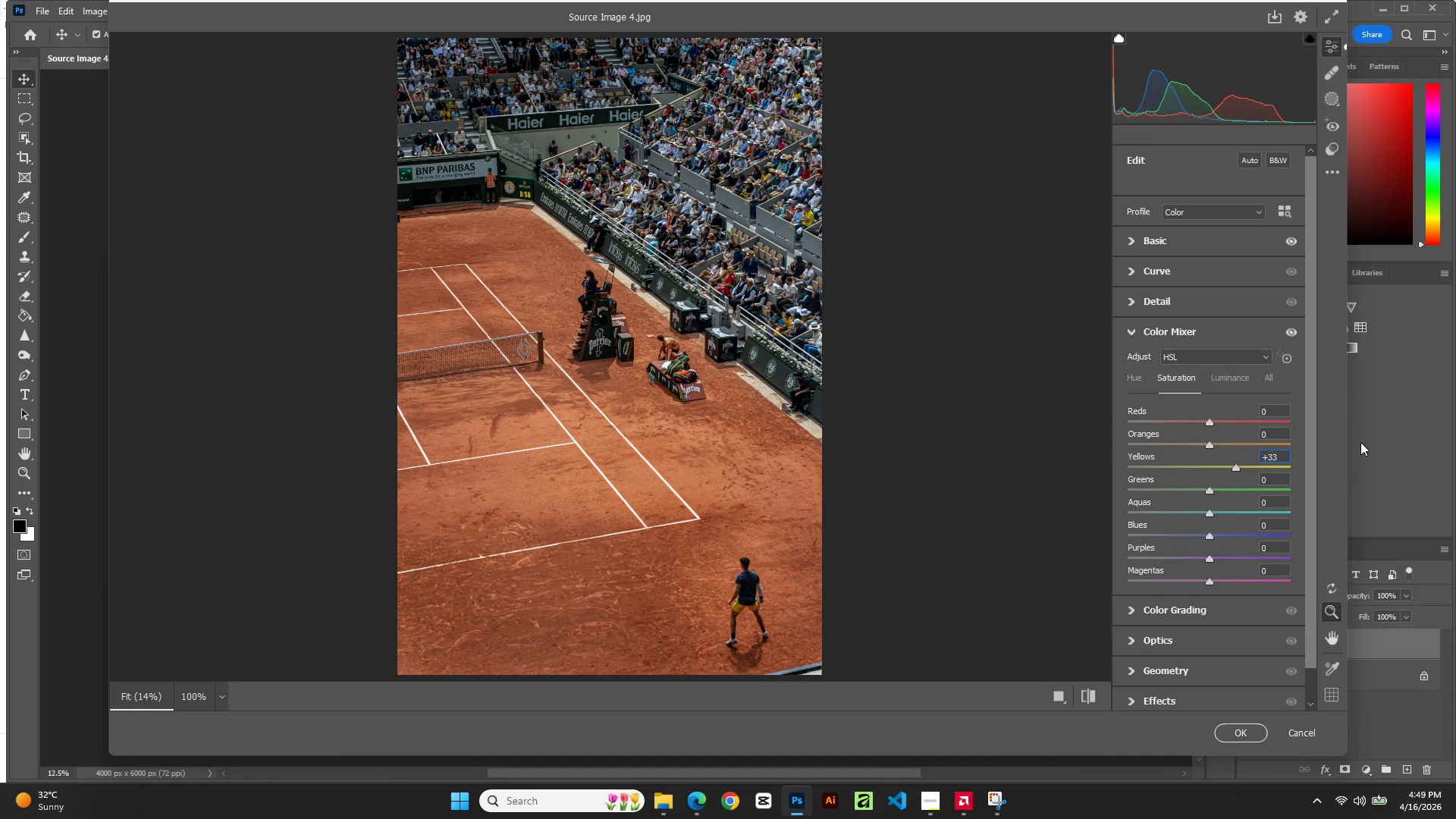 
key(ArrowUp)
 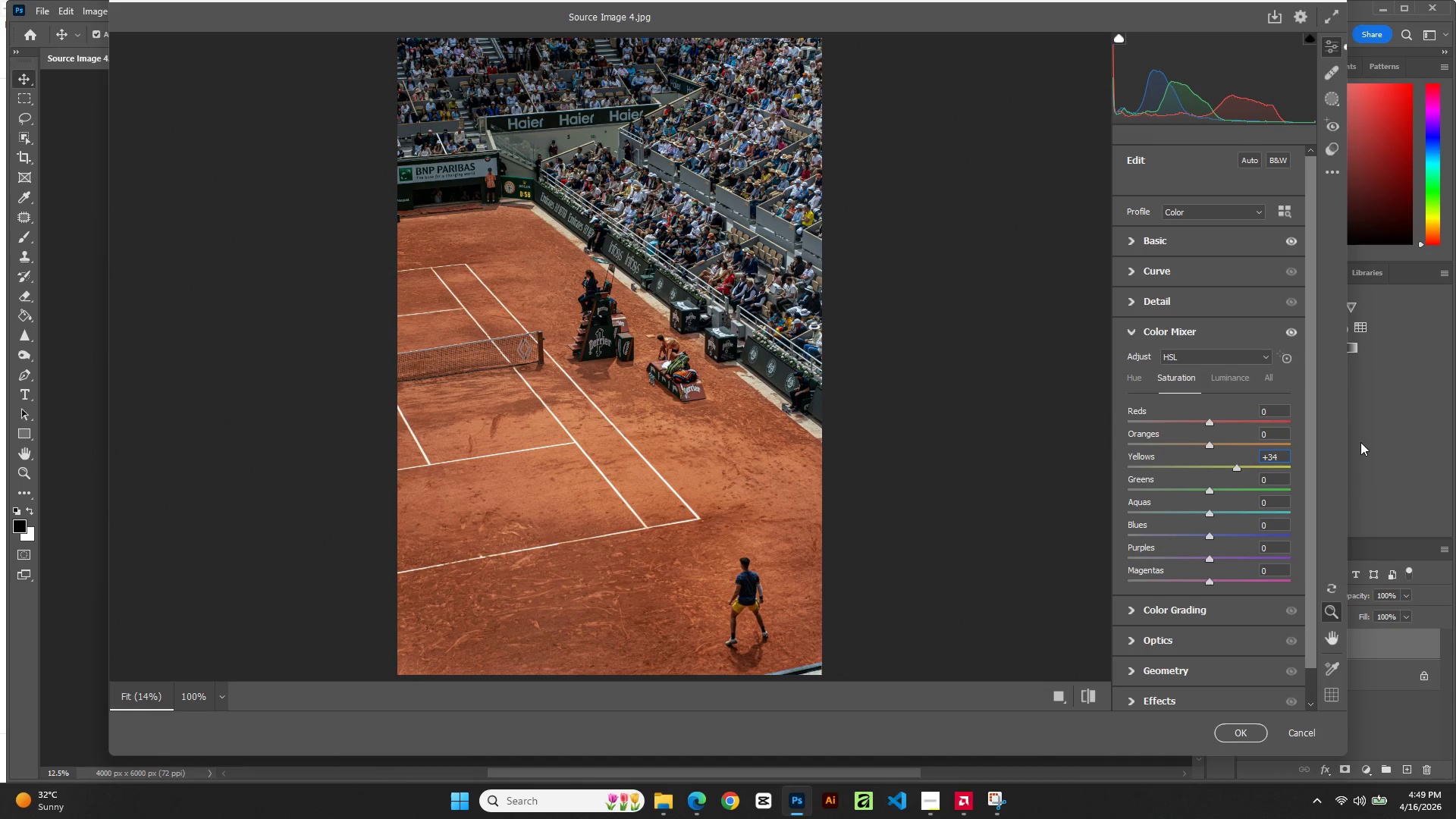 
key(ArrowUp)
 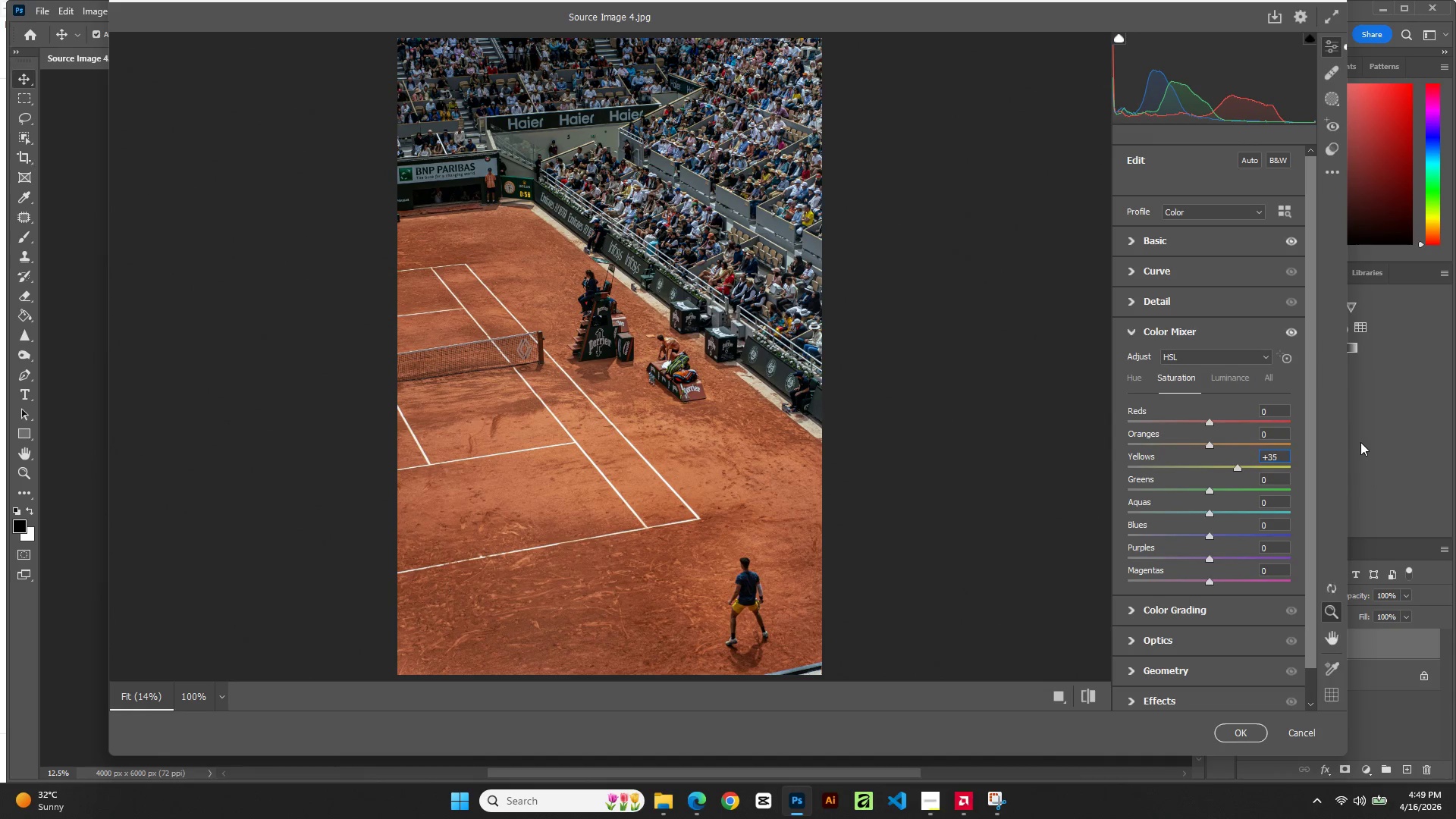 
key(ArrowUp)
 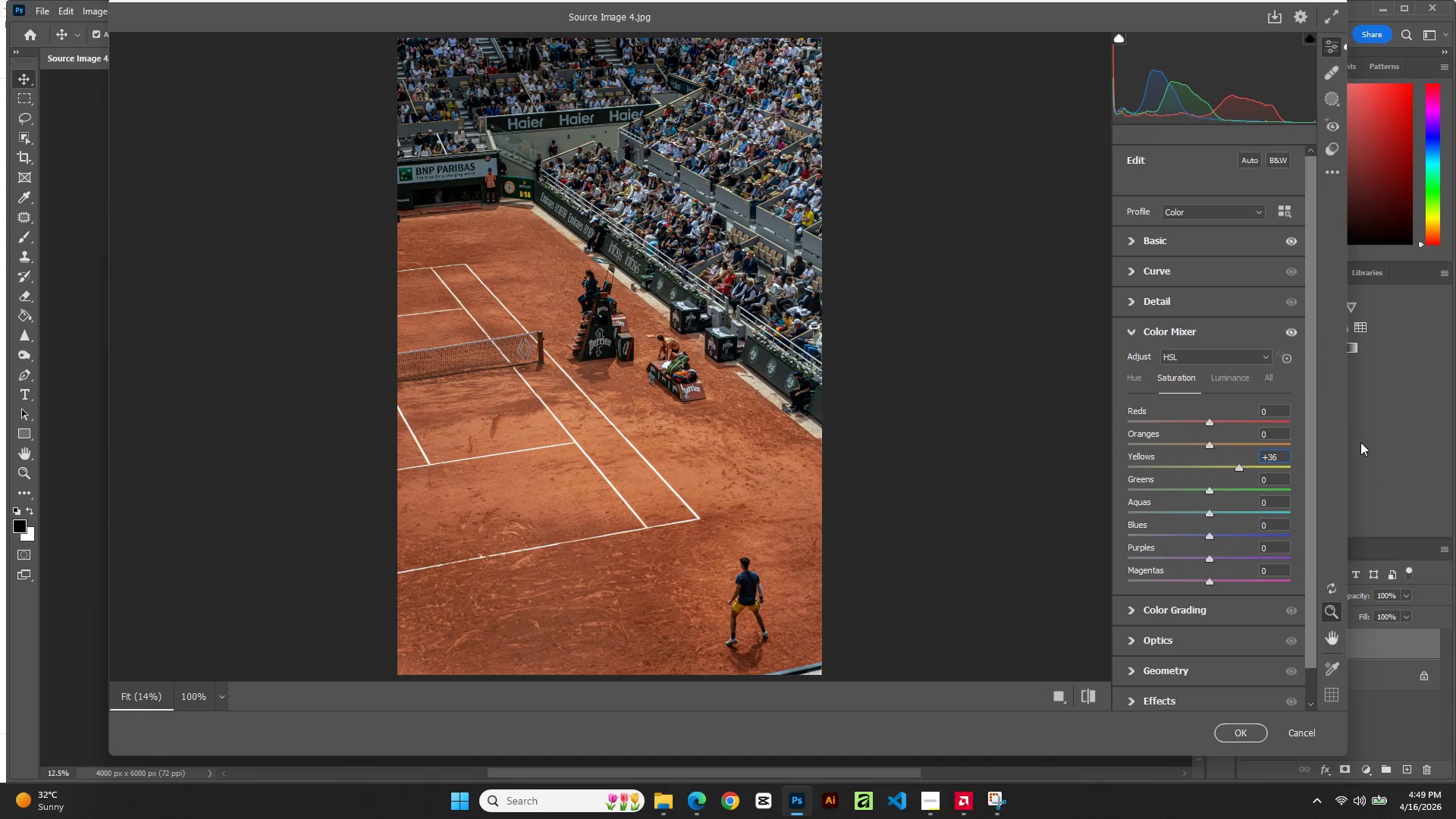 
key(ArrowUp)
 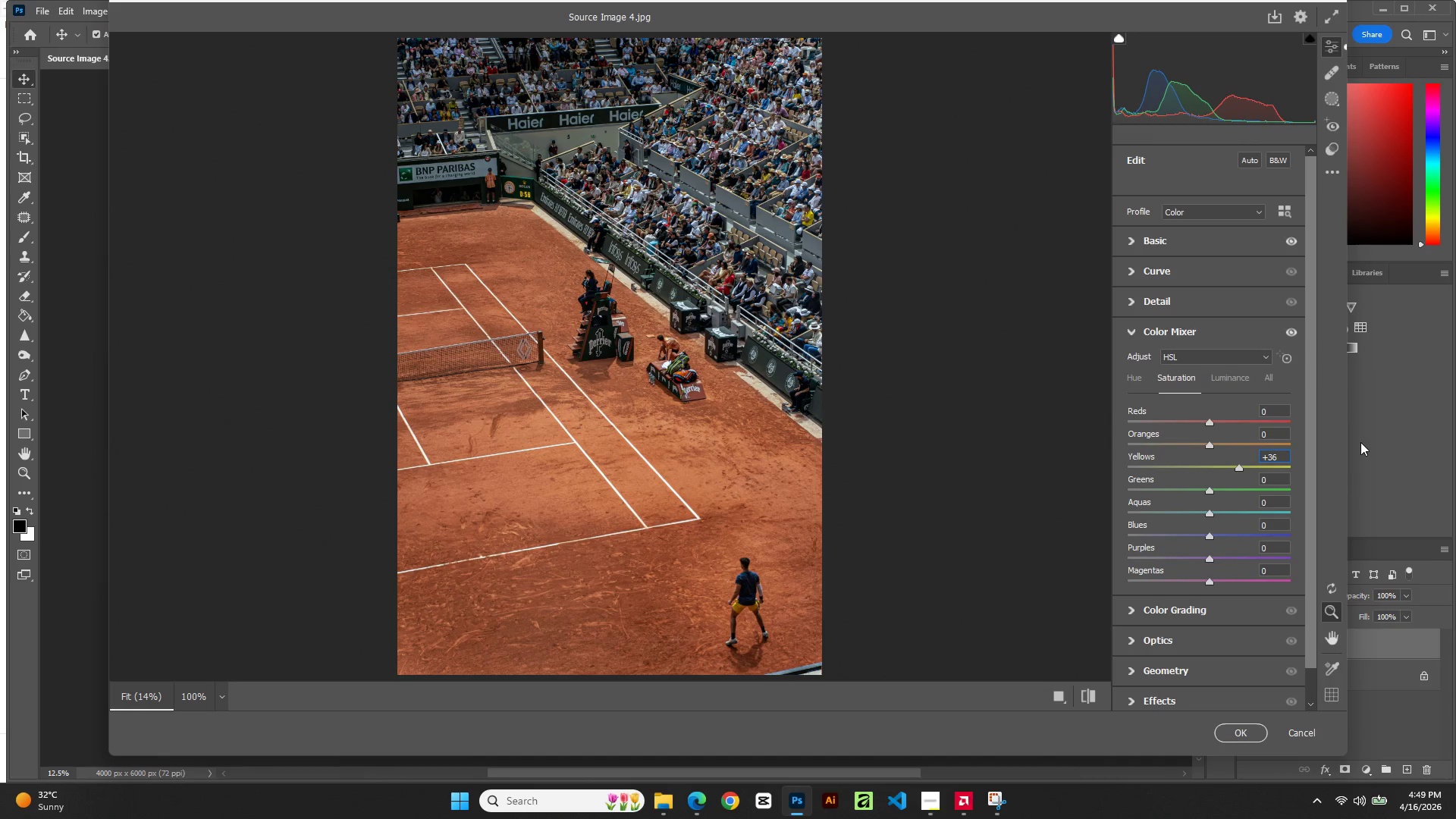 
key(ArrowUp)
 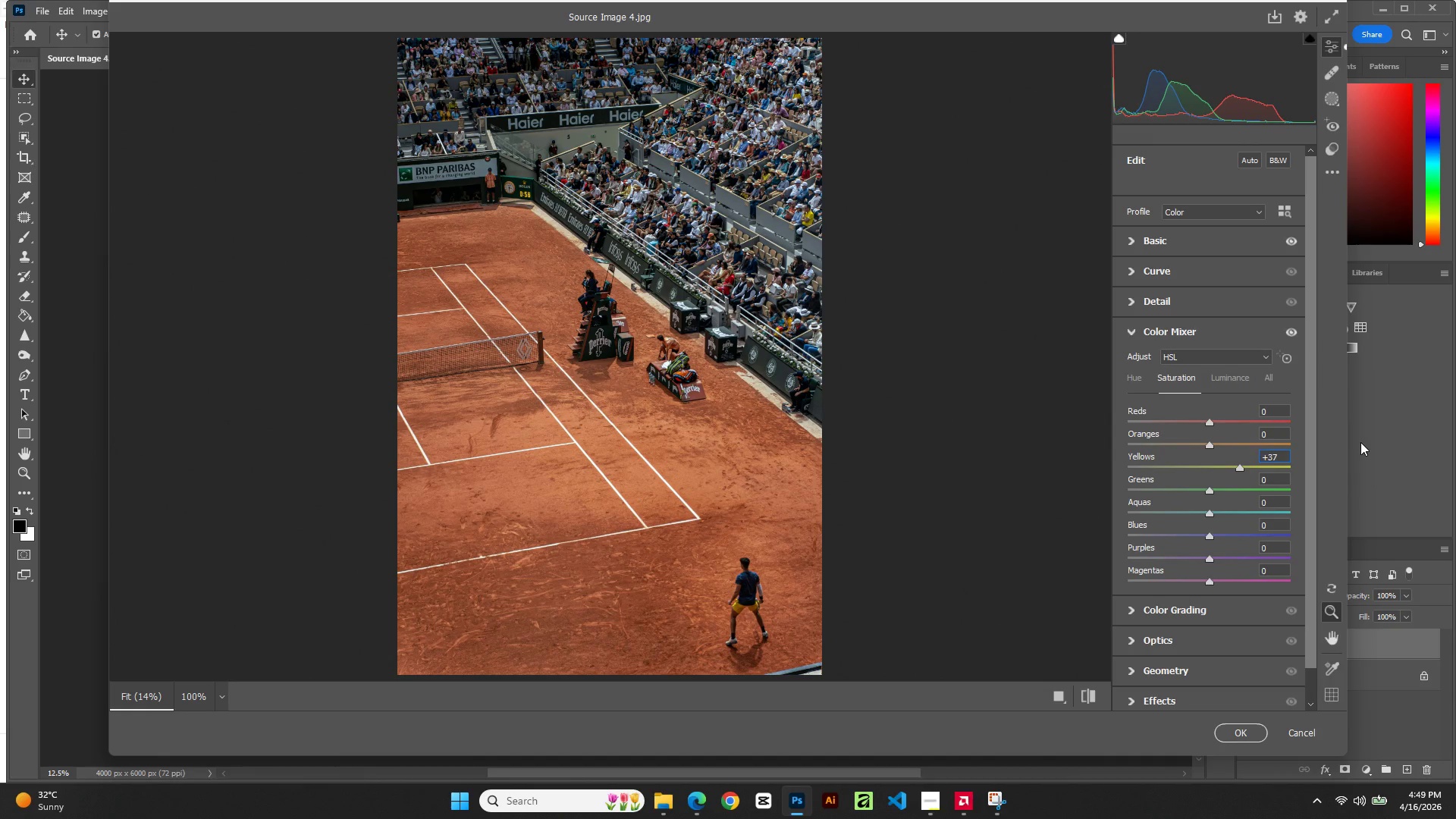 
key(ArrowUp)
 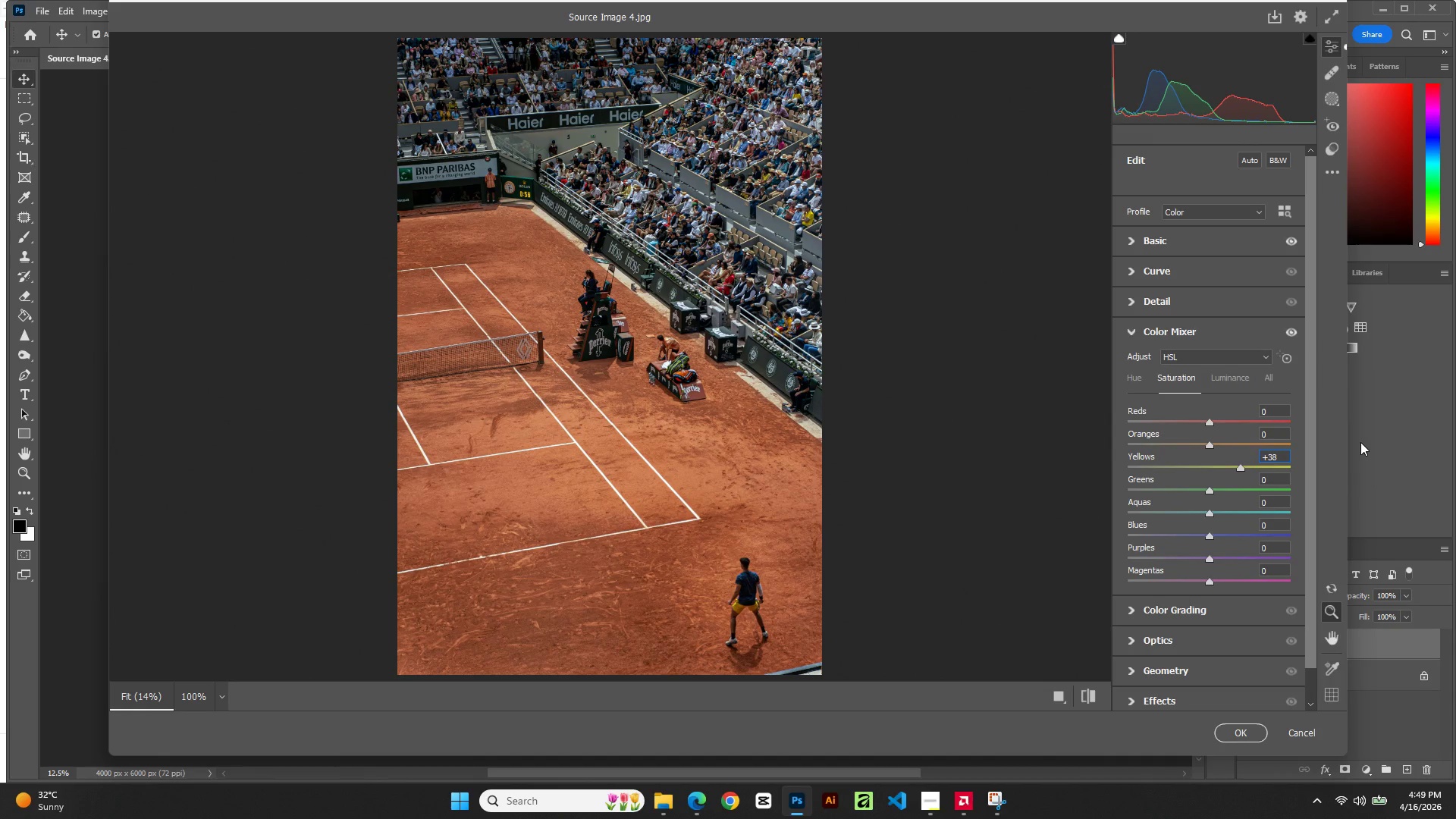 
key(ArrowUp)
 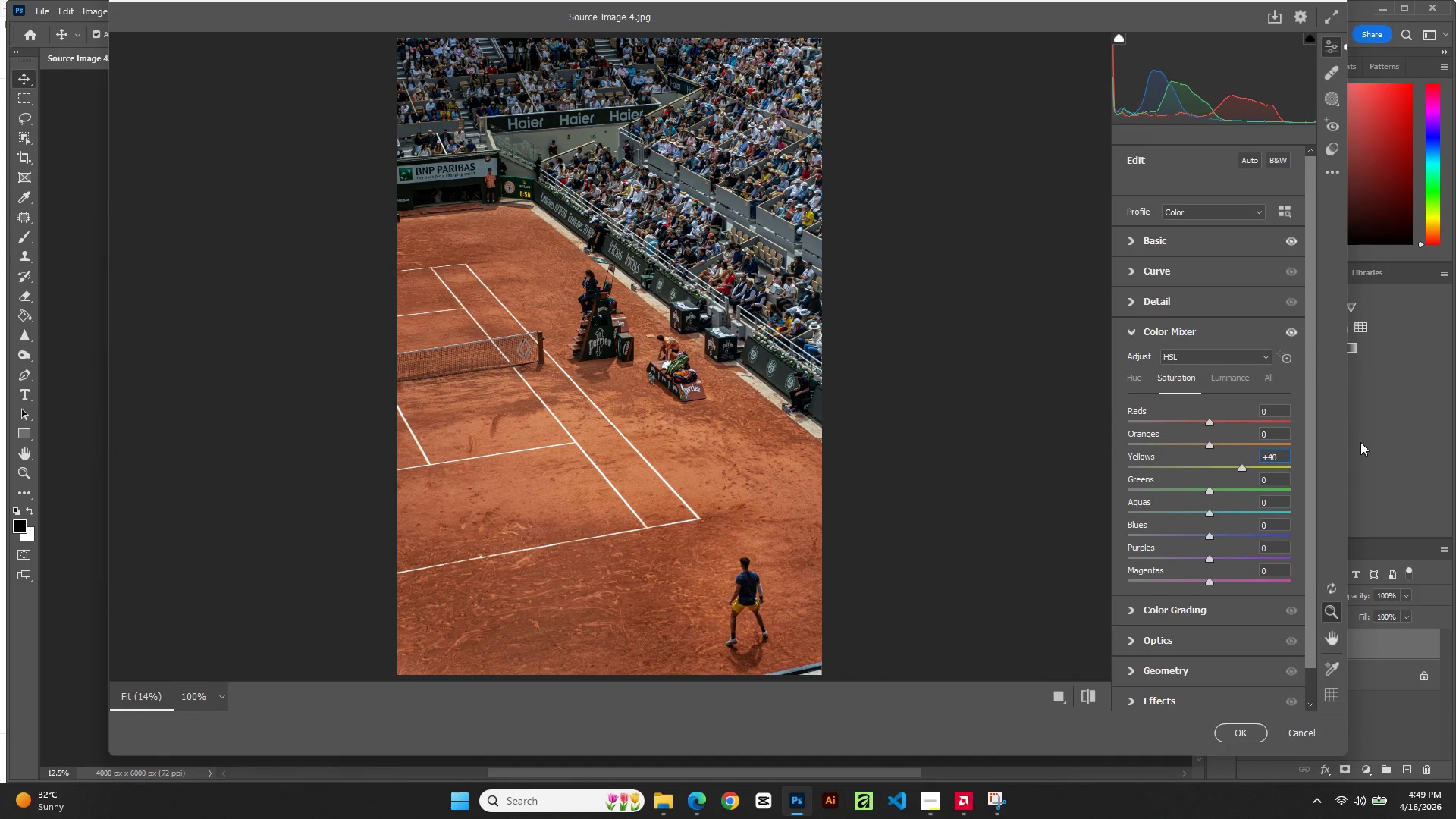 
key(ArrowUp)
 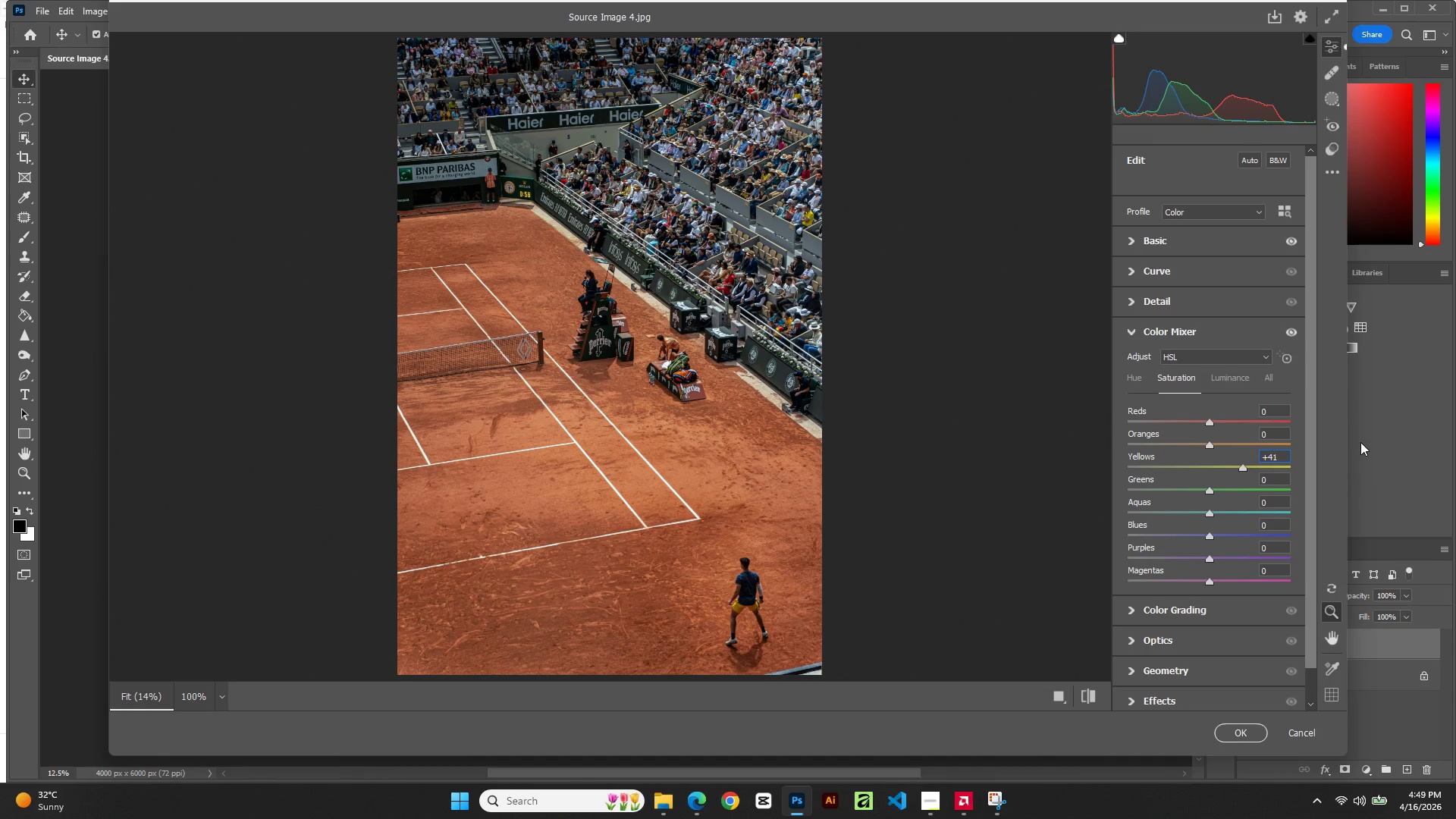 
key(ArrowUp)
 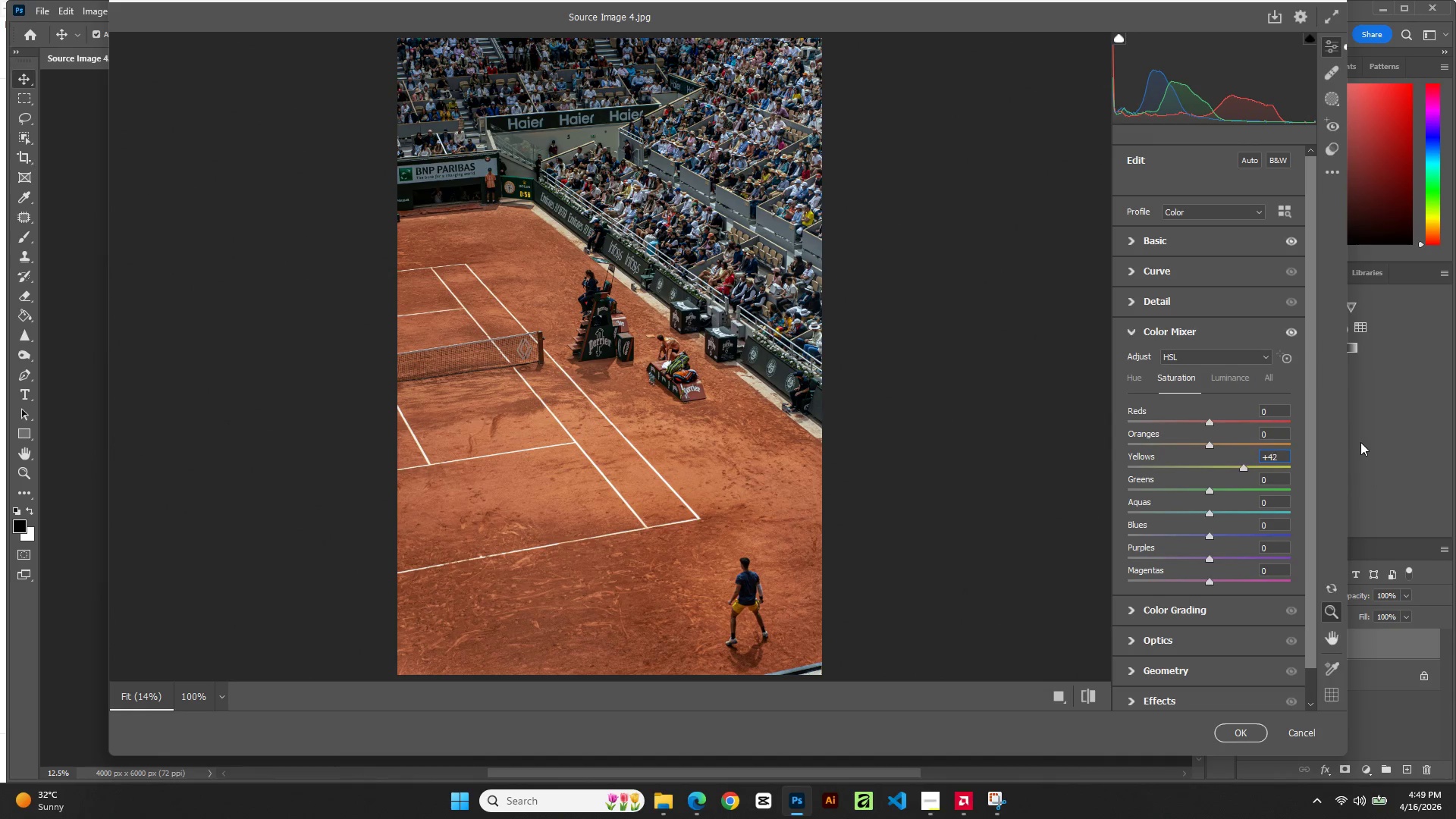 
key(ArrowUp)
 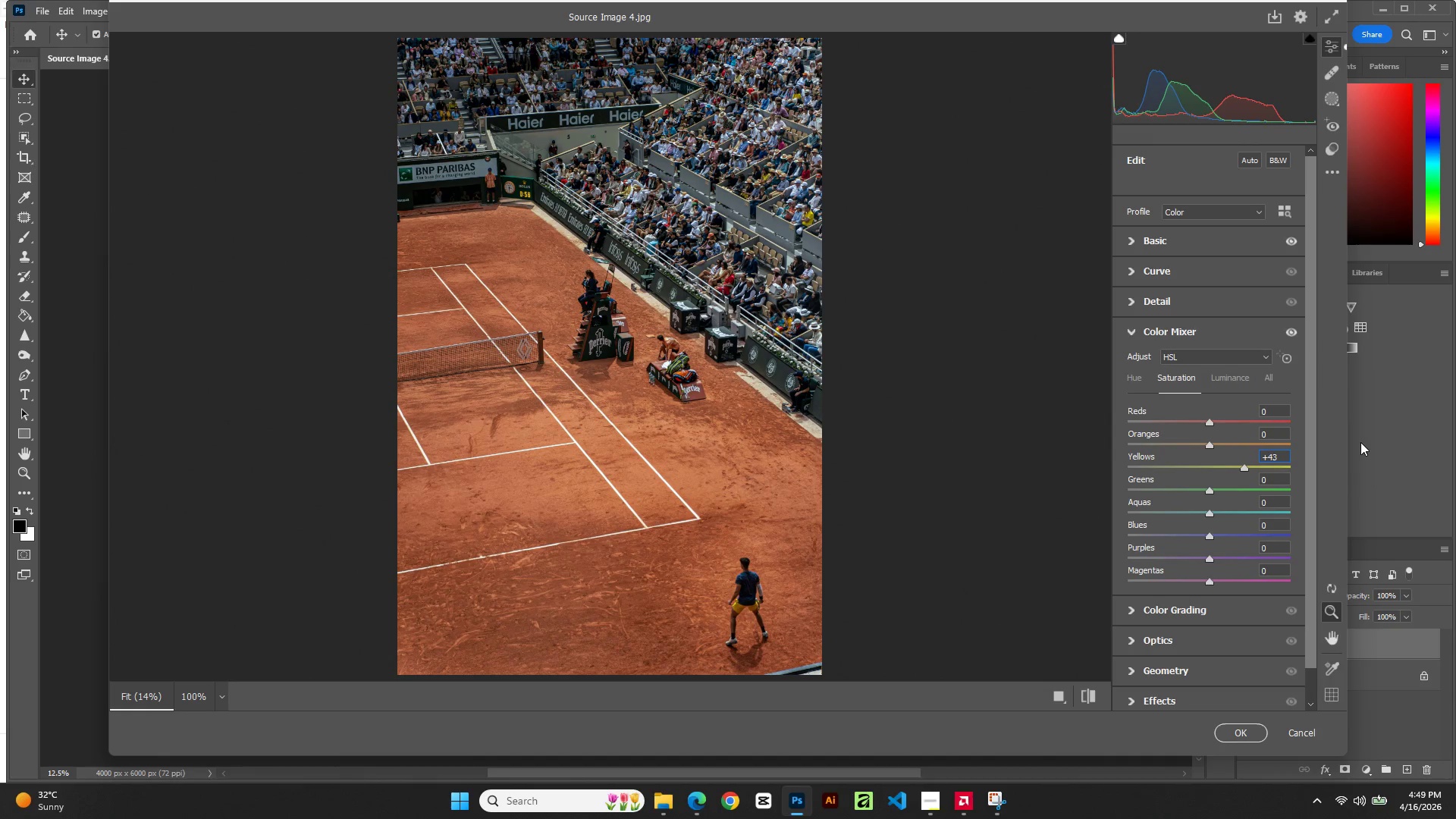 
key(ArrowUp)
 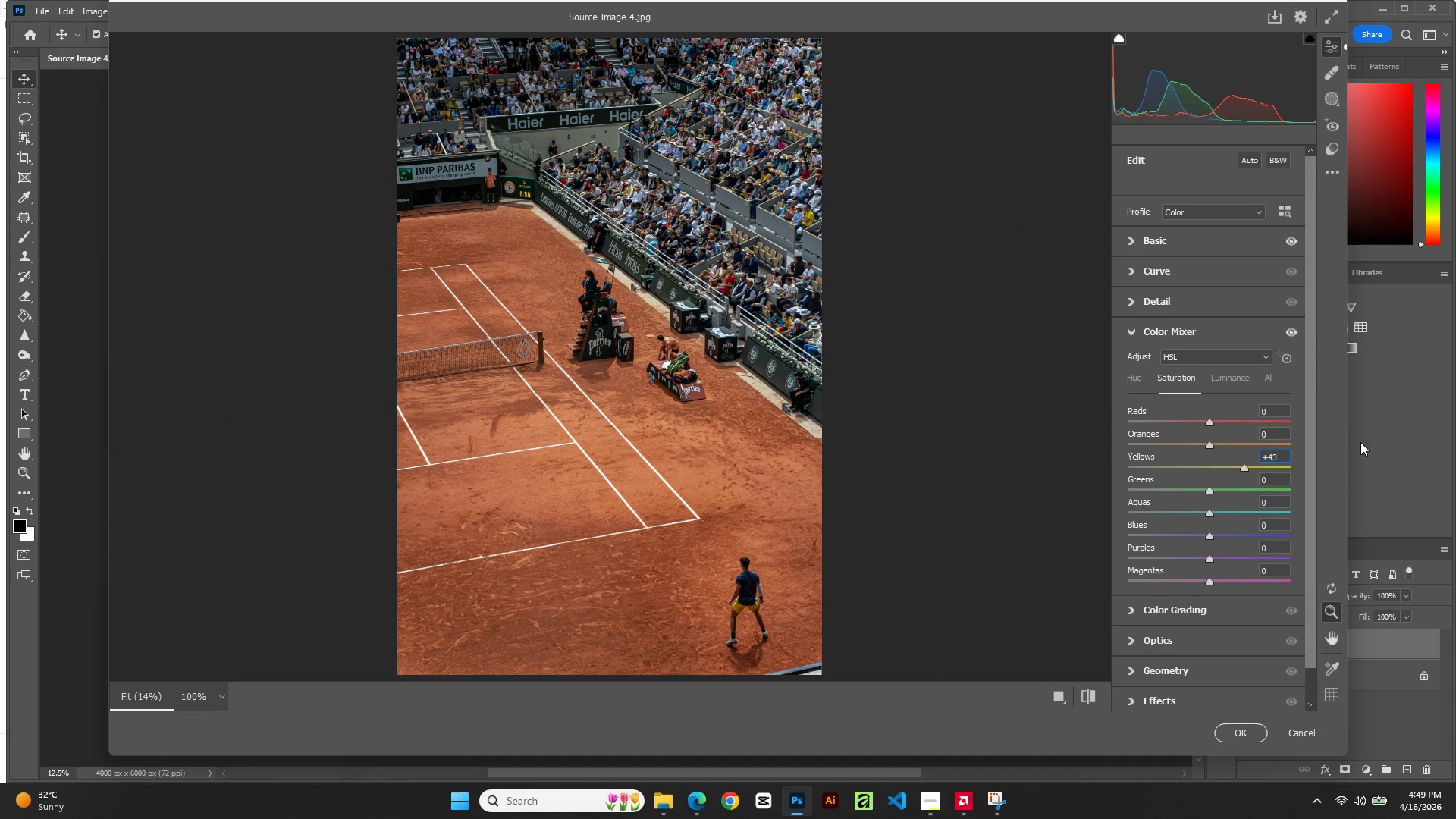 
key(ArrowUp)
 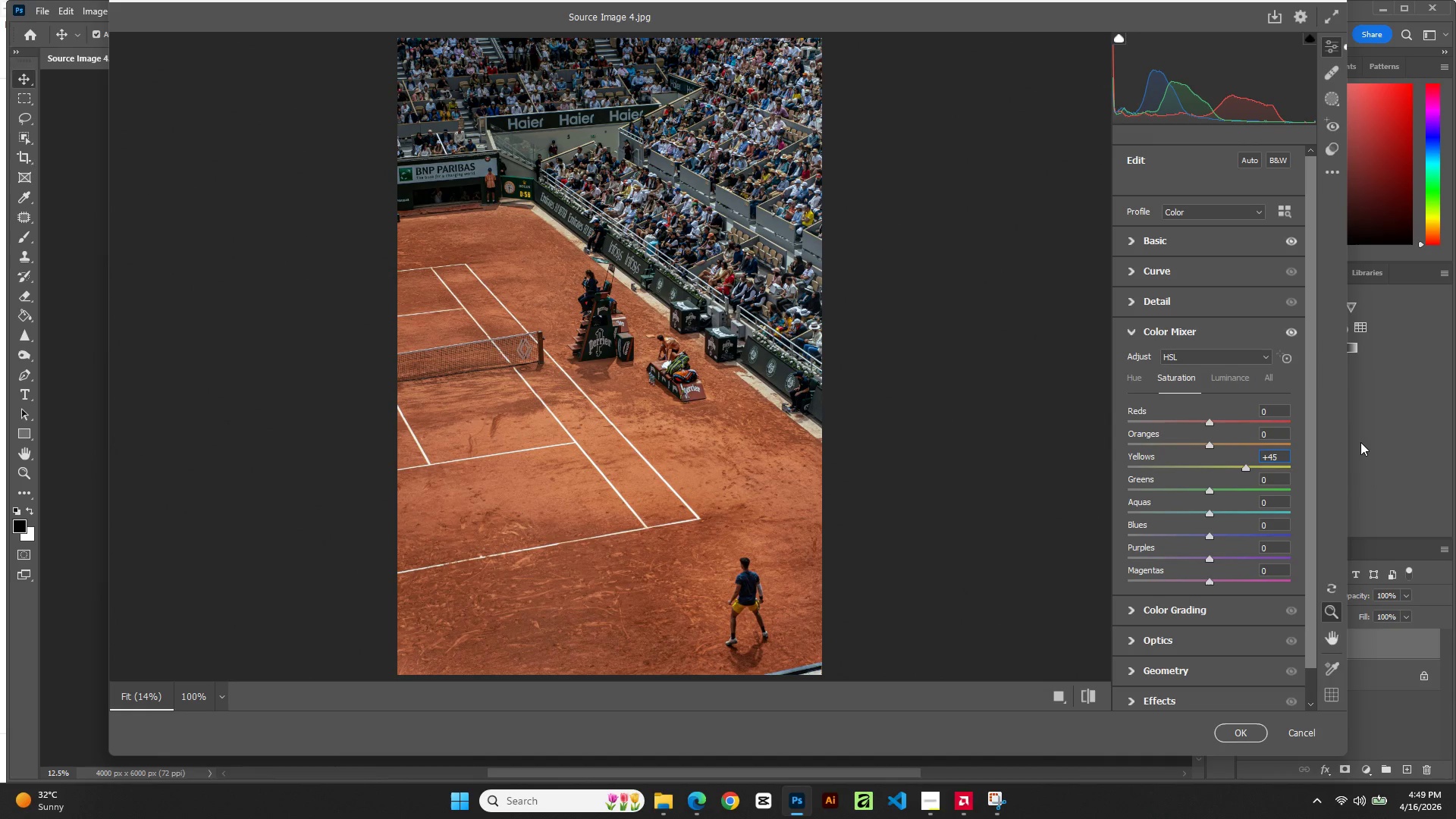 
key(ArrowUp)
 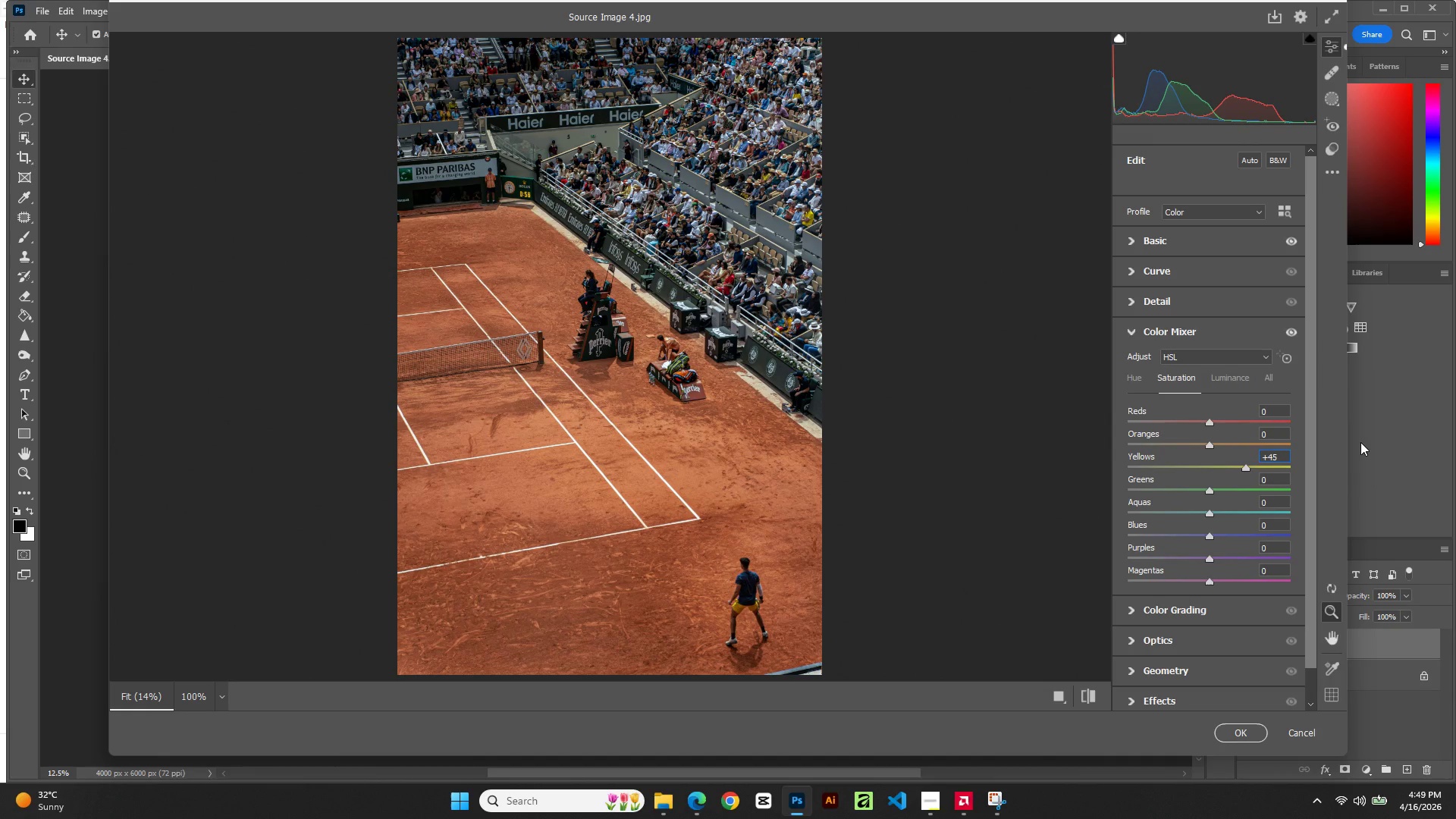 
key(ArrowUp)
 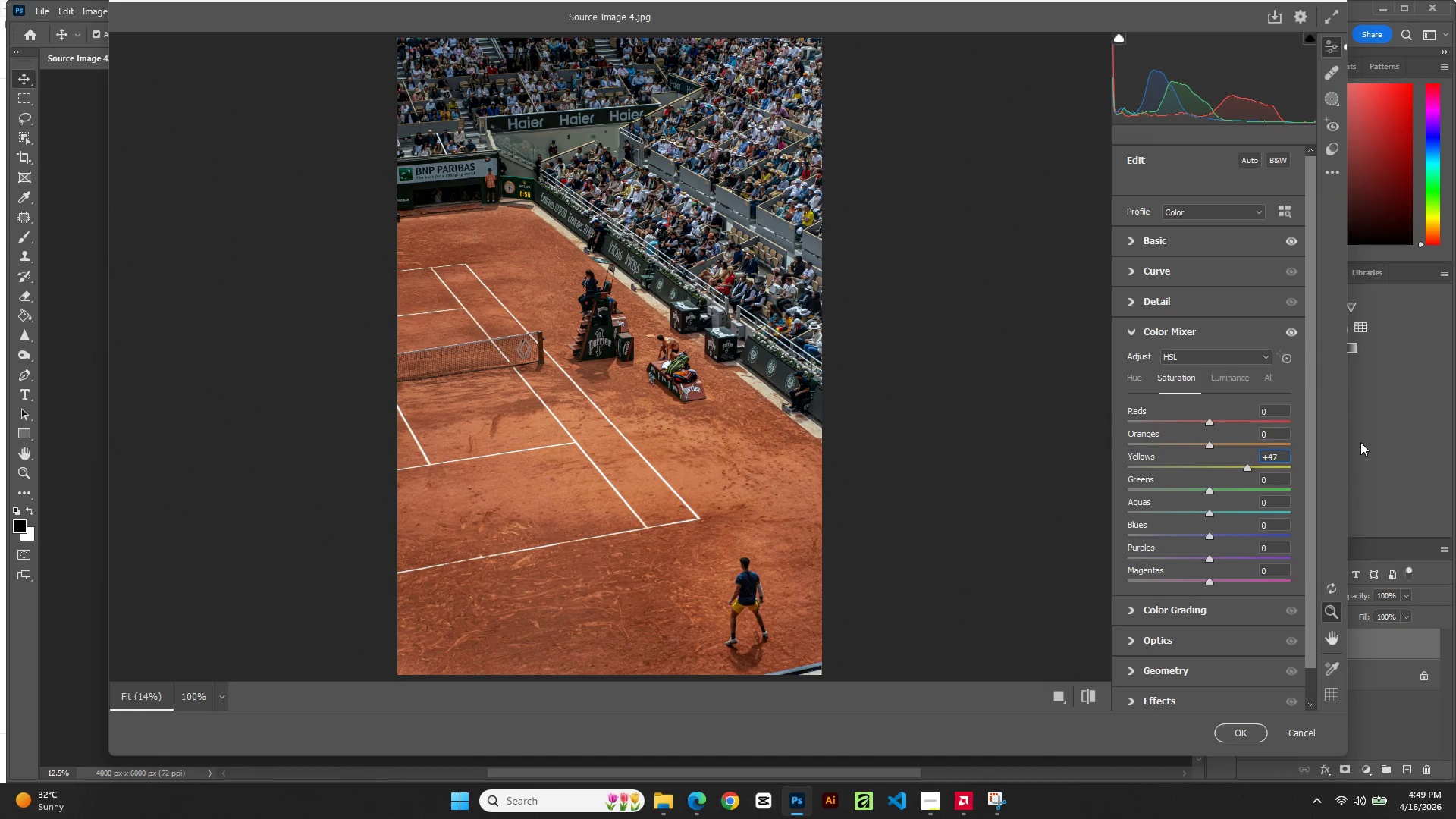 
key(ArrowUp)
 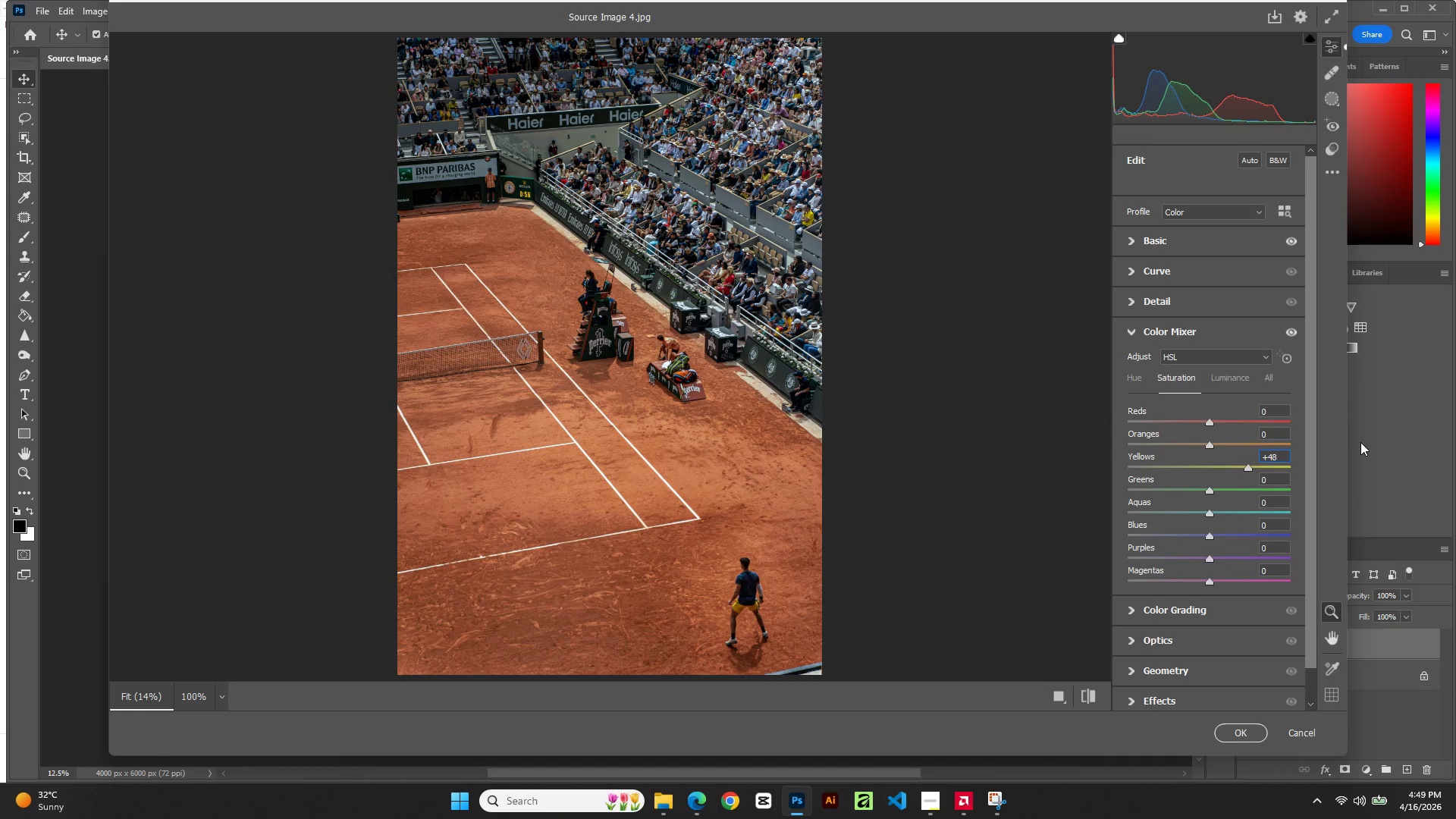 
key(ArrowUp)
 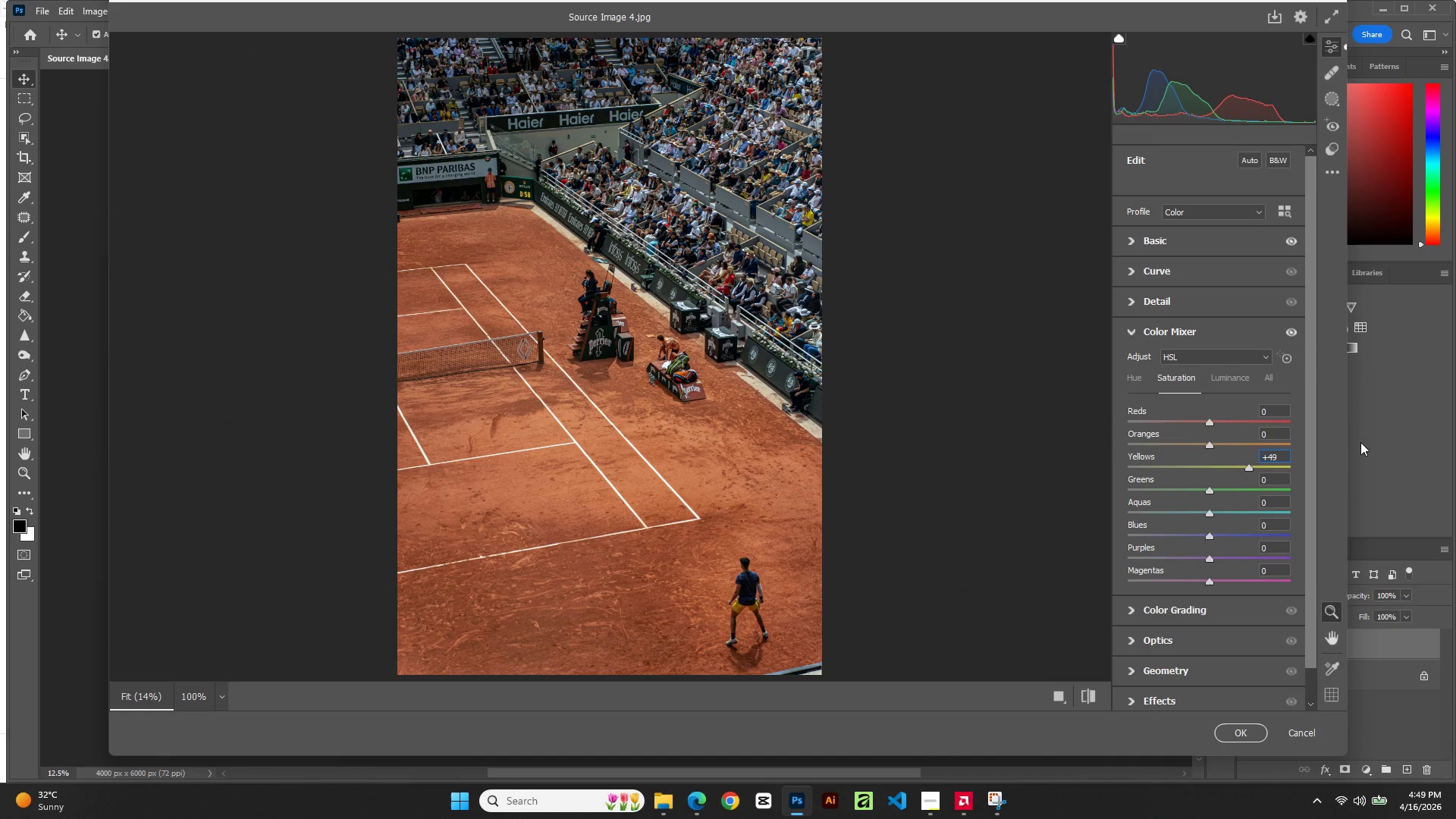 
key(ArrowUp)
 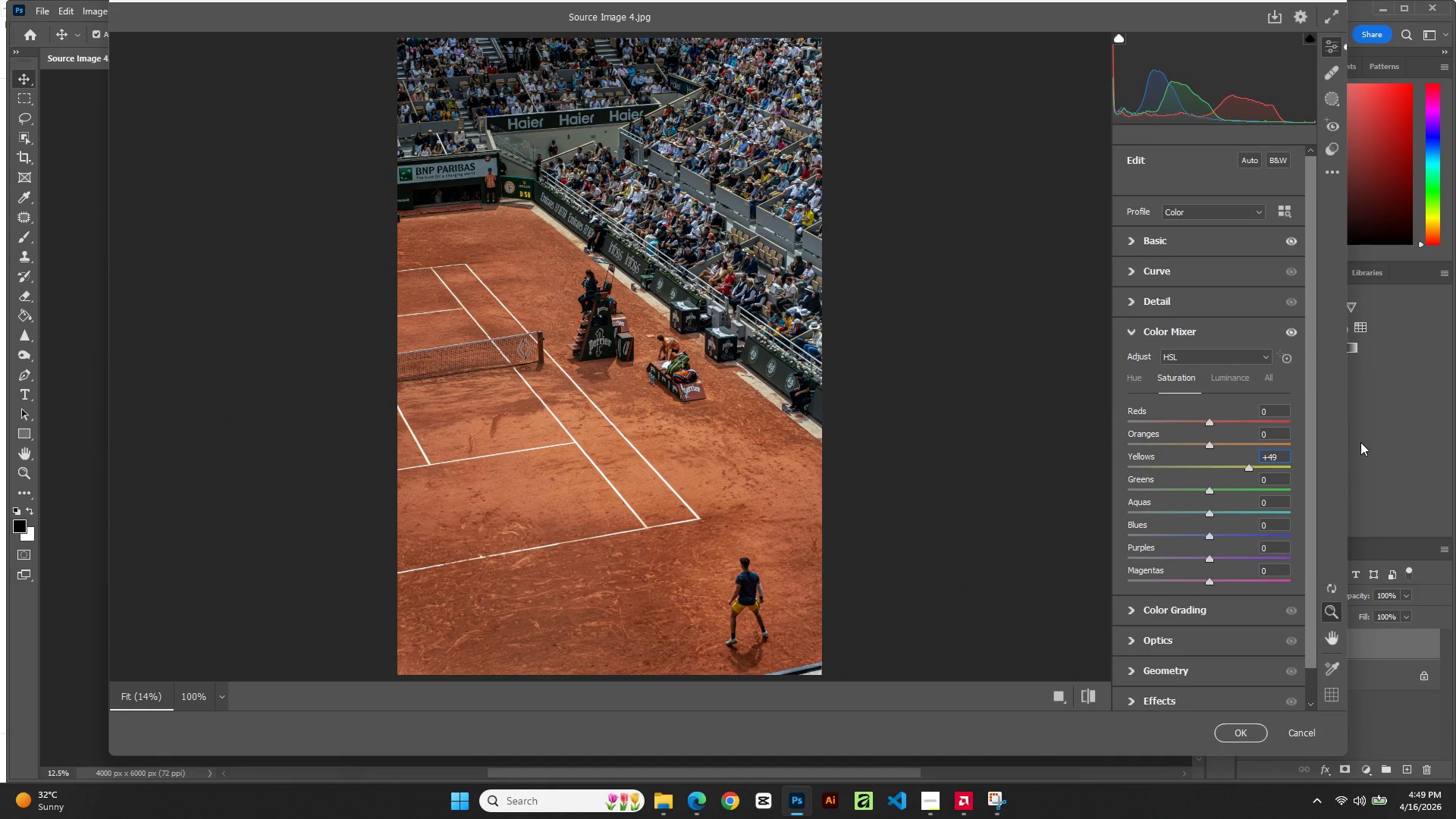 
key(ArrowUp)
 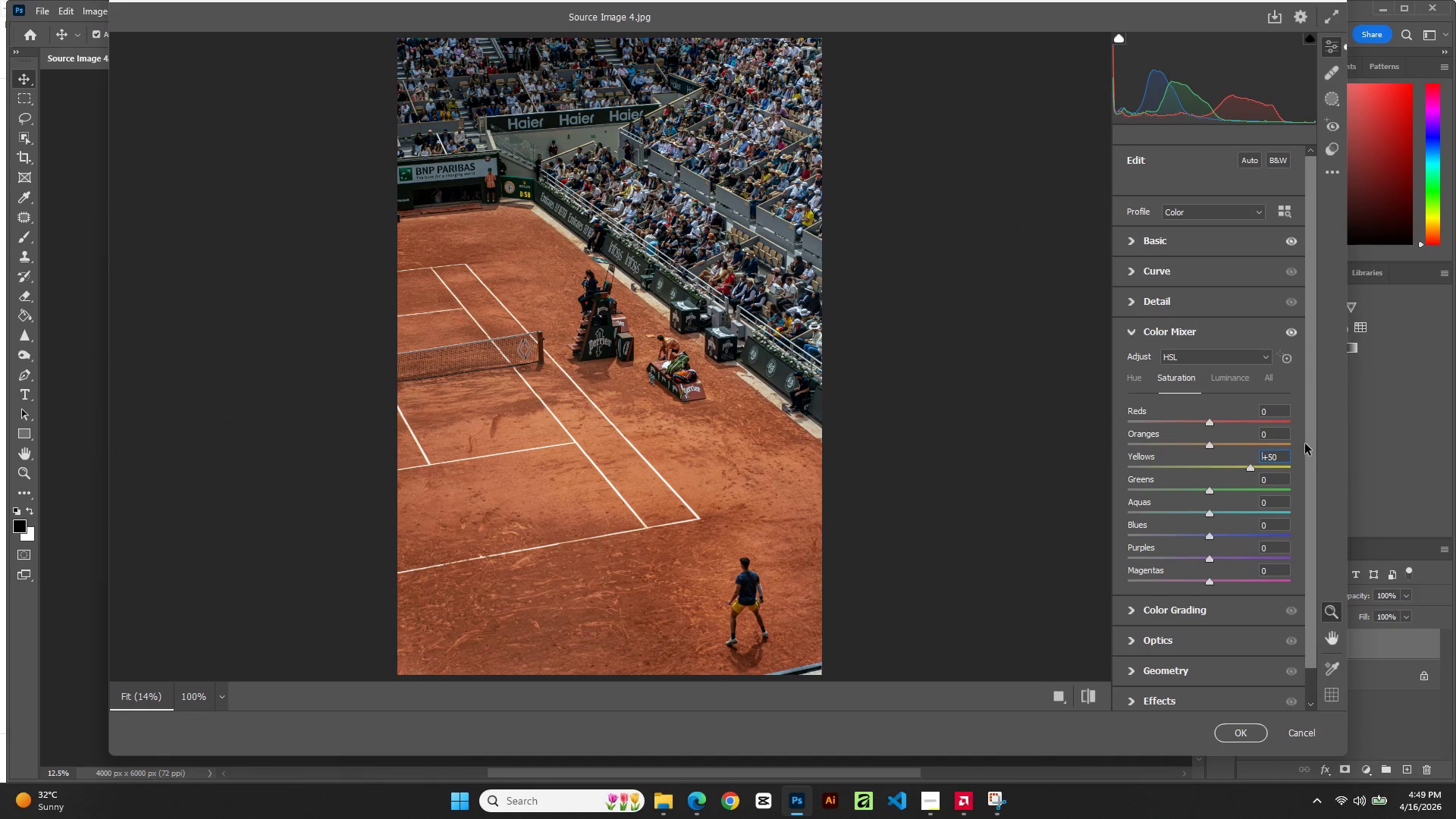 
left_click([1279, 434])
 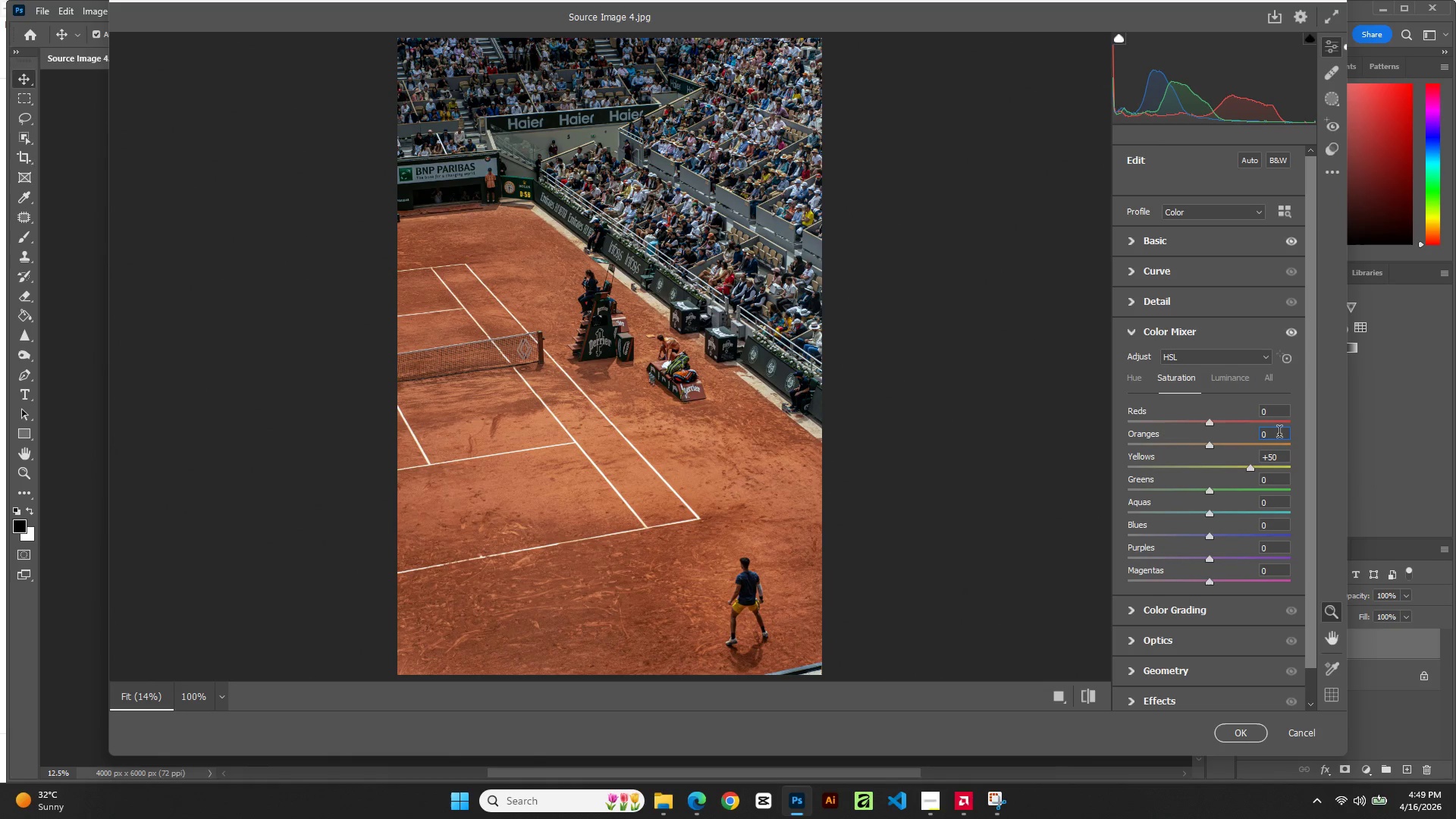 
left_click([1279, 434])
 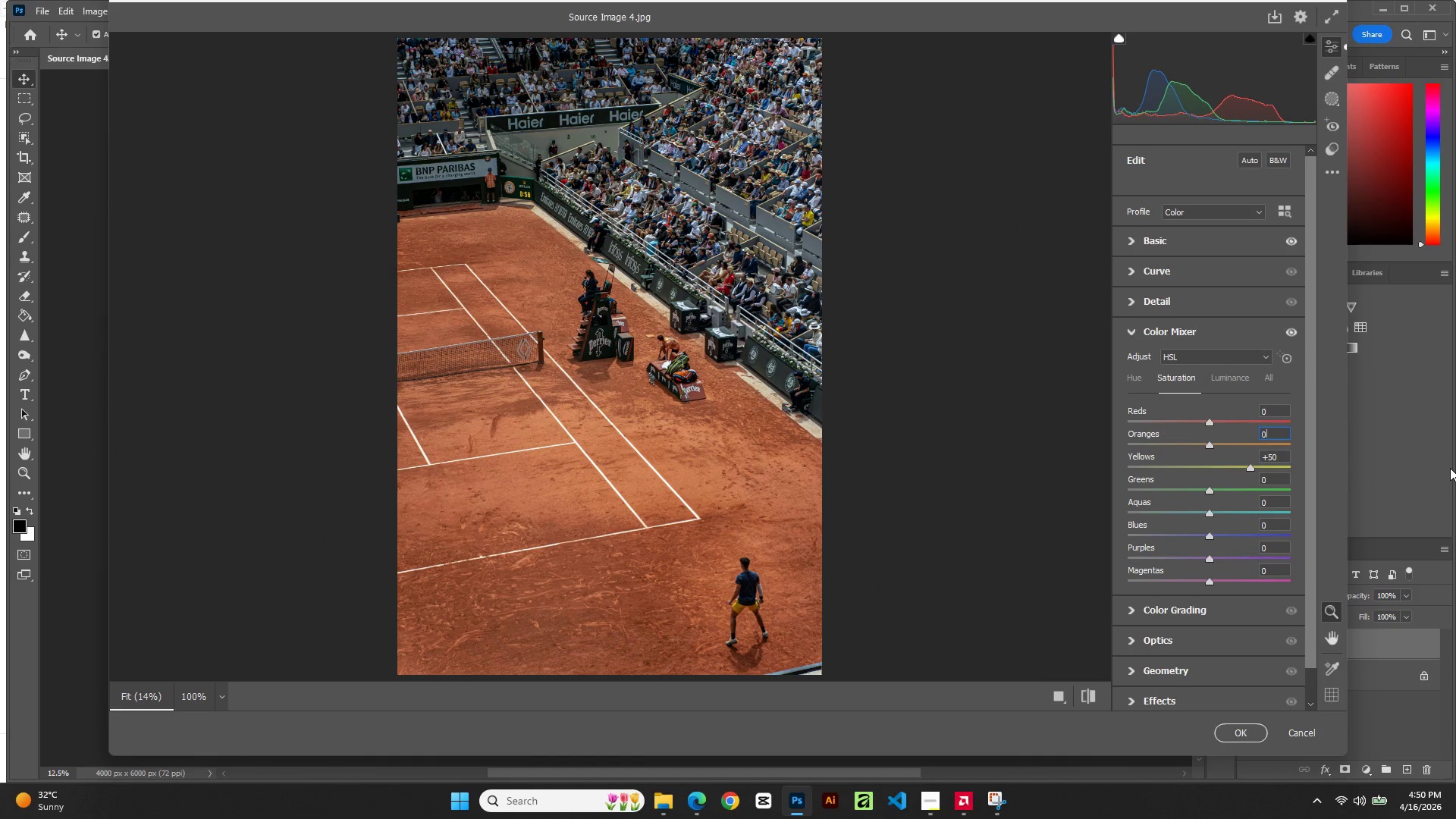 
key(ArrowUp)
 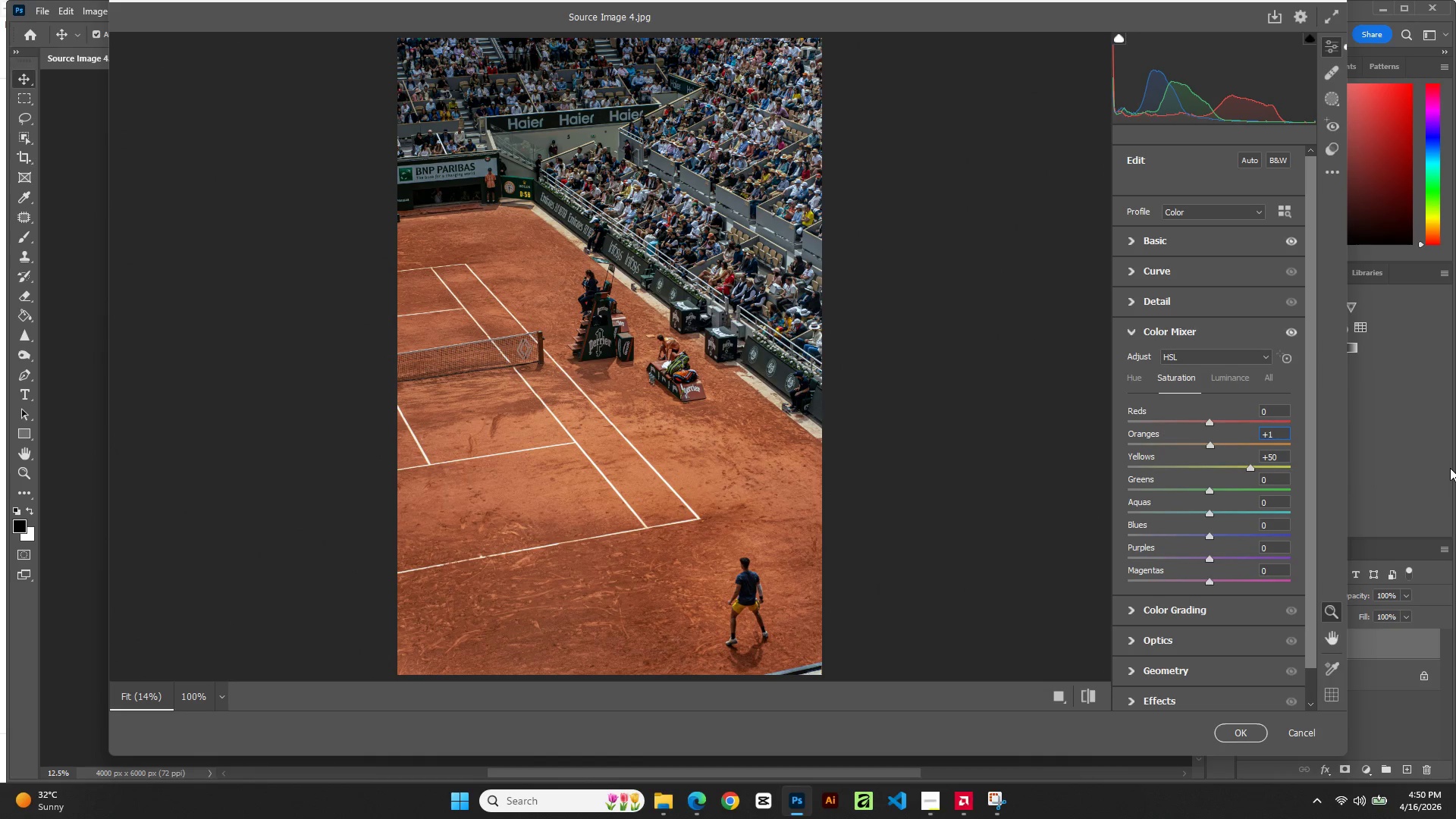 
key(ArrowDown)
 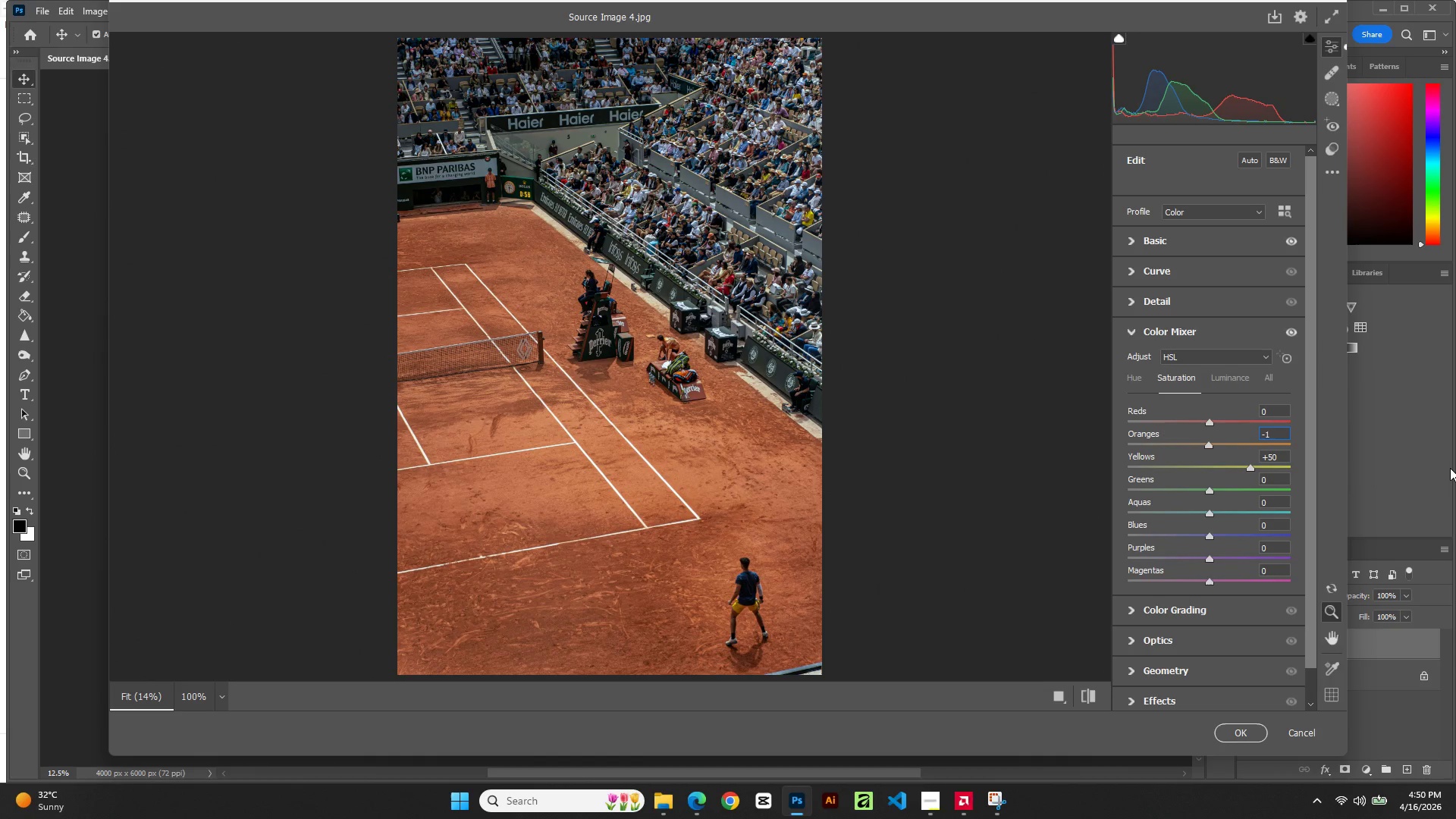 
key(ArrowDown)
 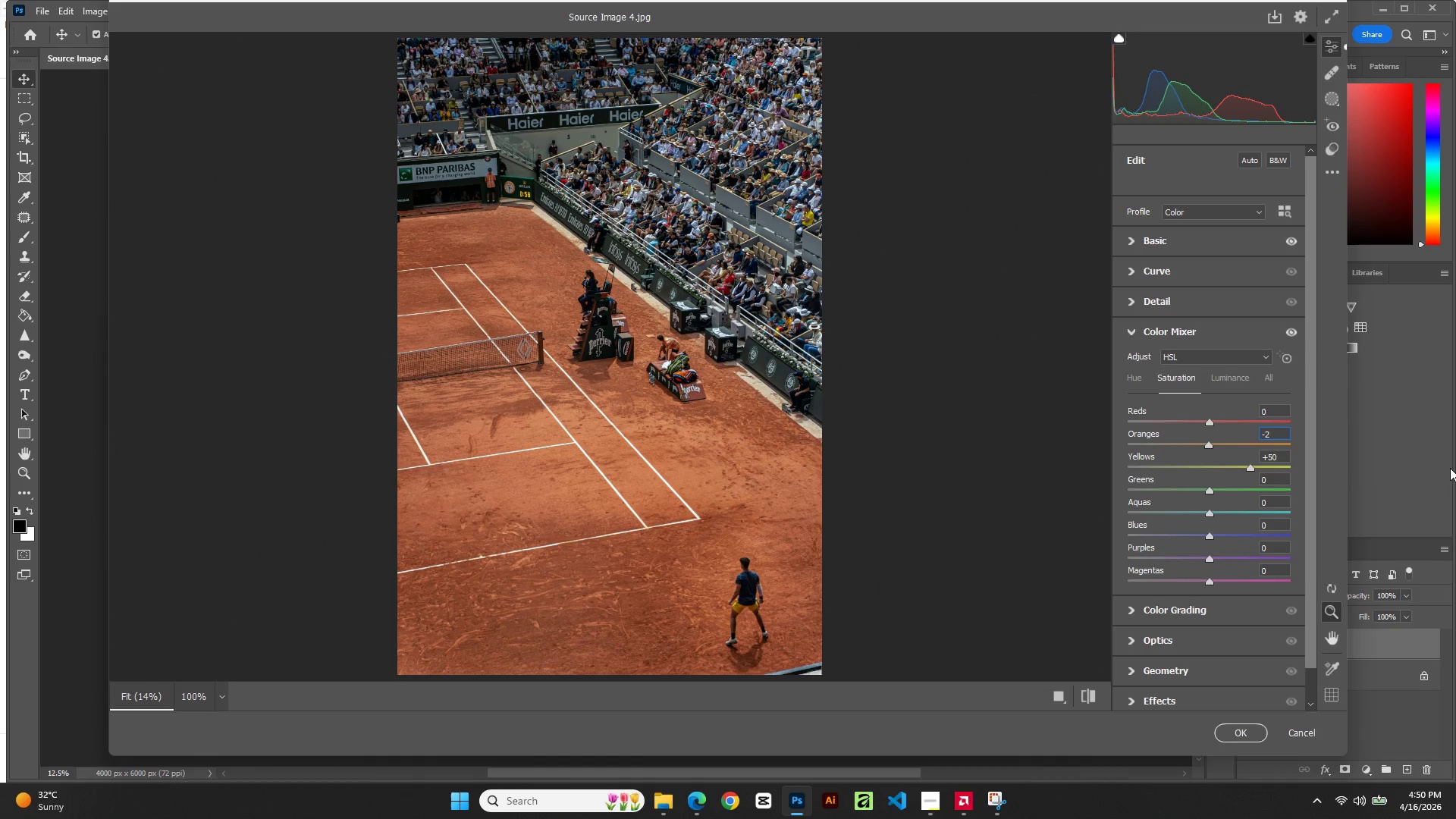 
key(ArrowDown)
 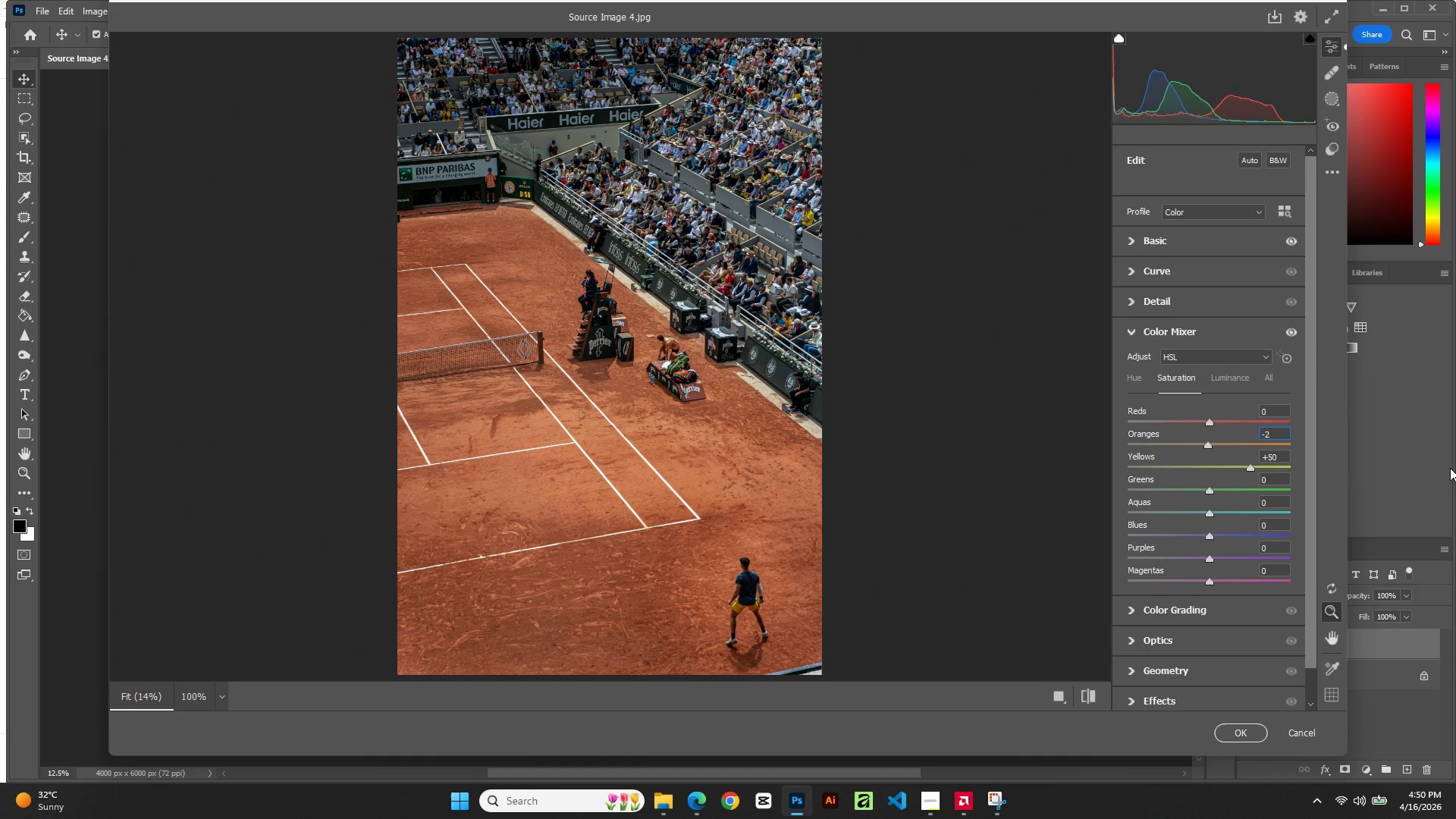 
key(ArrowDown)
 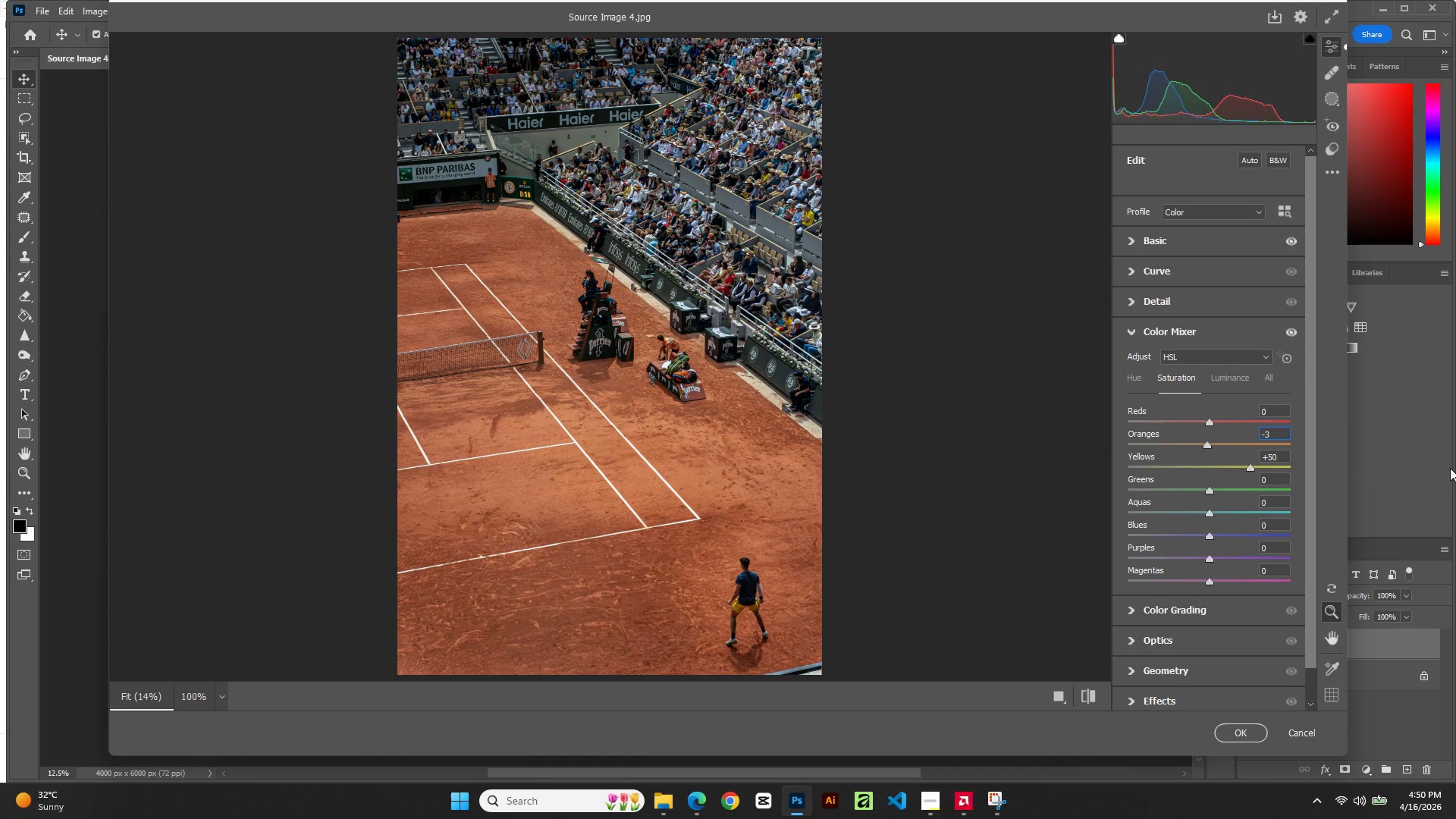 
key(ArrowDown)
 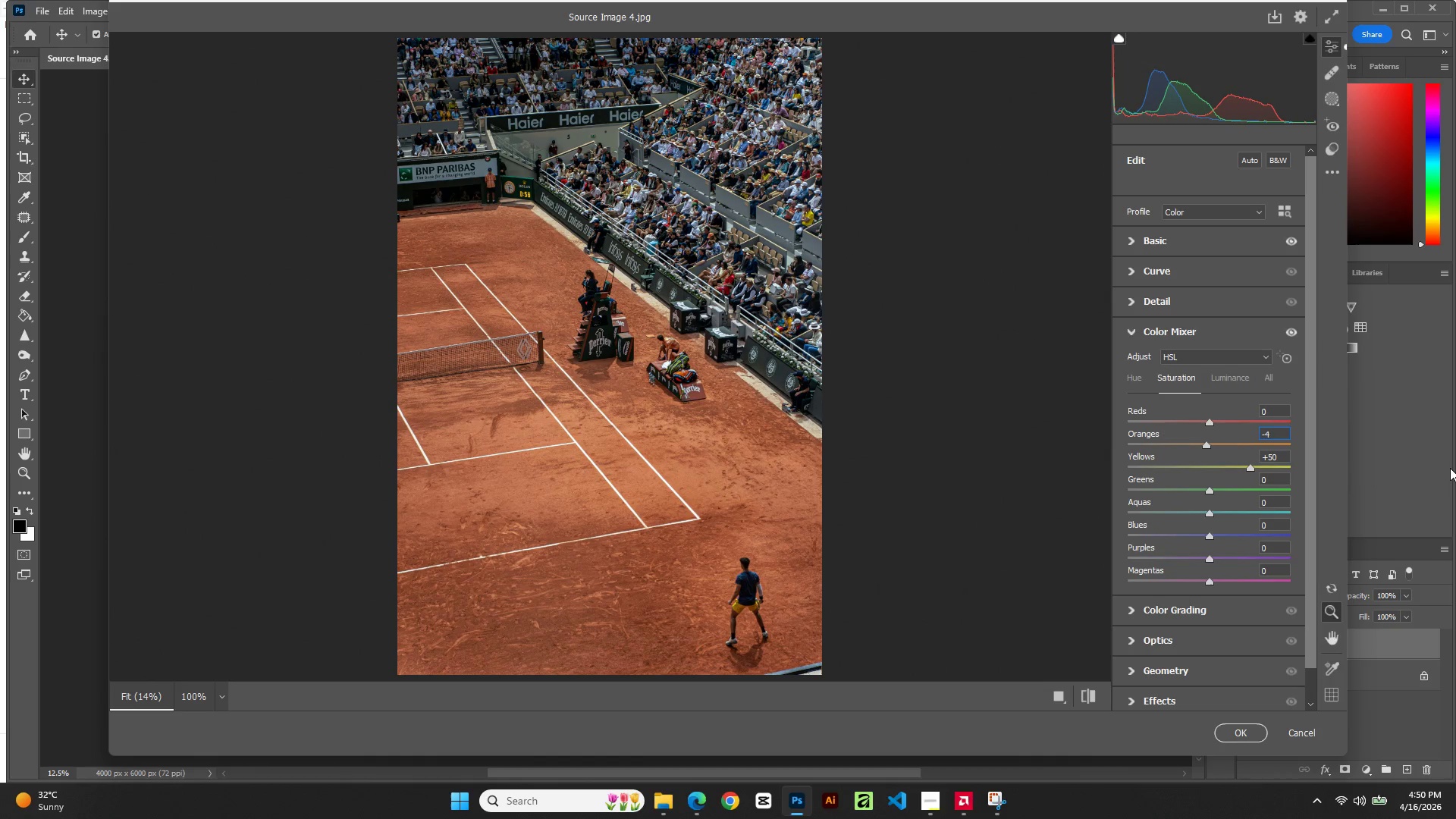 
key(ArrowDown)
 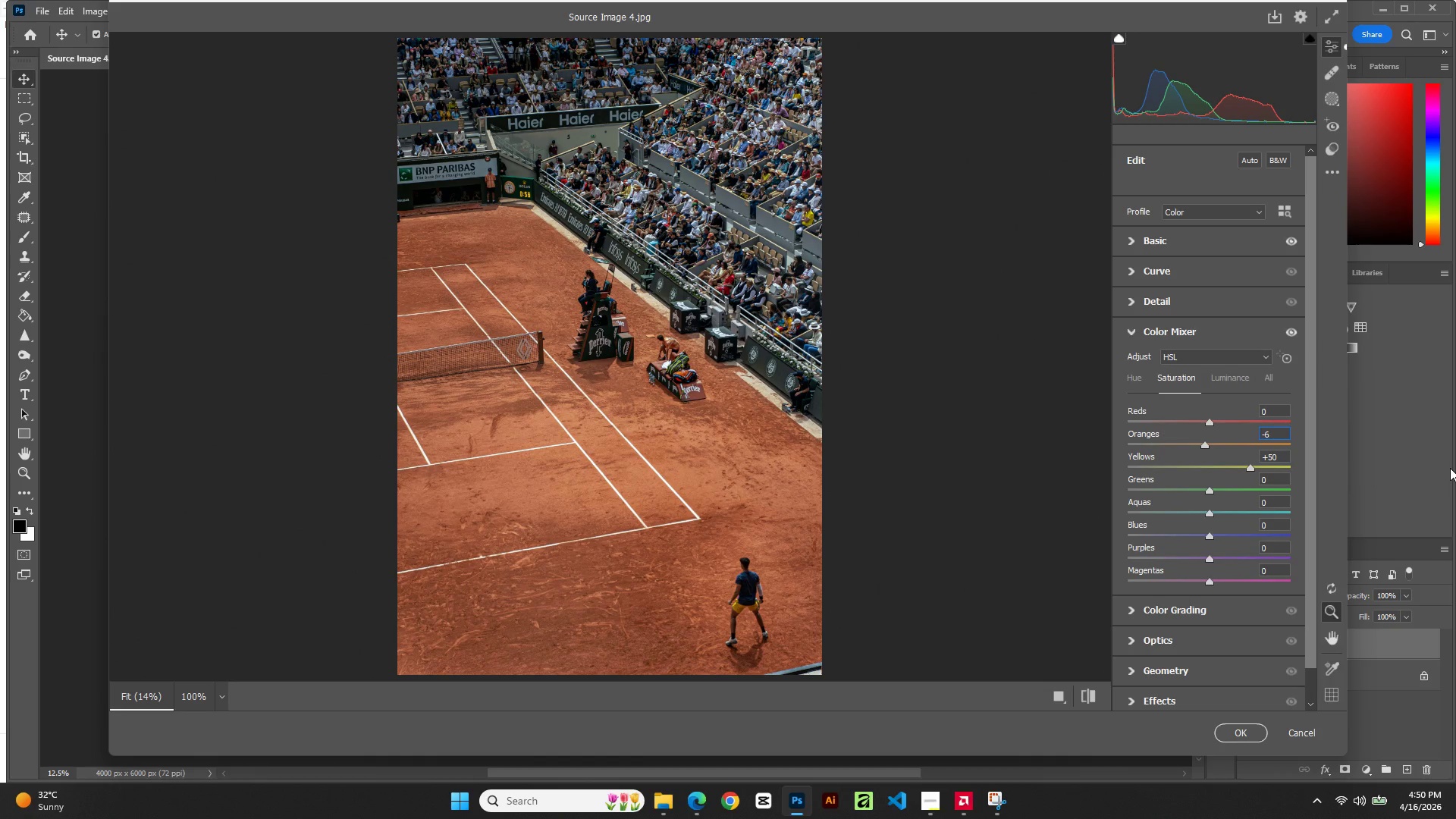 
key(ArrowDown)
 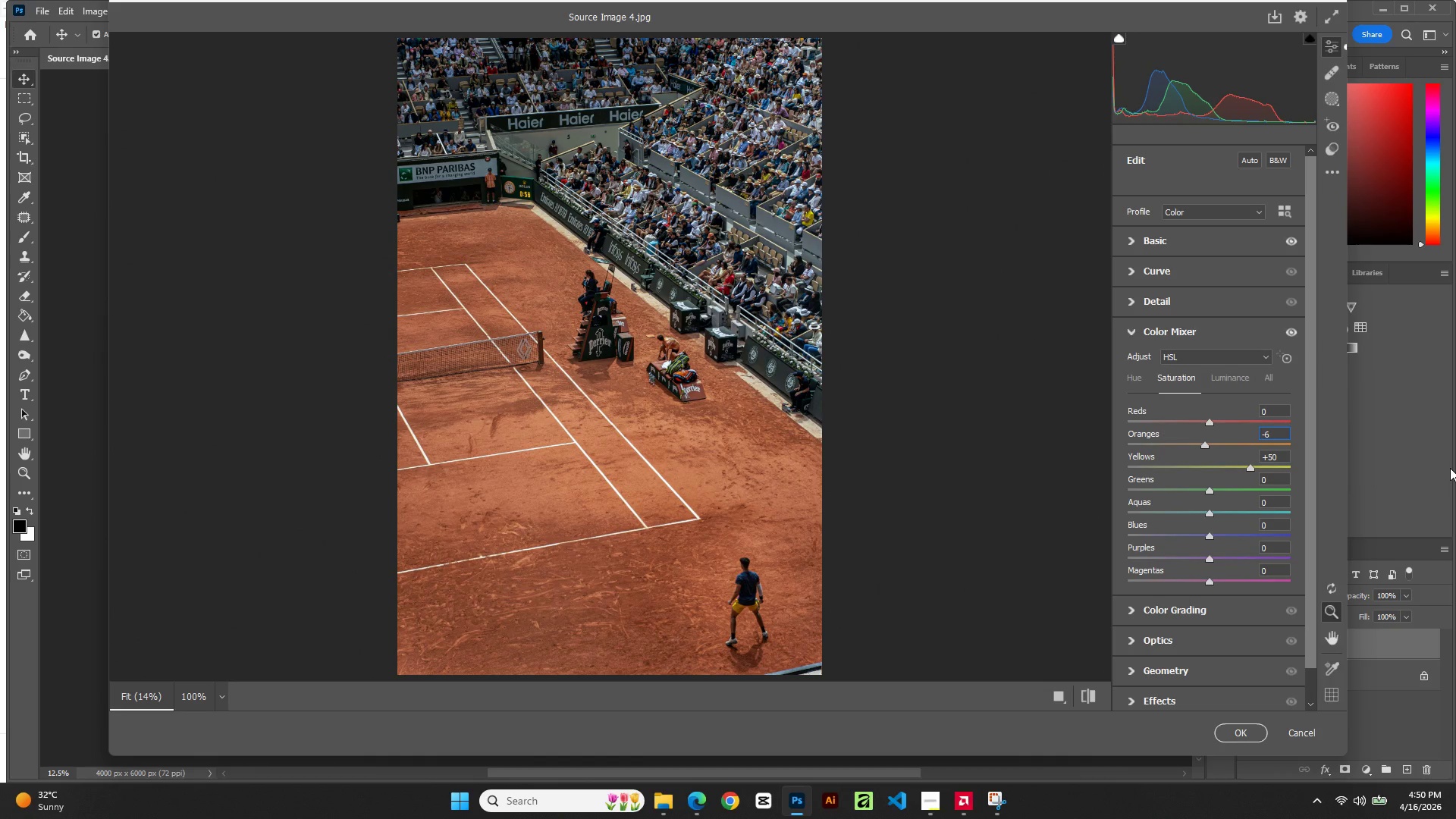 
key(ArrowDown)
 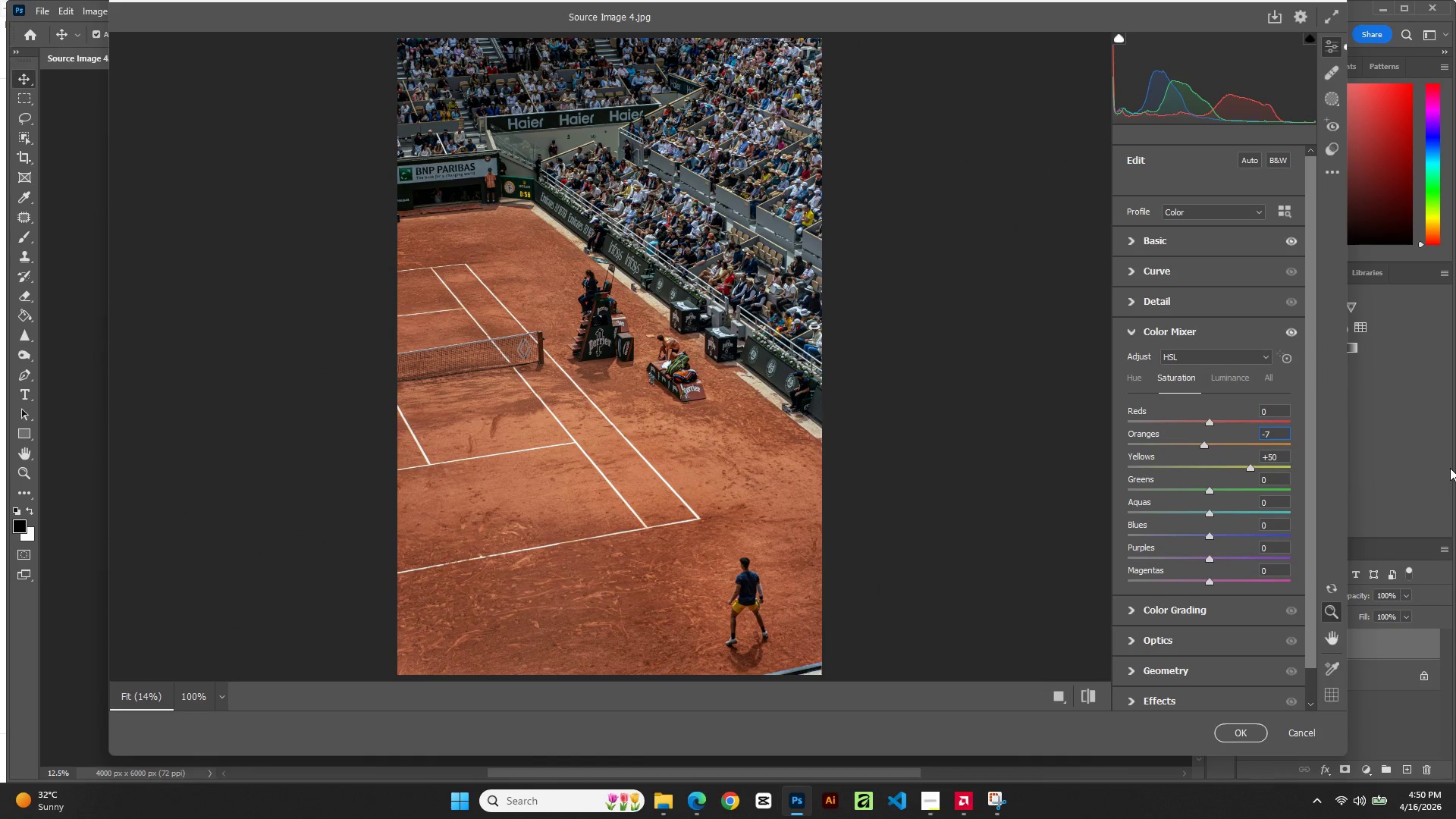 
key(ArrowDown)
 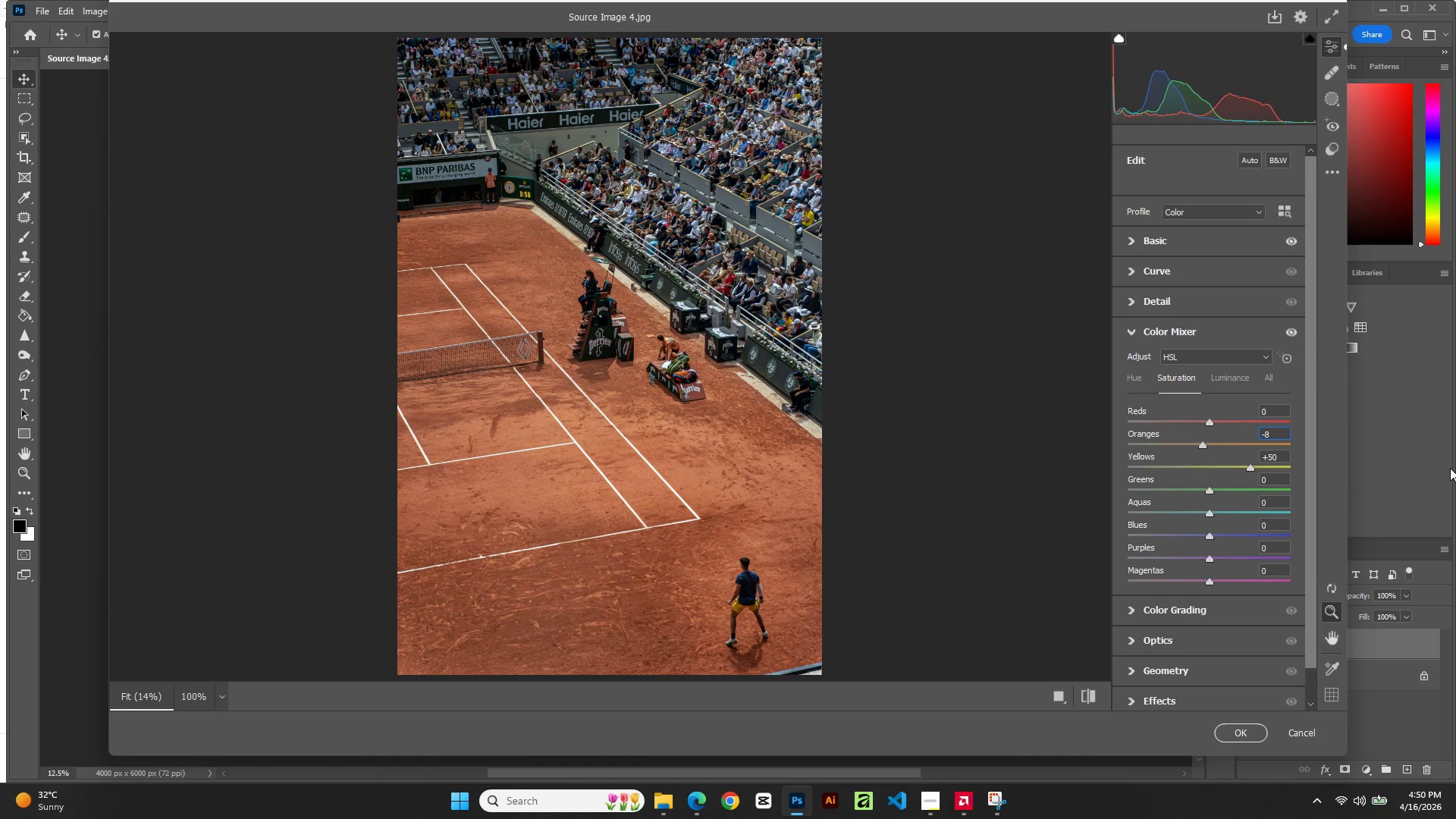 
key(ArrowDown)
 